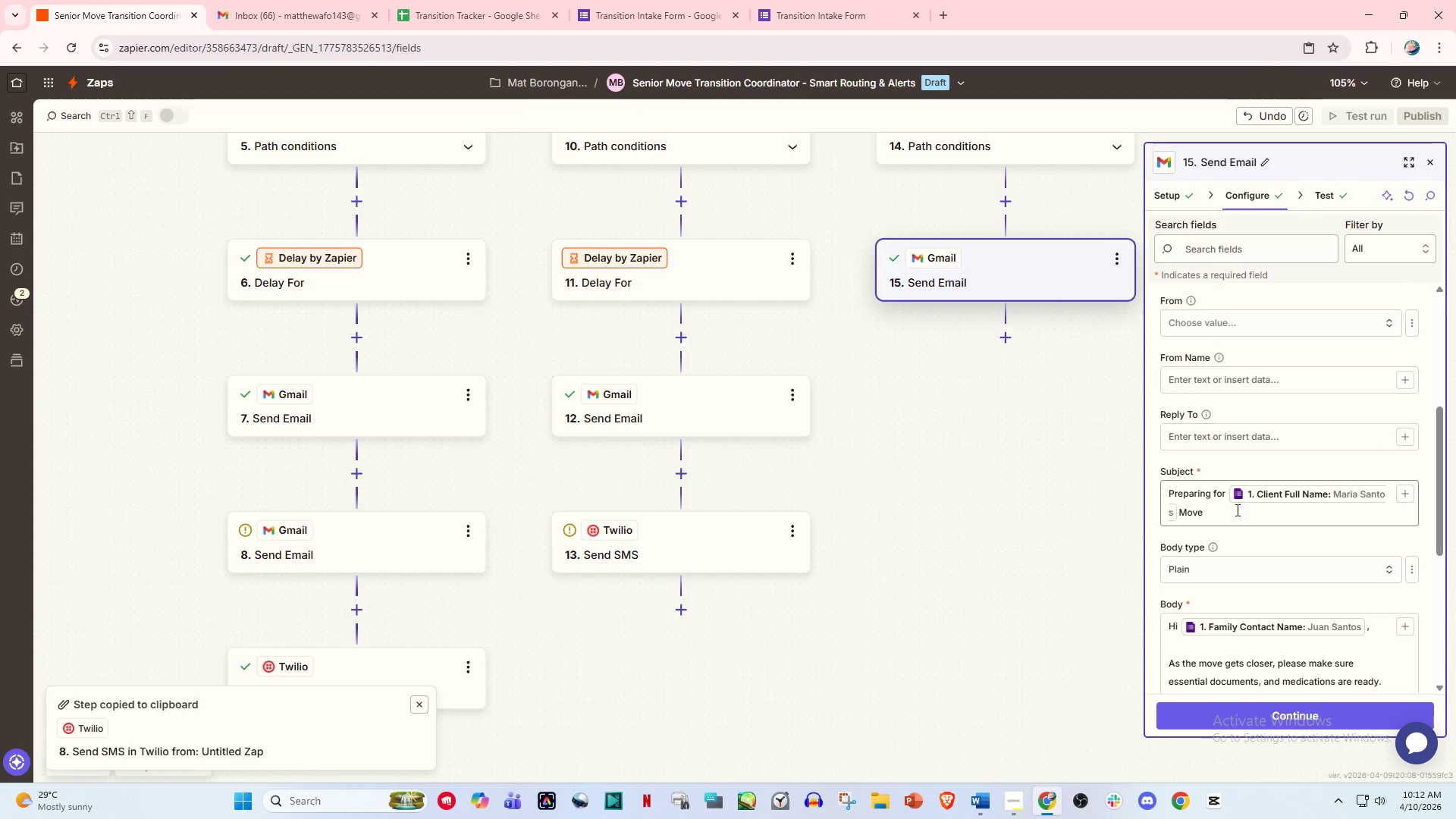 
left_click([1223, 519])
 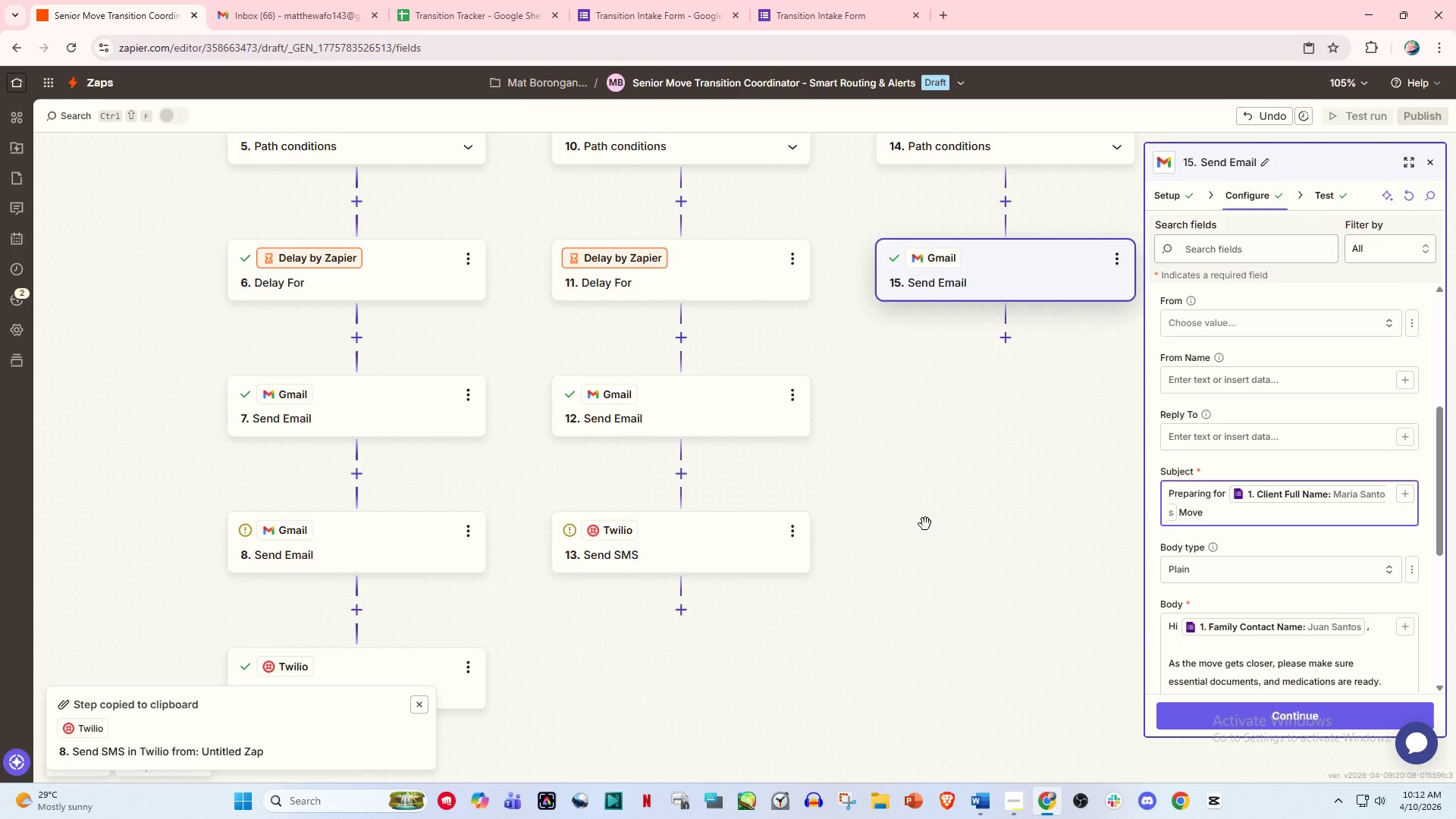 
scroll: coordinate [854, 524], scroll_direction: down, amount: 3.0
 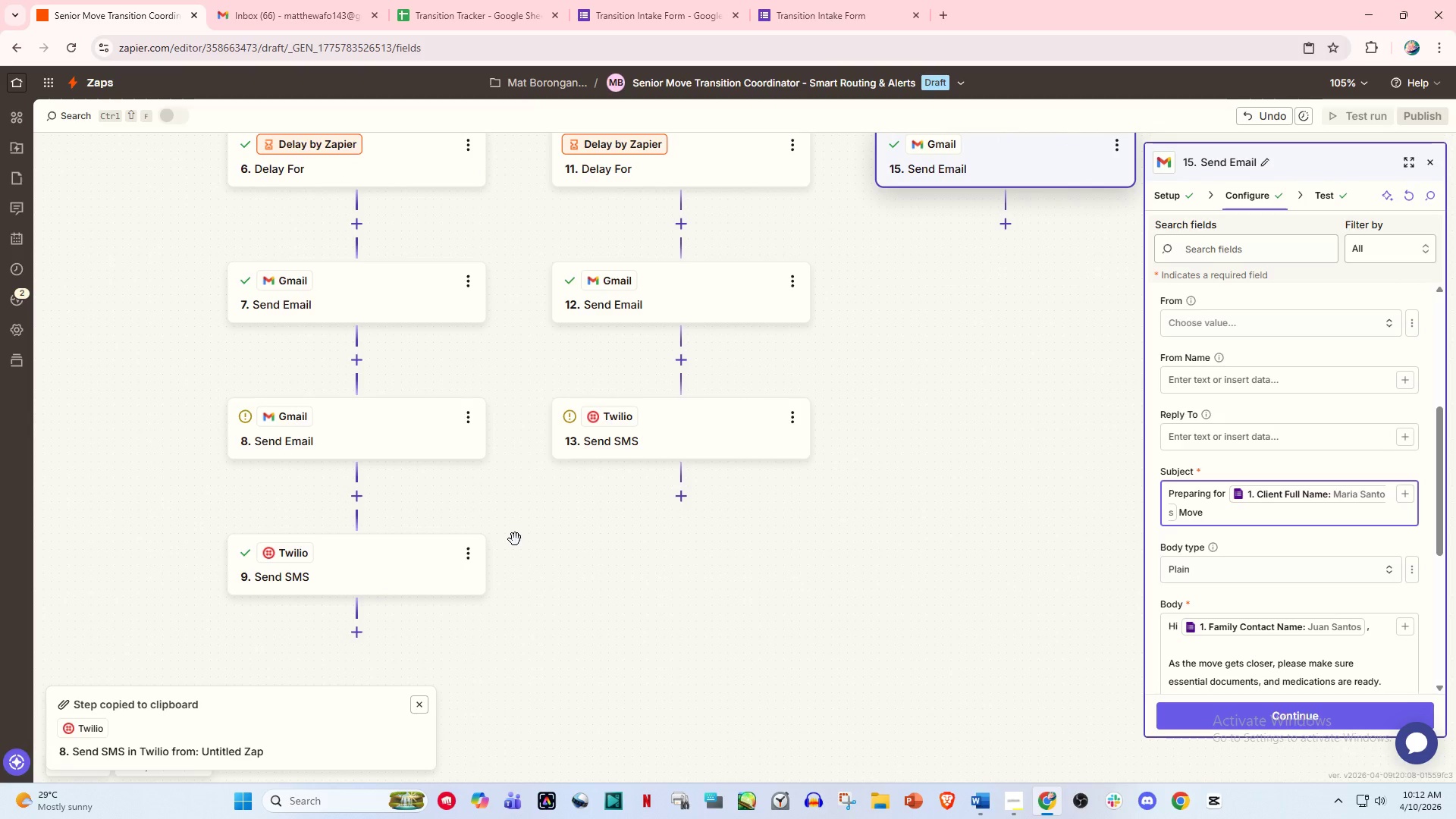 
scroll: coordinate [487, 383], scroll_direction: up, amount: 6.0
 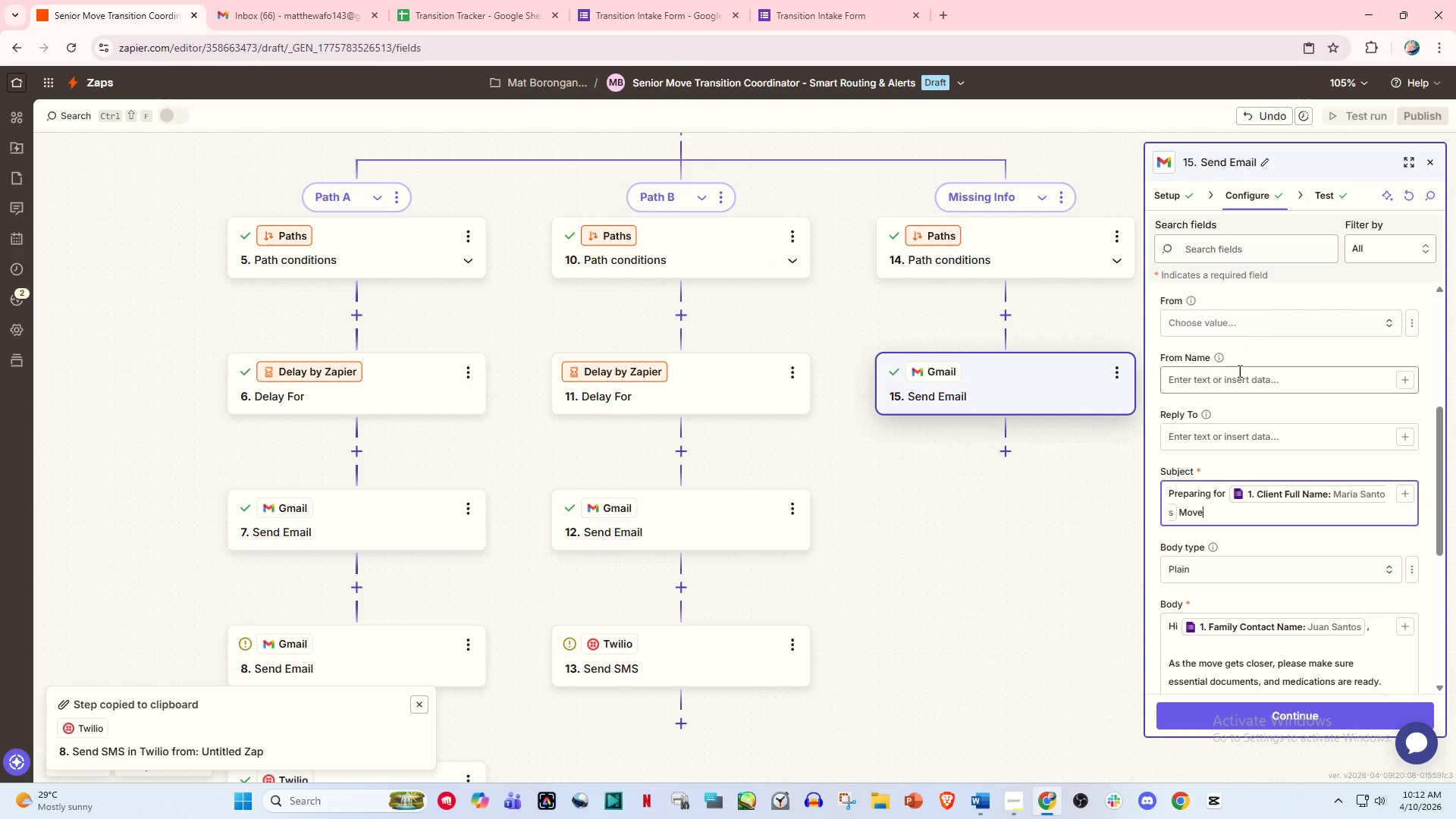 
hold_key(key=ControlLeft, duration=1.06)
 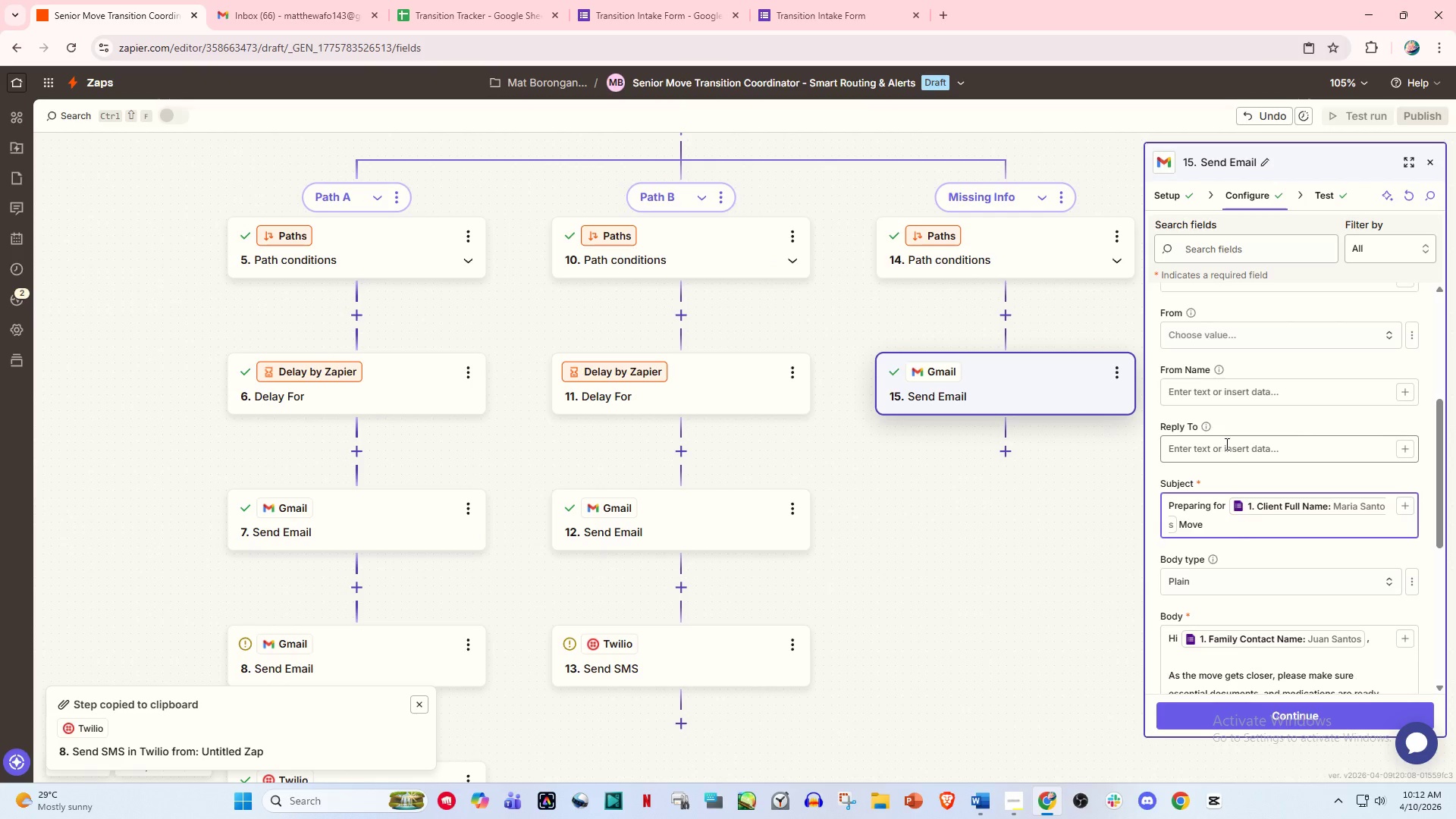 
scroll: coordinate [1237, 438], scroll_direction: up, amount: 7.0
 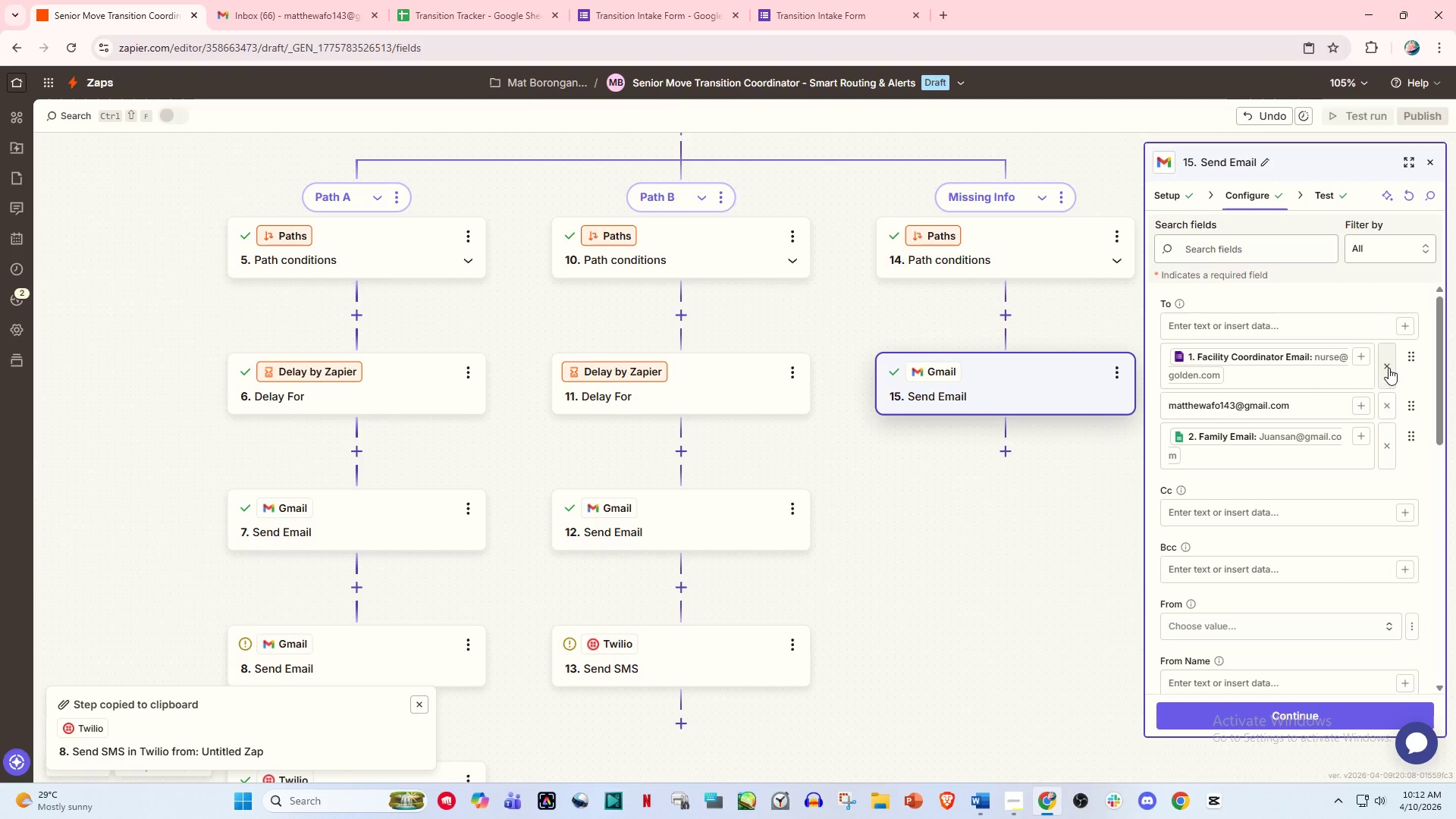 
left_click([1389, 368])
 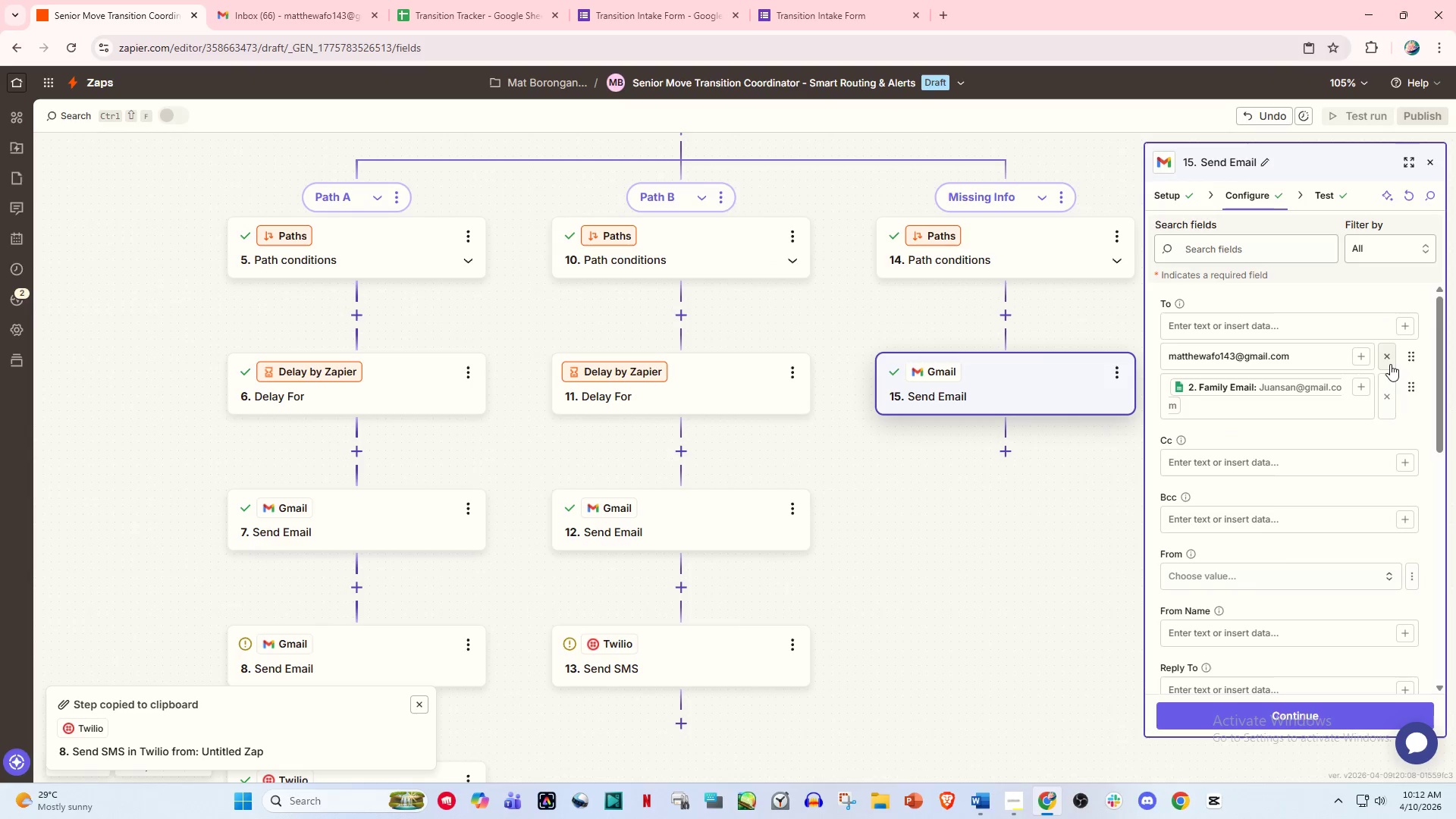 
left_click([1390, 364])
 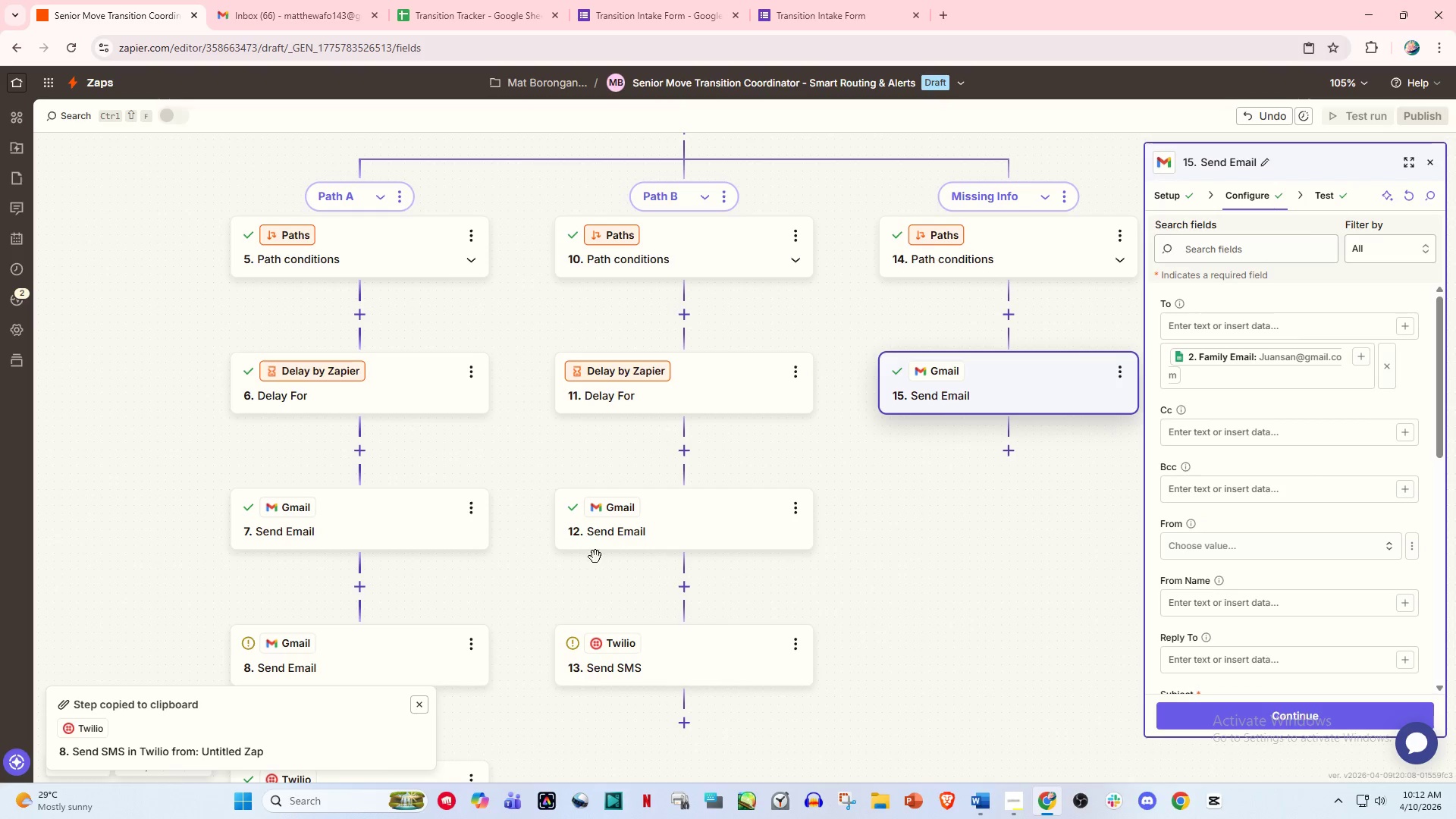 
scroll: coordinate [575, 536], scroll_direction: down, amount: 3.0
 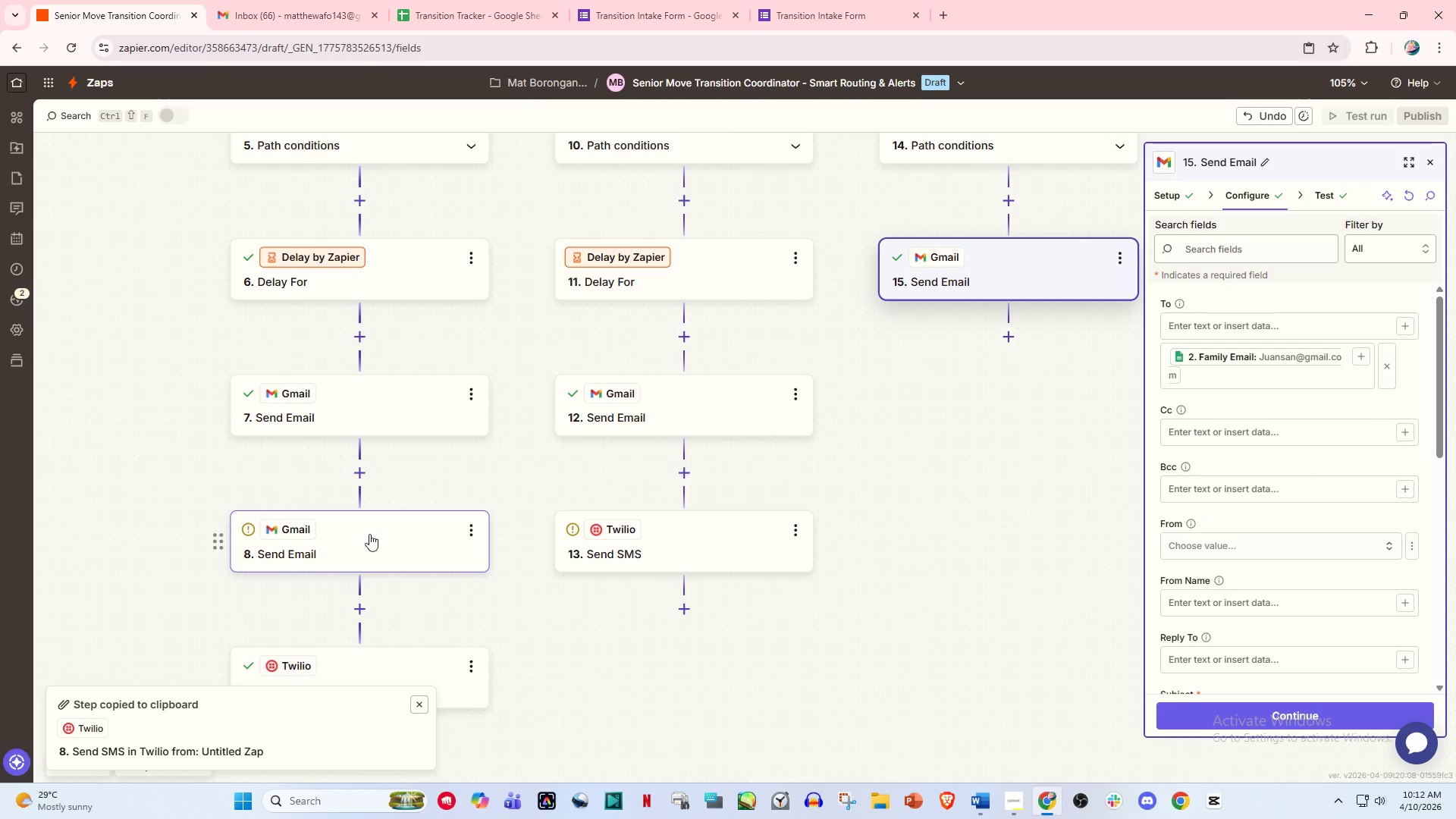 
left_click([367, 534])
 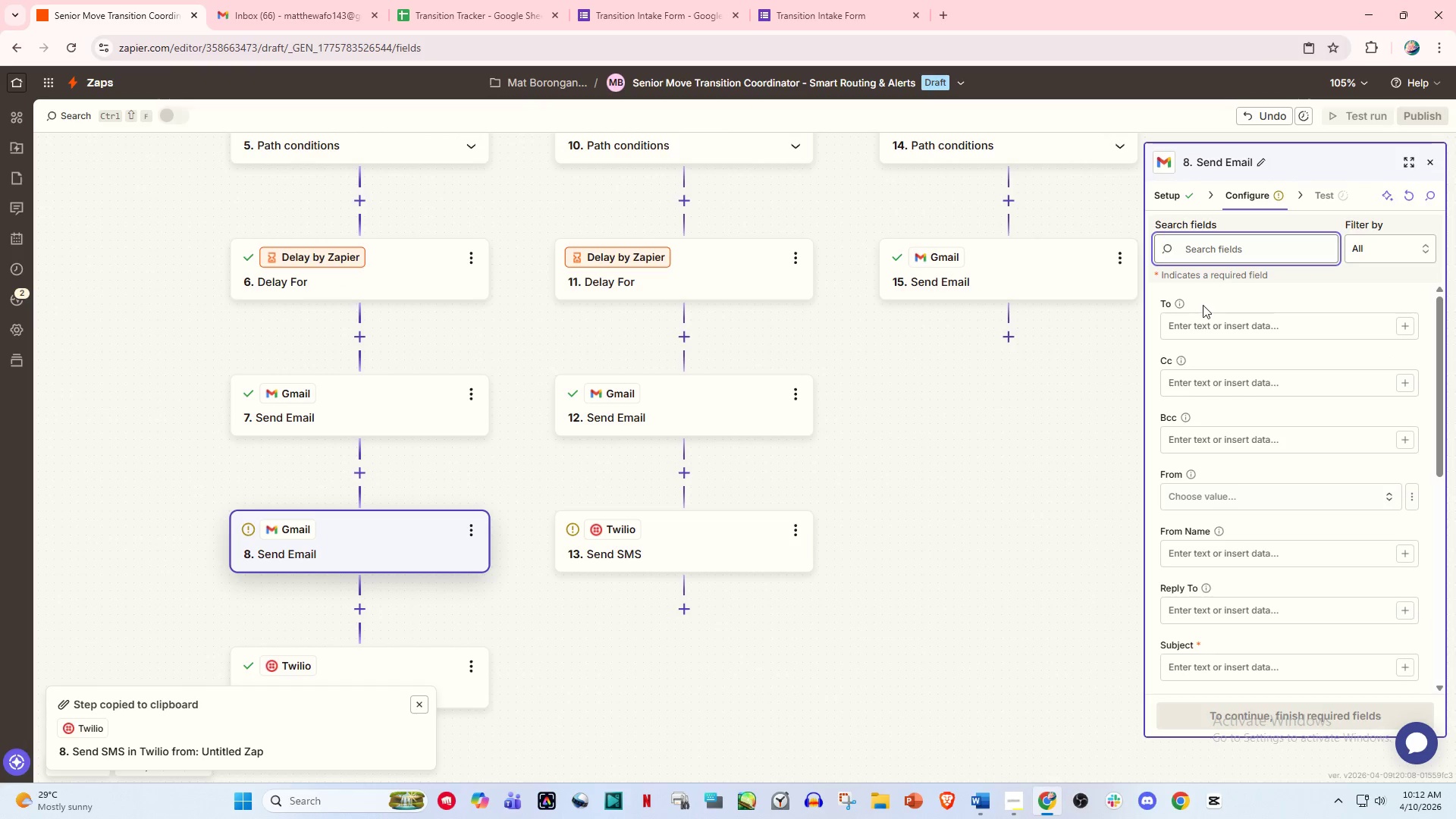 
double_click([1198, 322])
 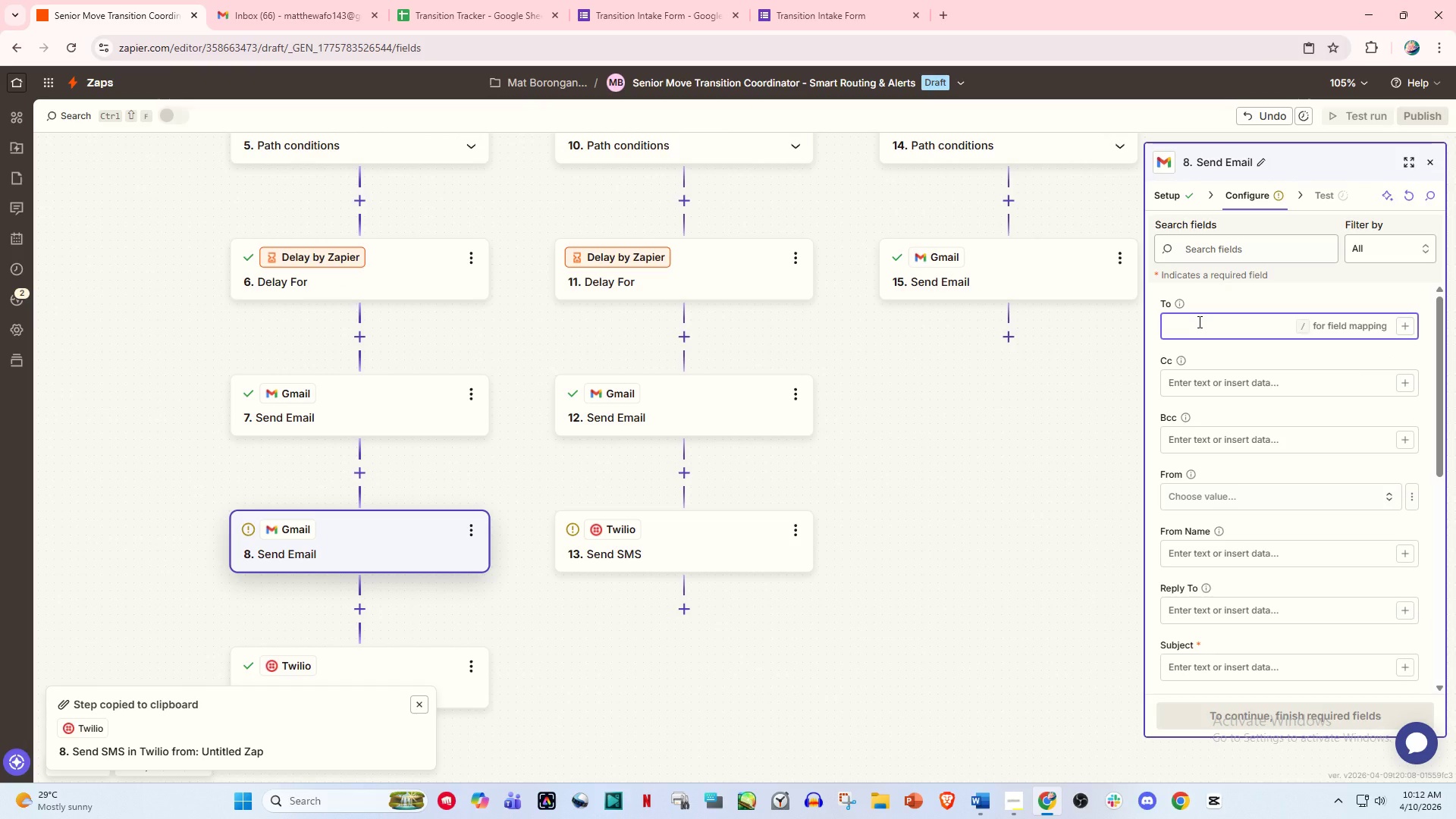 
type(matthewafo143@#)
key(Backspace)
type(gmail.com)
 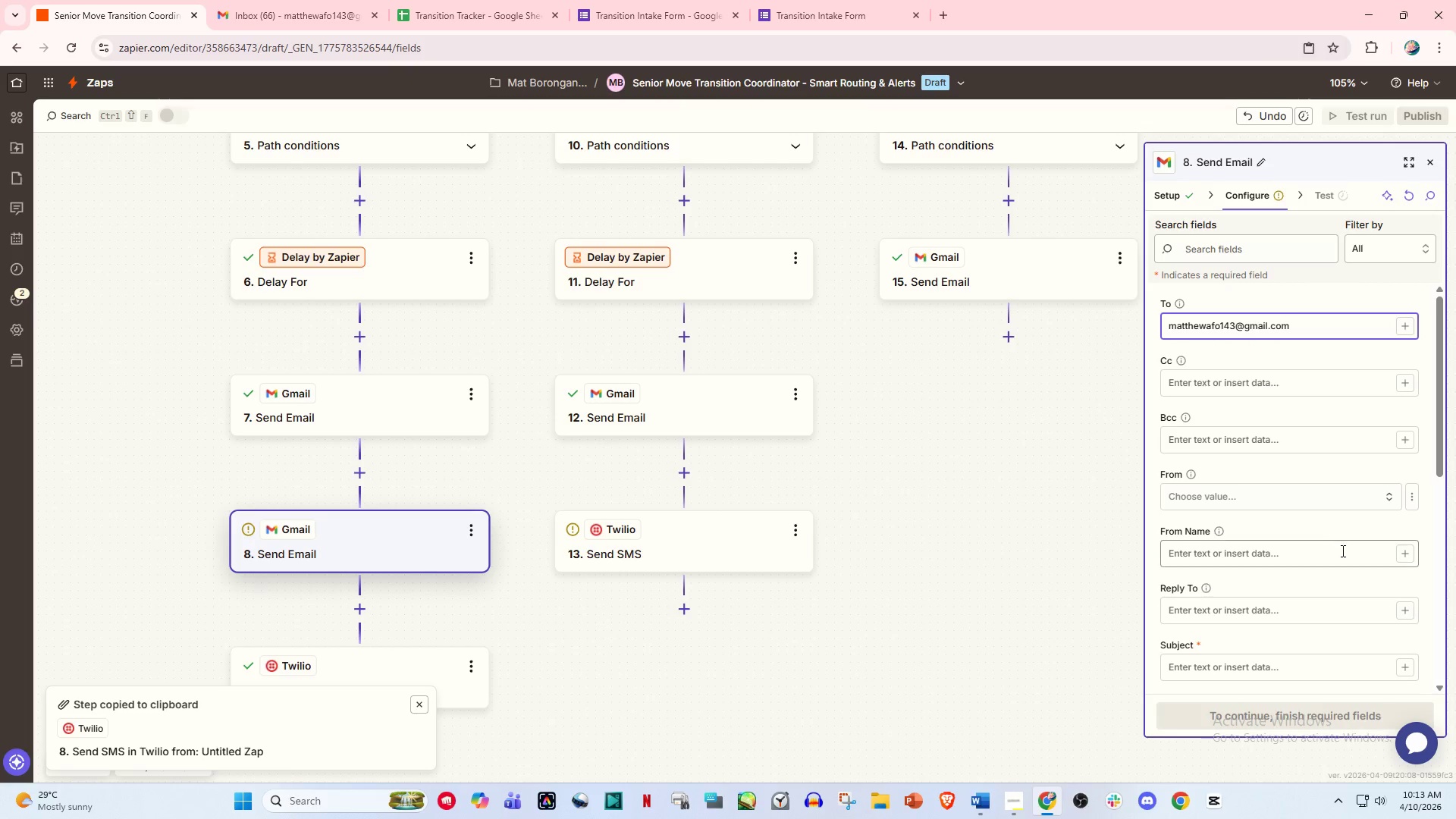 
left_click([1426, 558])
 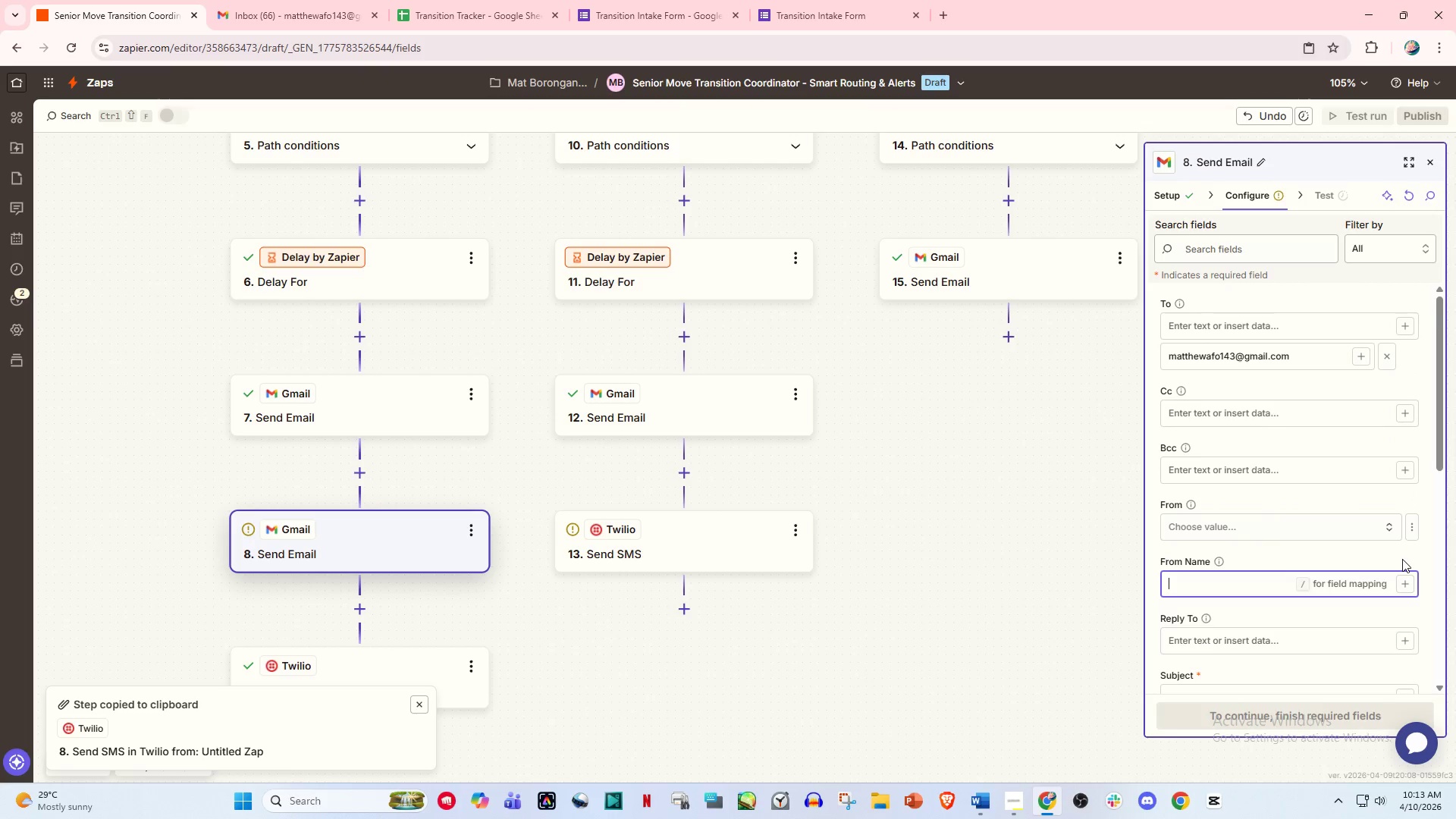 
scroll: coordinate [1402, 559], scroll_direction: down, amount: 4.0
 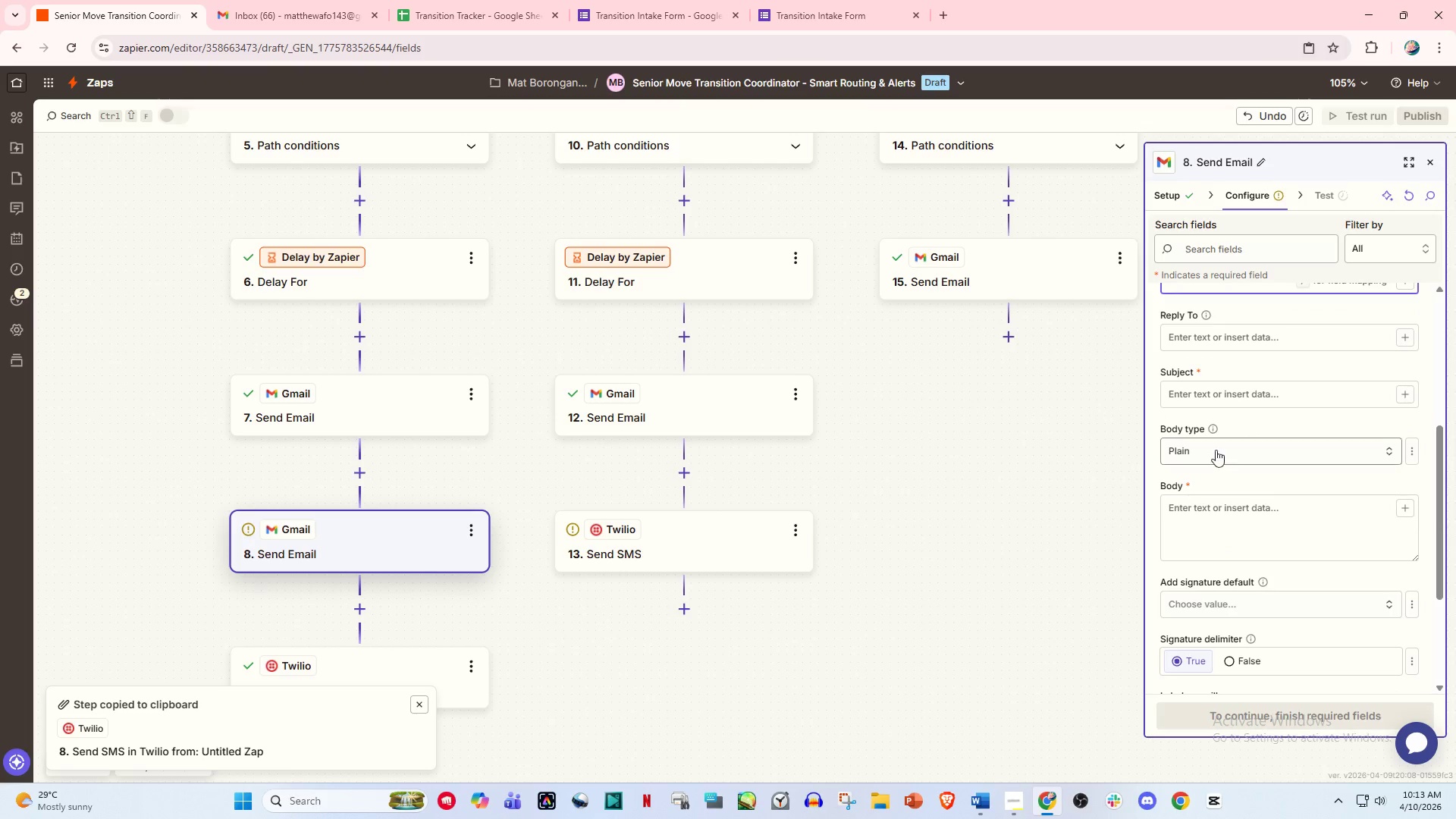 
left_click([1214, 389])
 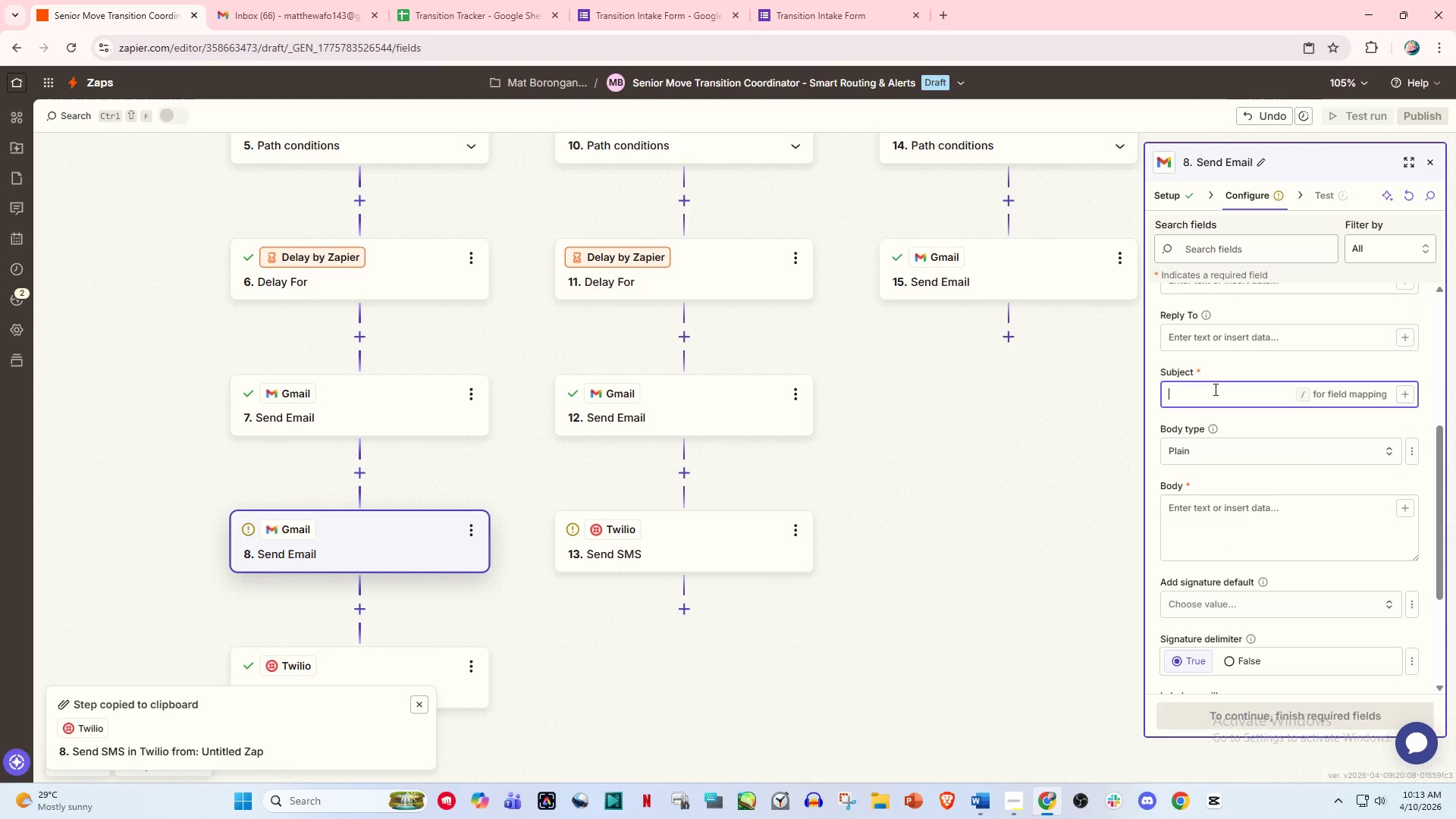 
type(URGENT: /)
 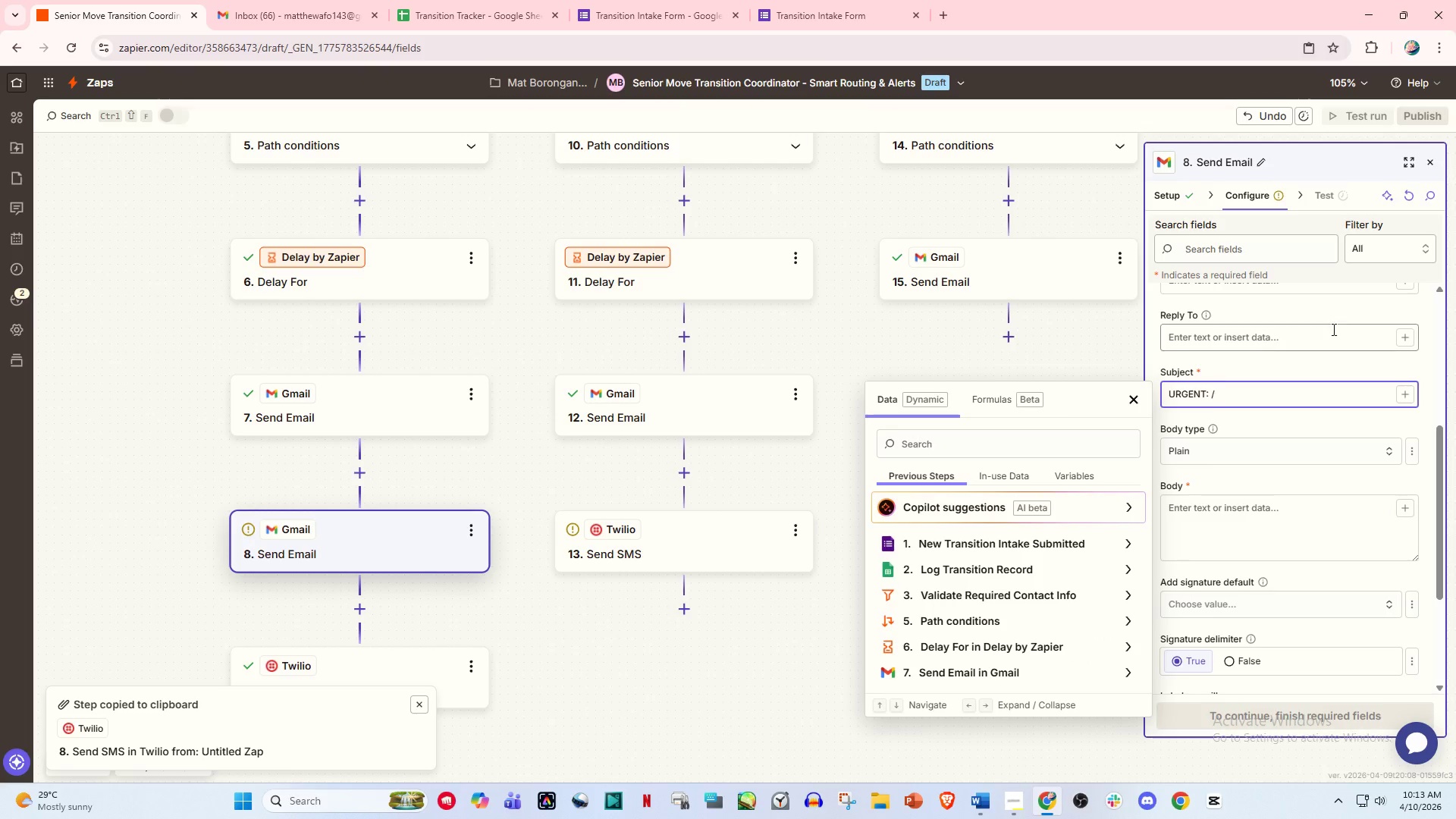 
left_click([1025, 549])
 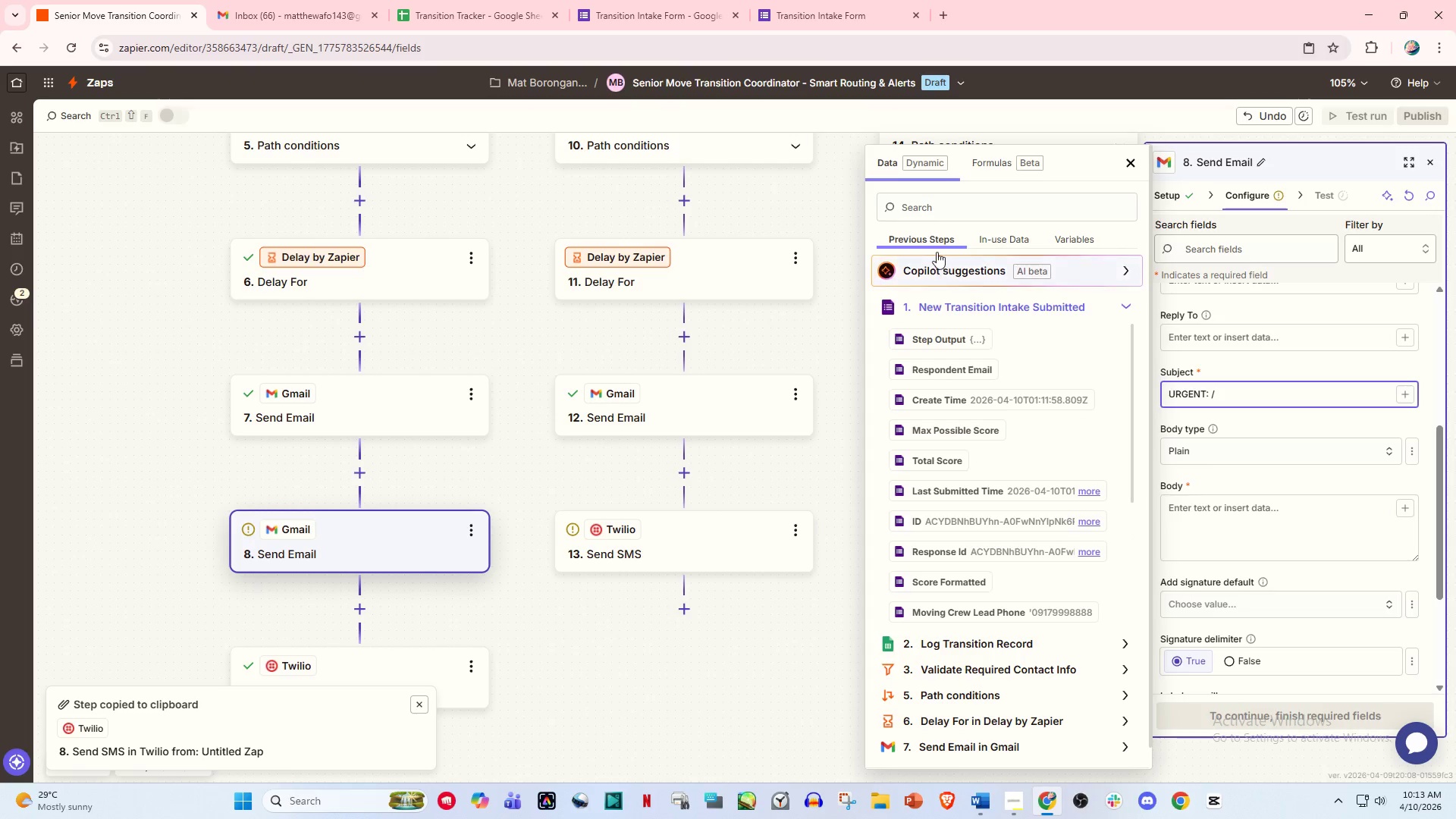 
left_click([937, 216])
 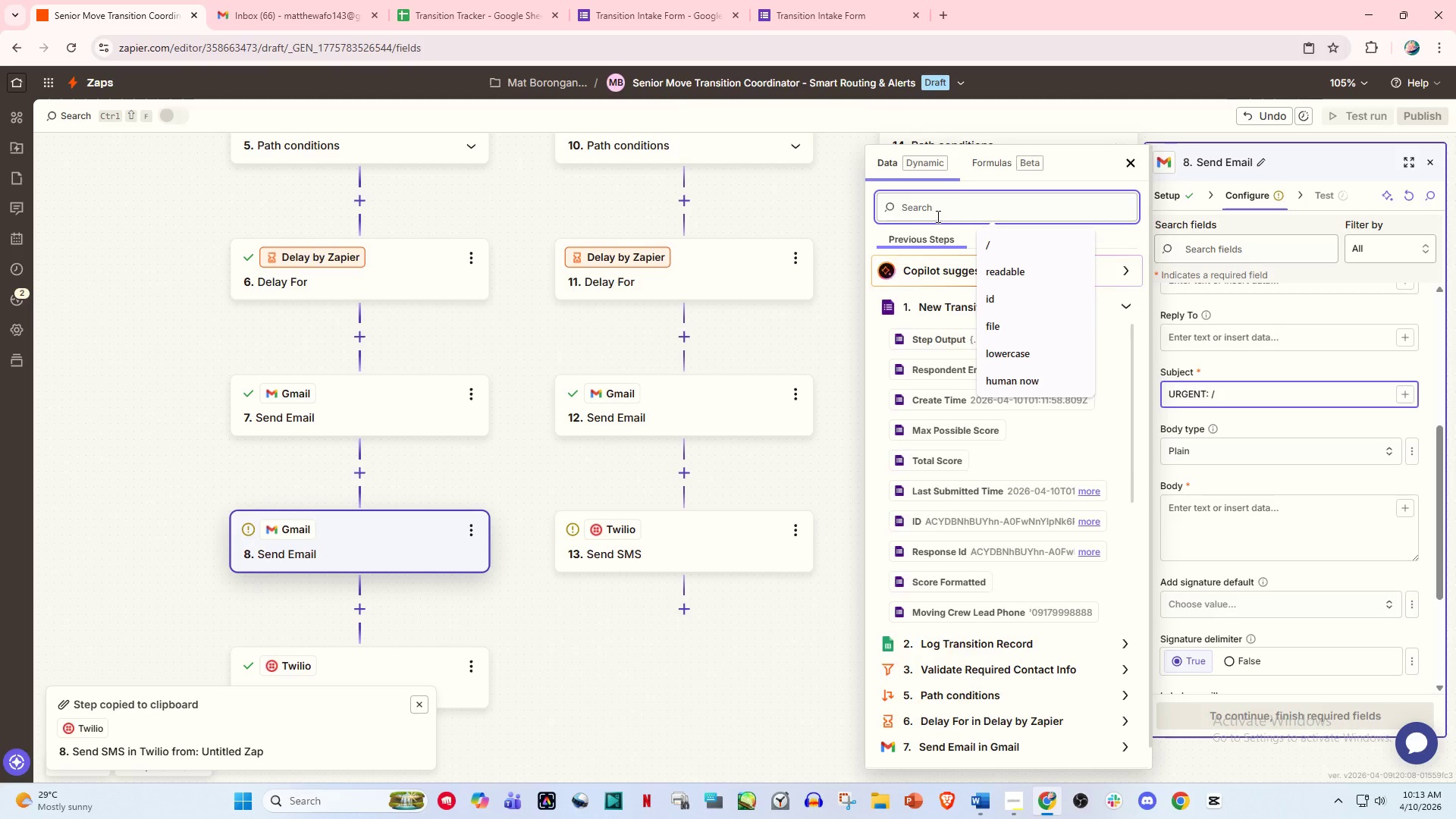 
type(name)
 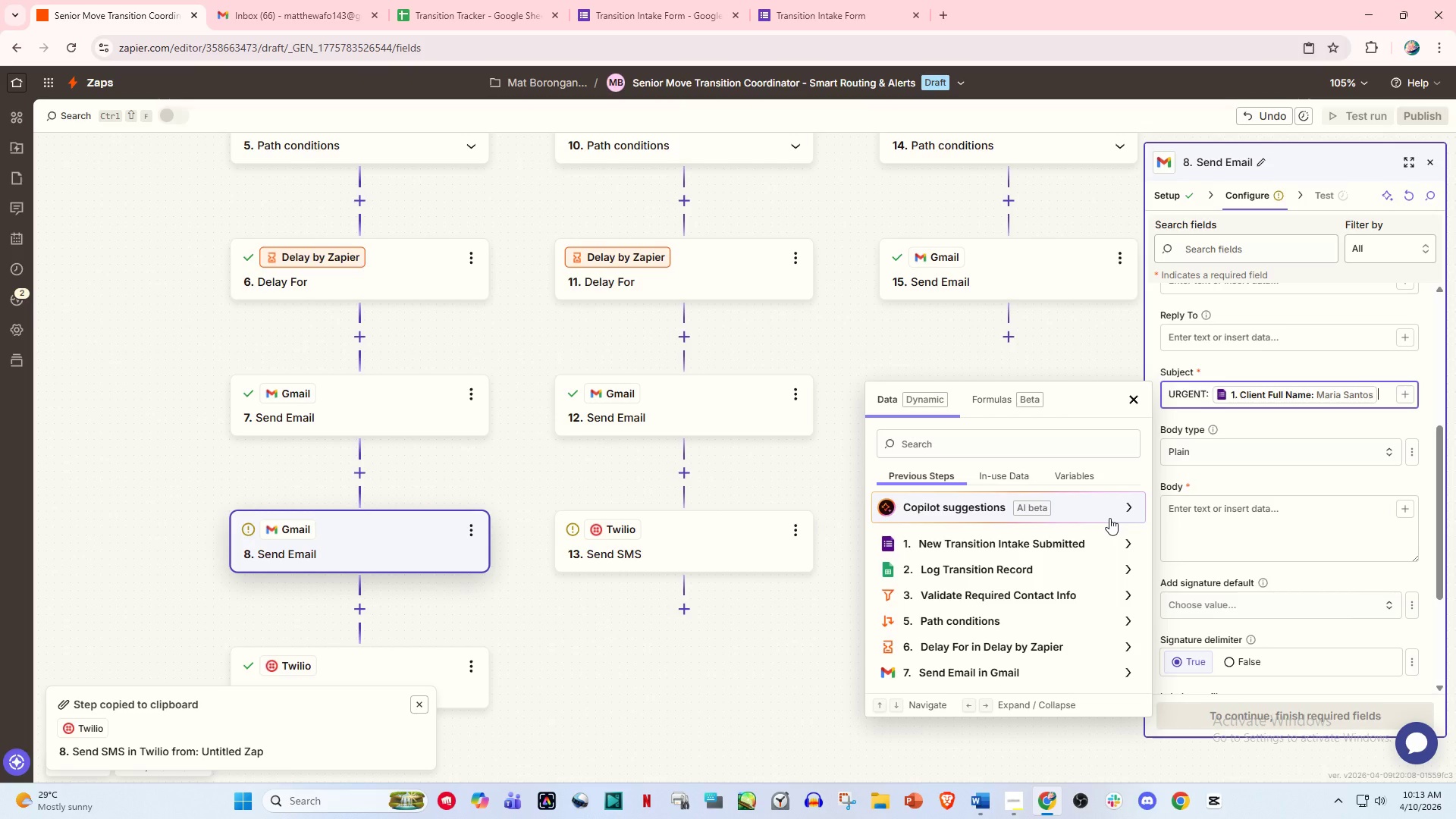 
type( Update)
 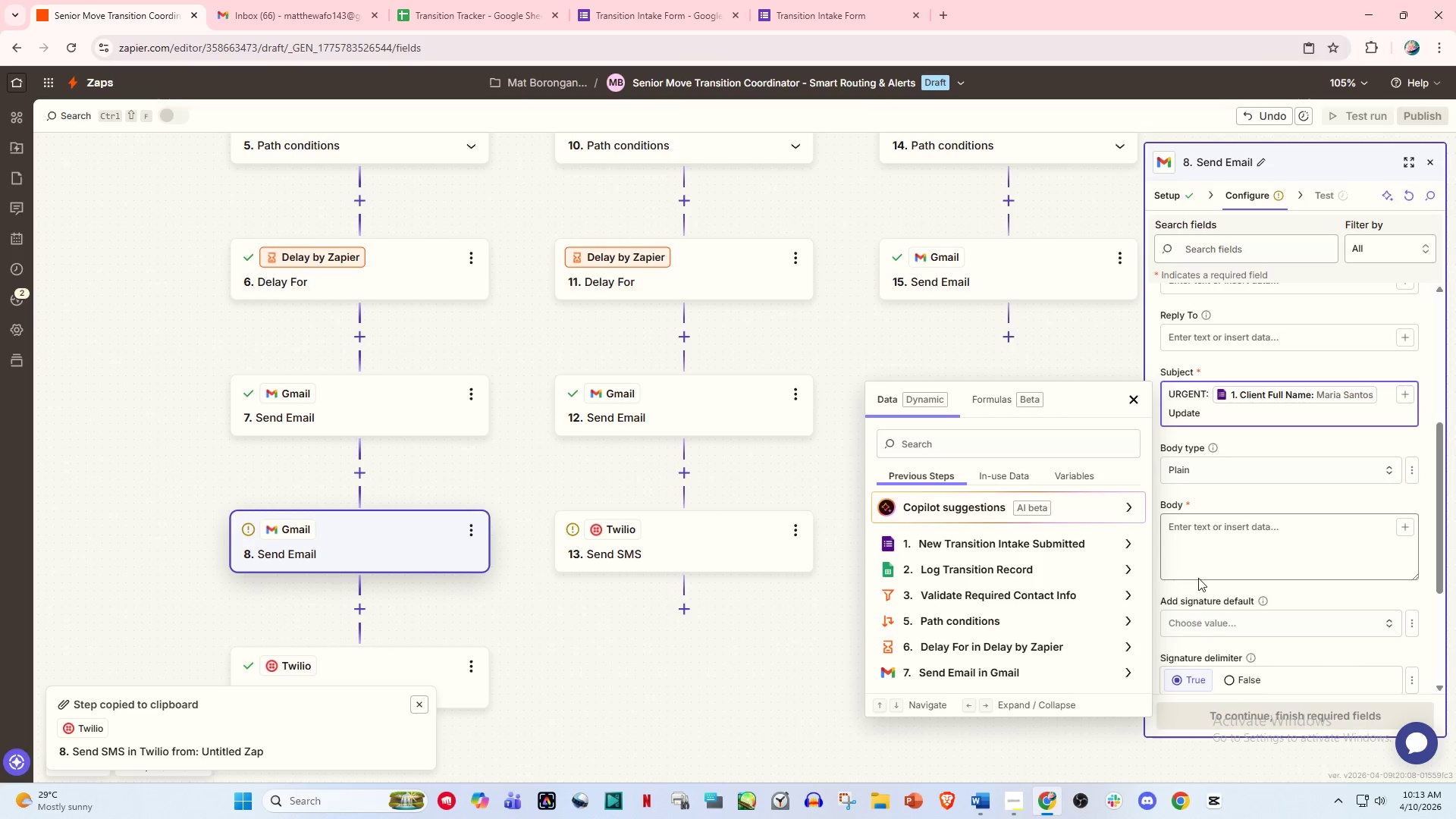 
left_click([1253, 553])
 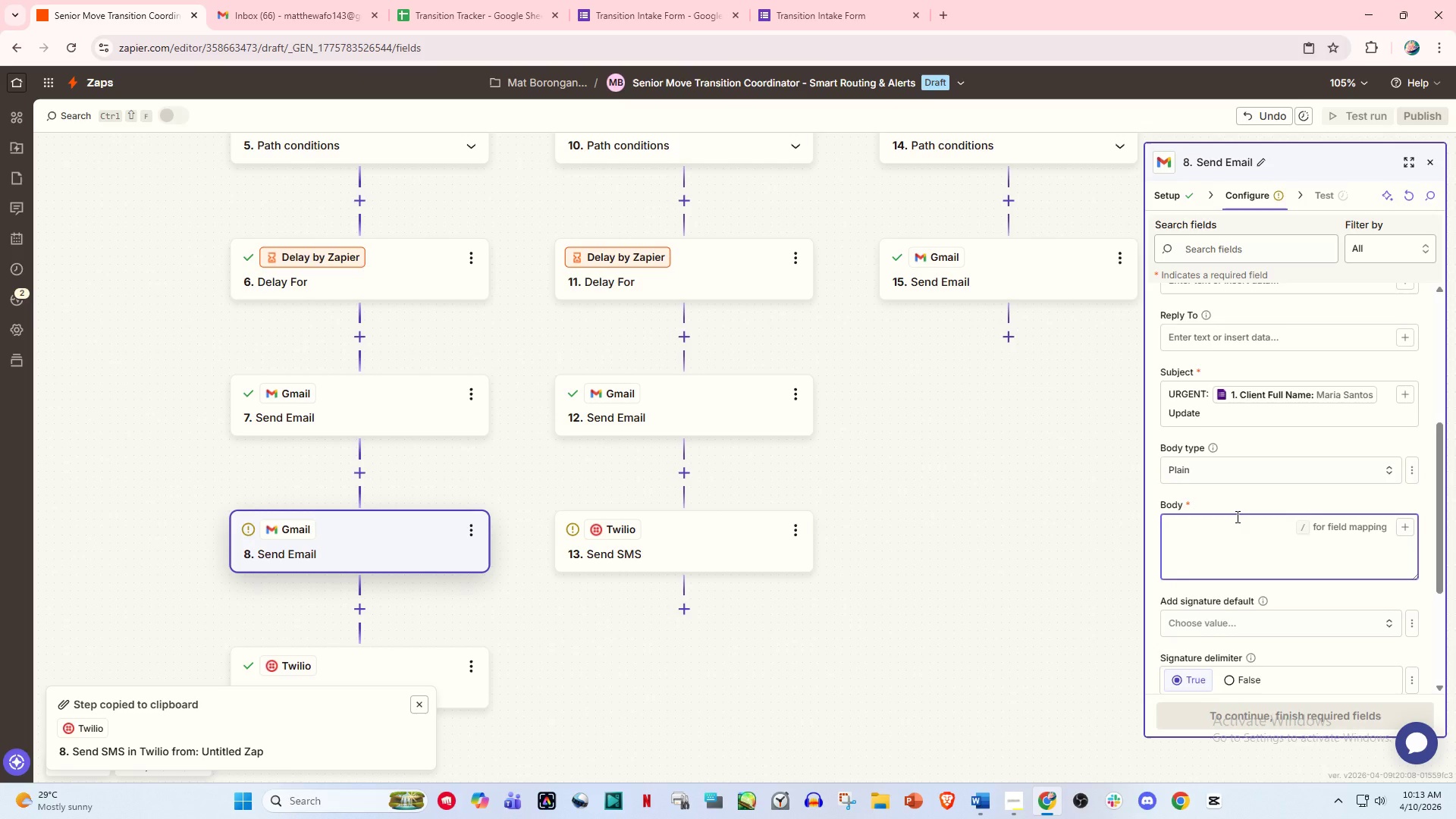 
scroll: coordinate [1236, 516], scroll_direction: down, amount: 2.0
 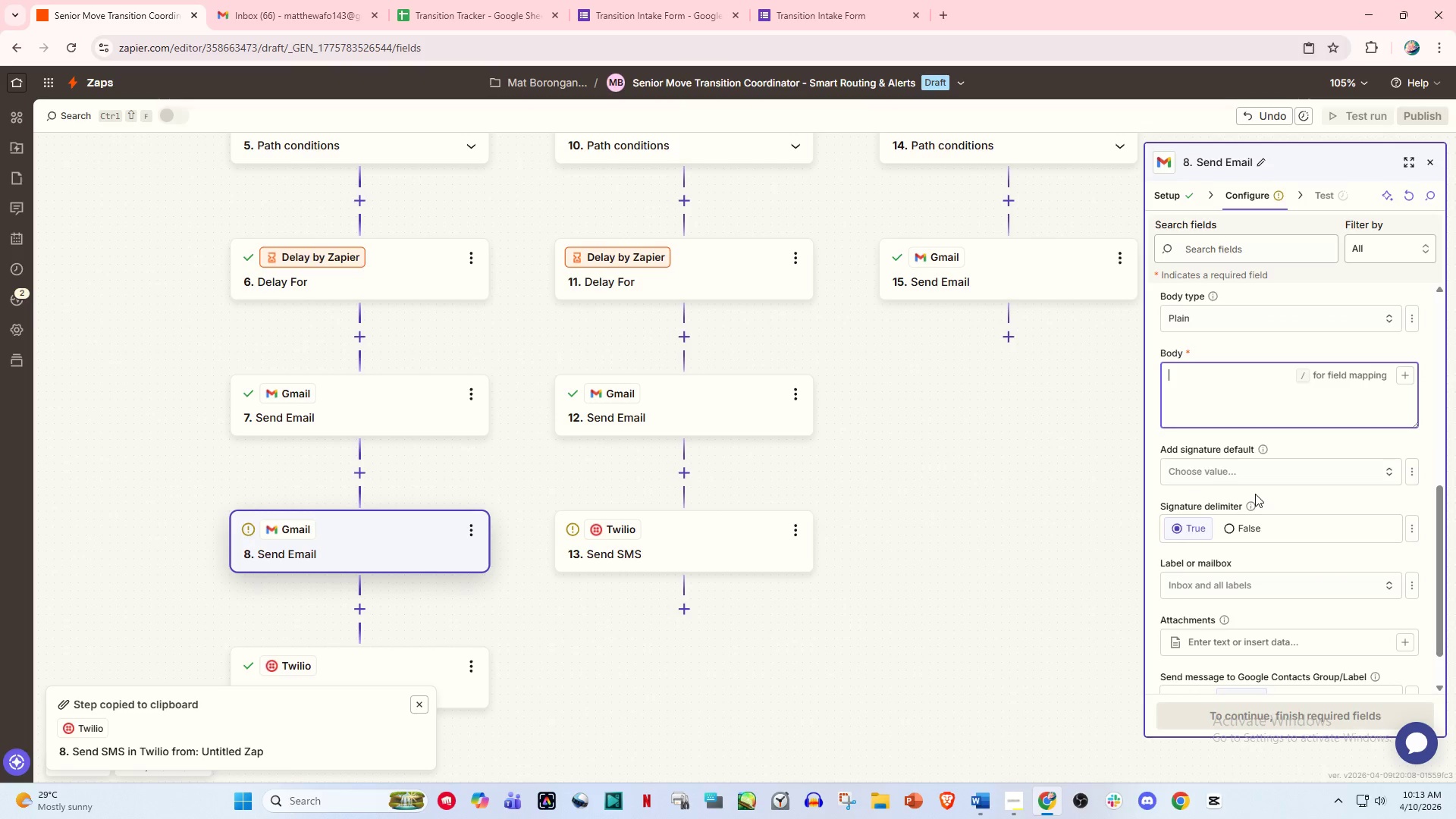 
key(Slash)
 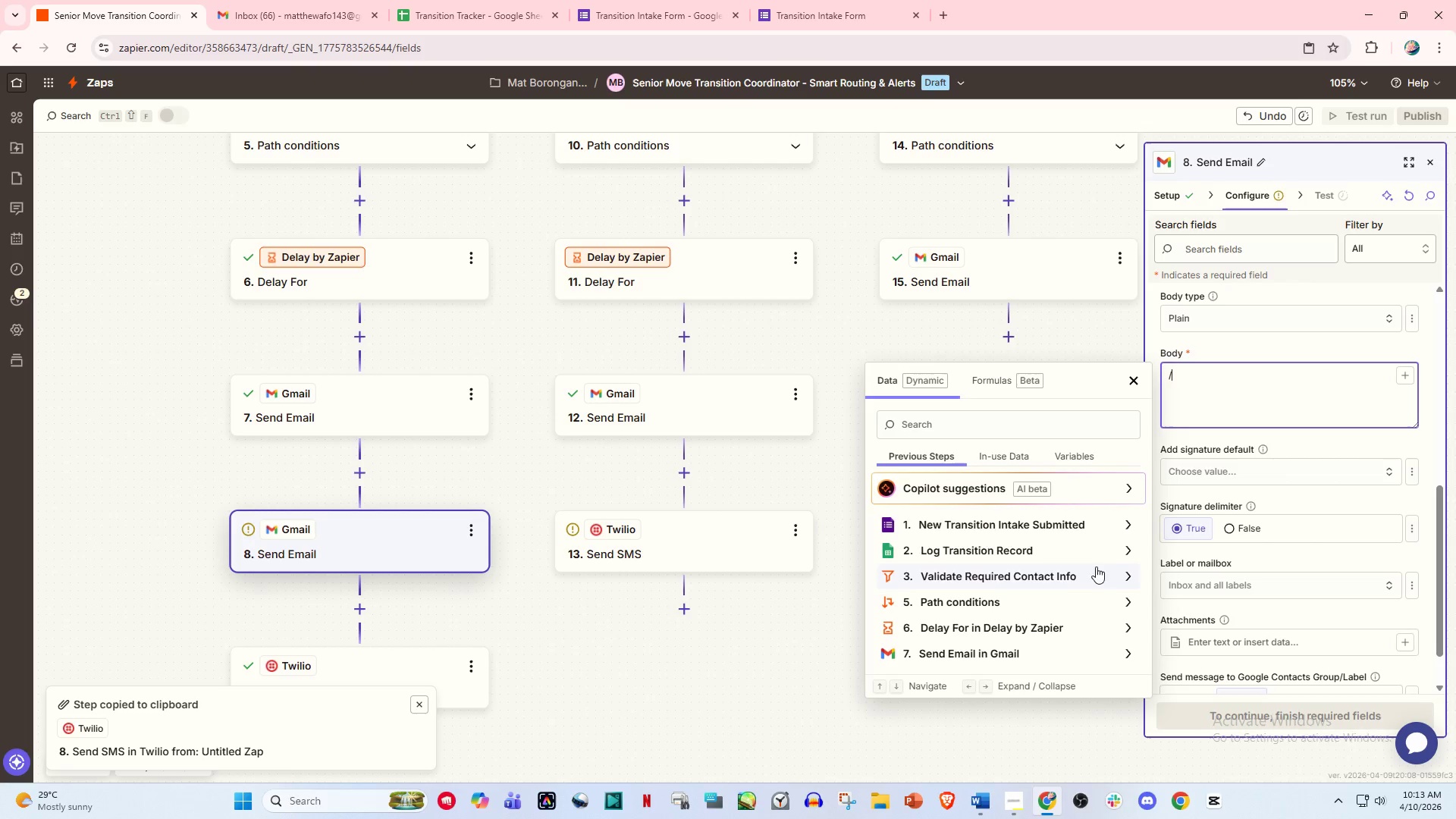 
left_click([1053, 529])
 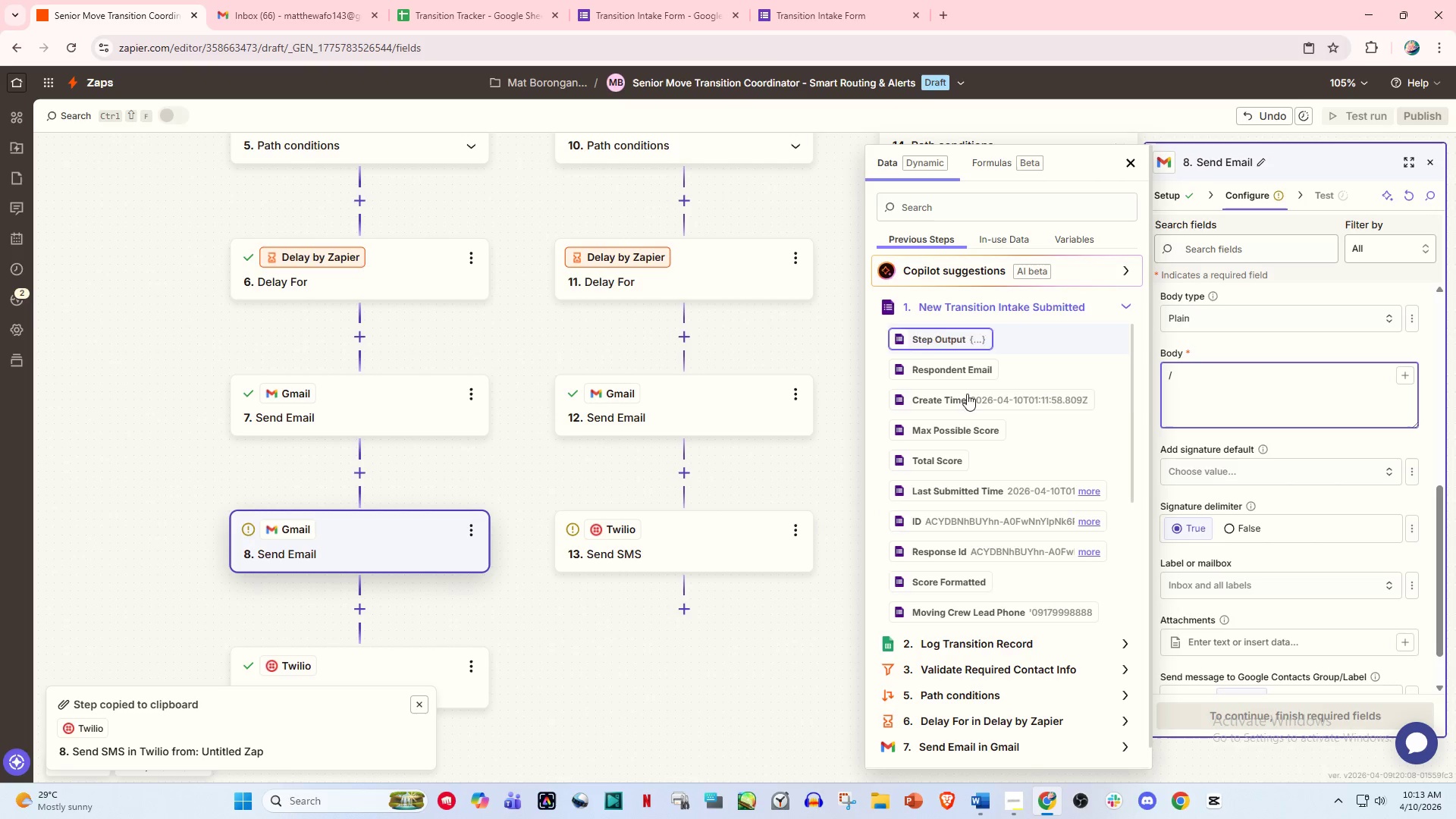 
left_click([925, 205])
 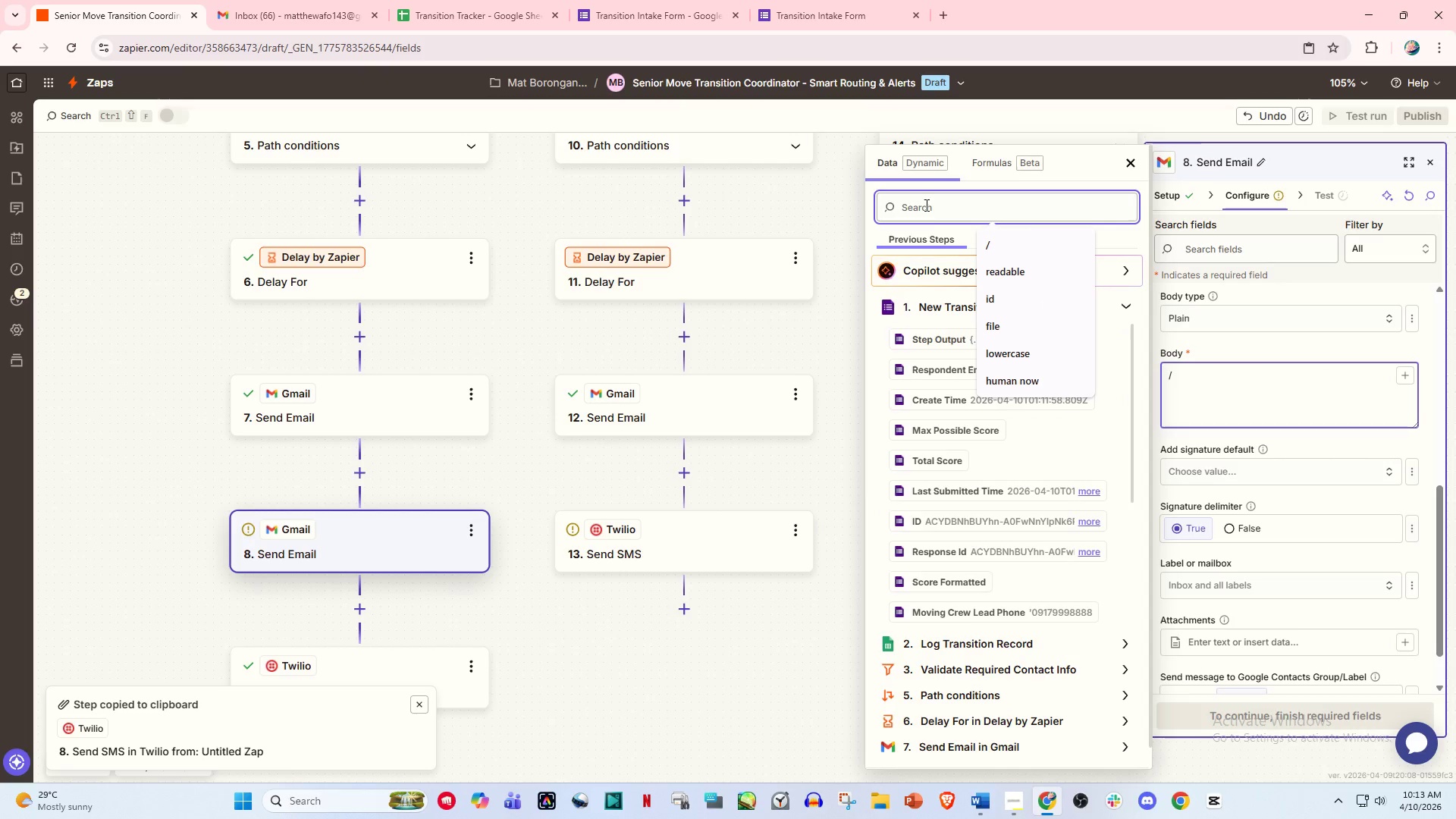 
type(name)
 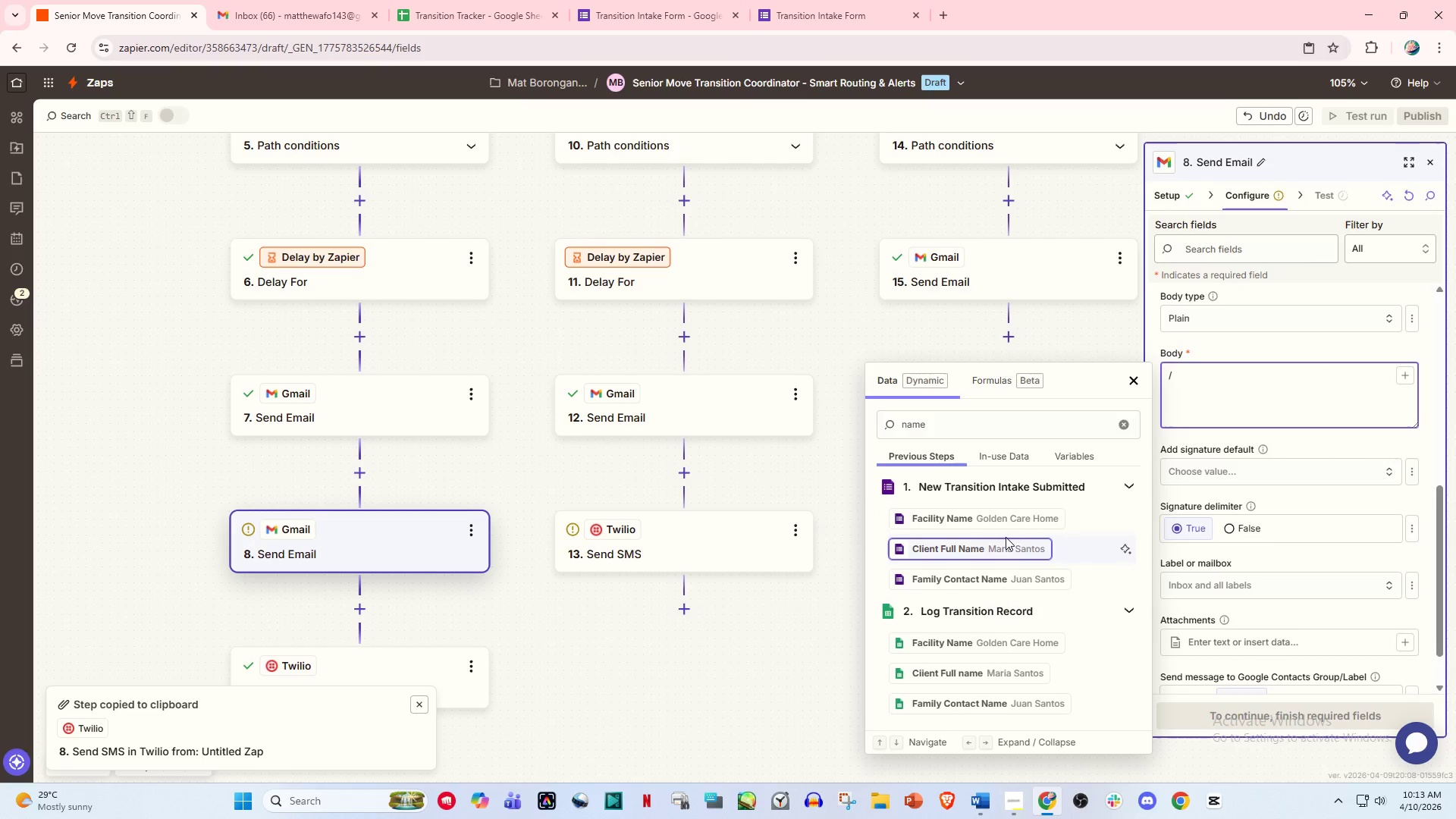 
left_click([1006, 537])
 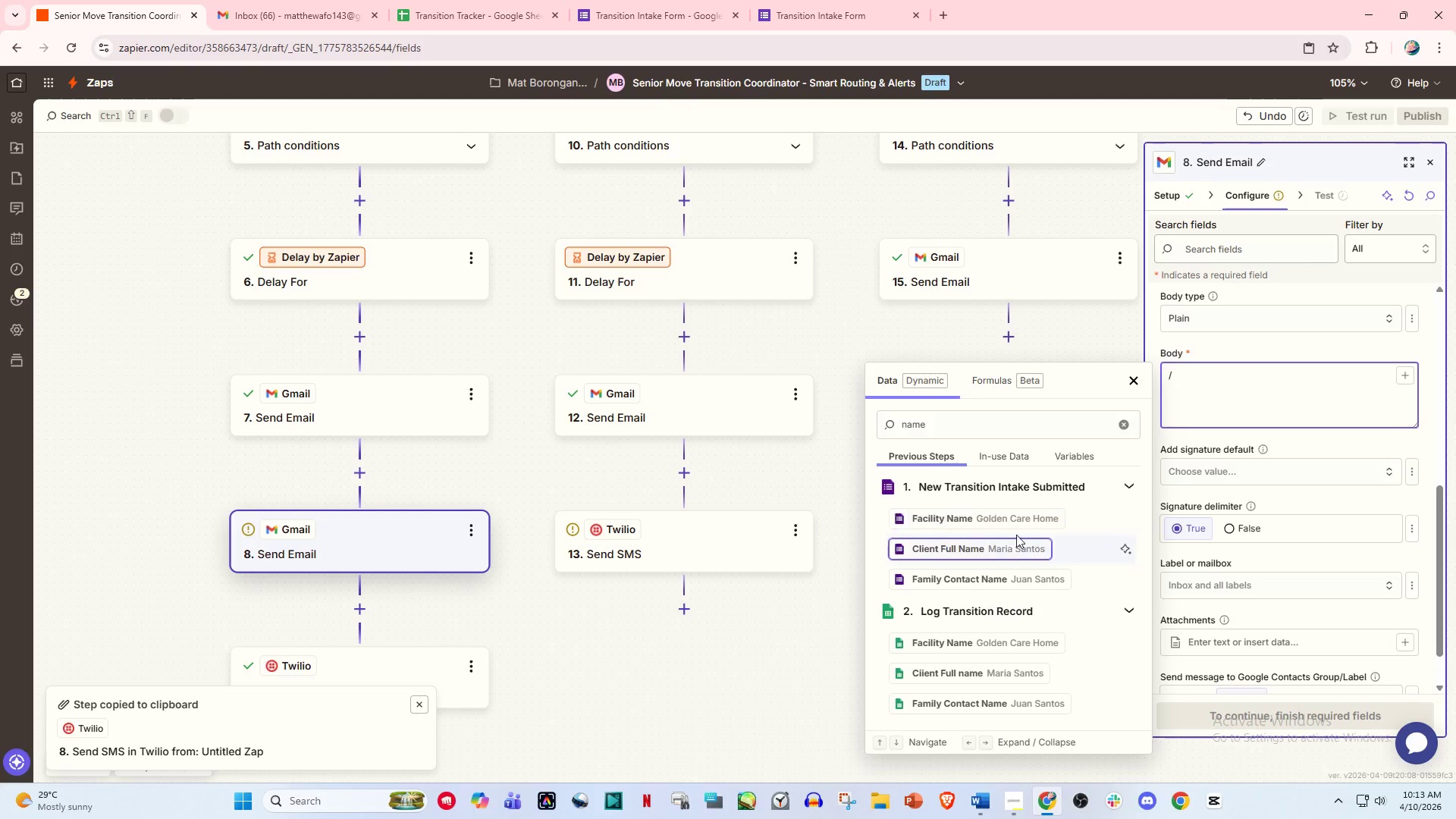 
left_click([1006, 540])
 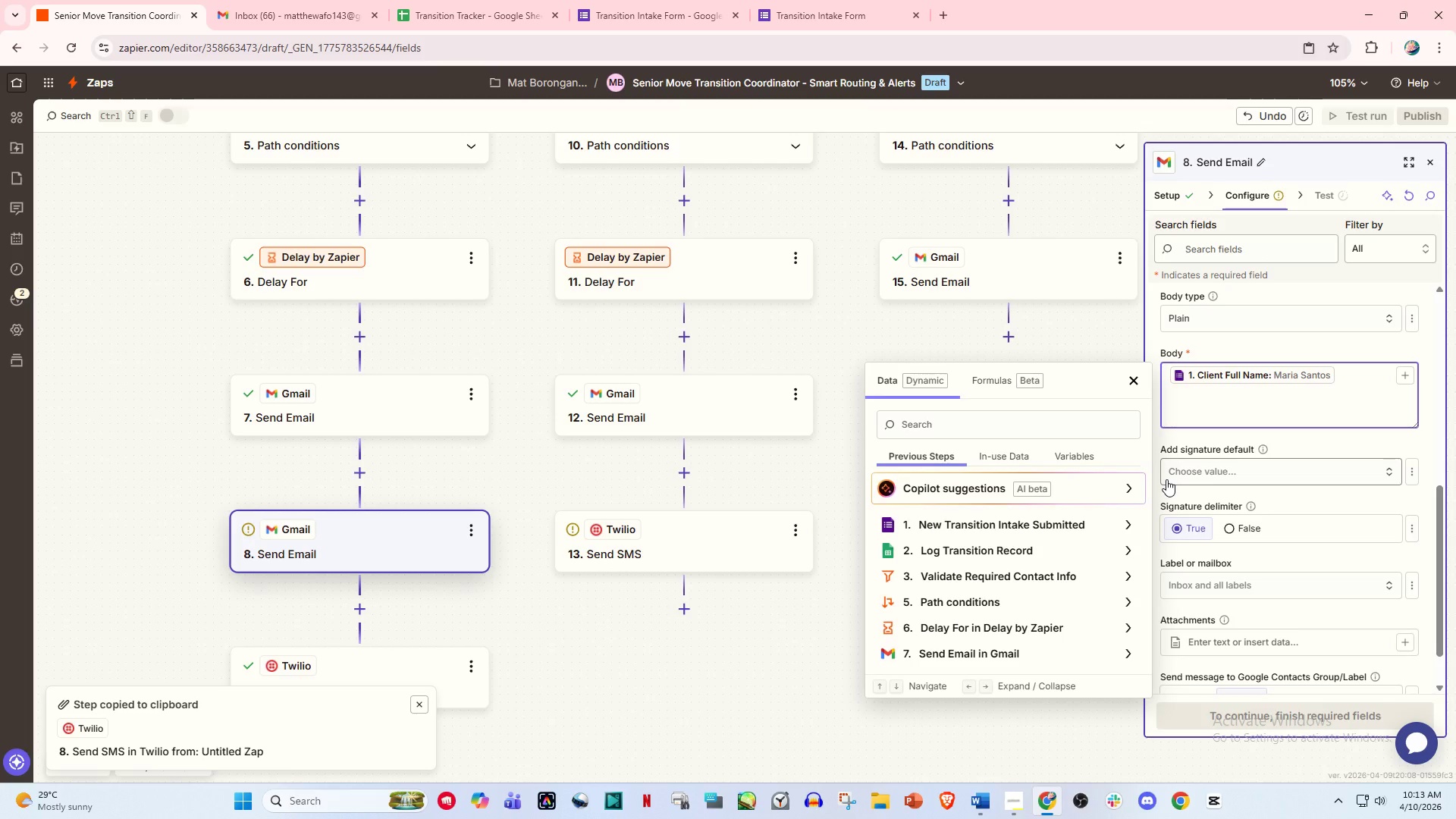 
type( move upda)
key(Backspace)
key(Backspace)
key(Backspace)
type(pdate)
 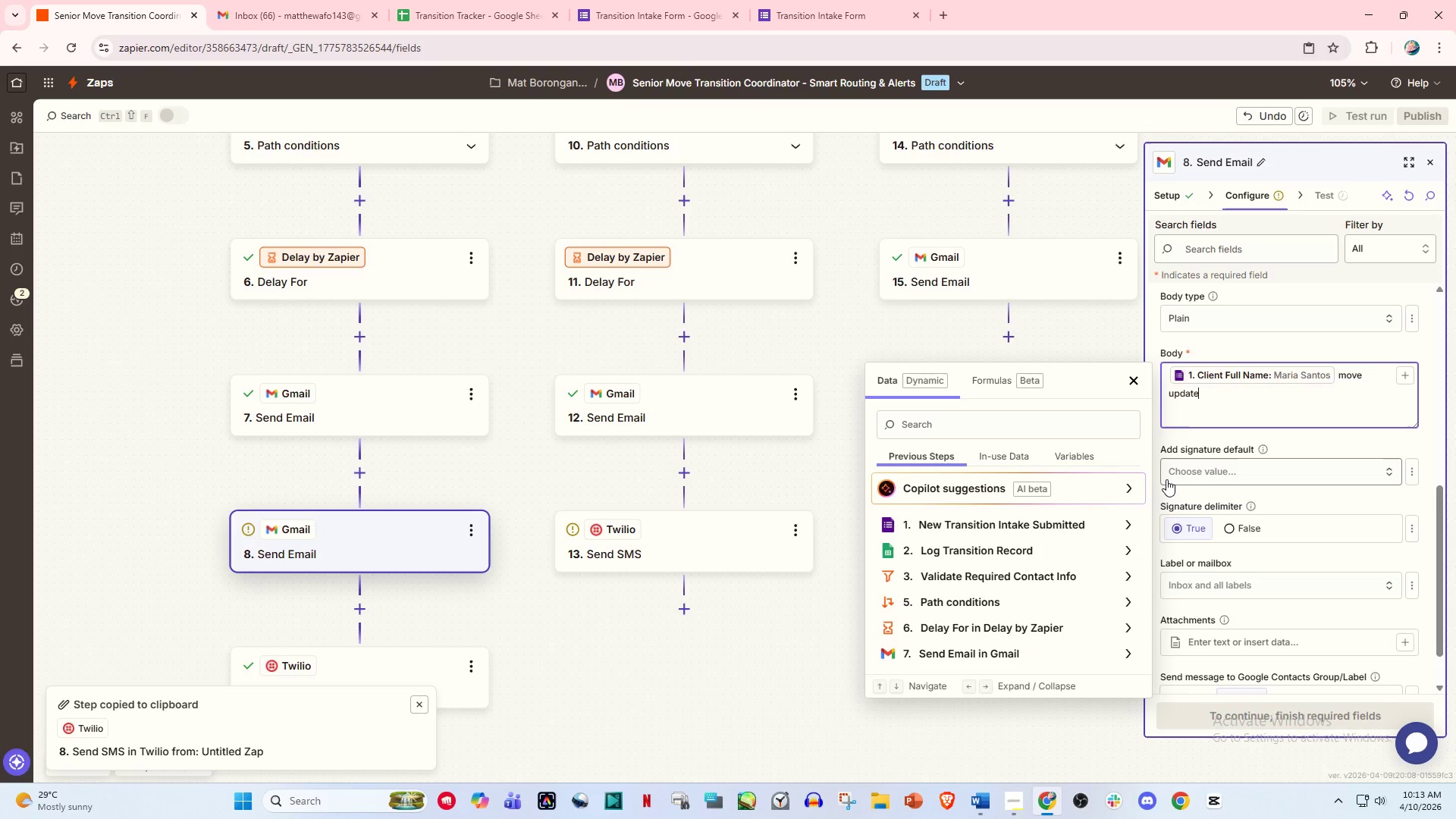 
type(. Pel)
key(Backspace)
key(Backspace)
type(leasde)
key(Backspace)
key(Backspace)
type(e check your email now details)
 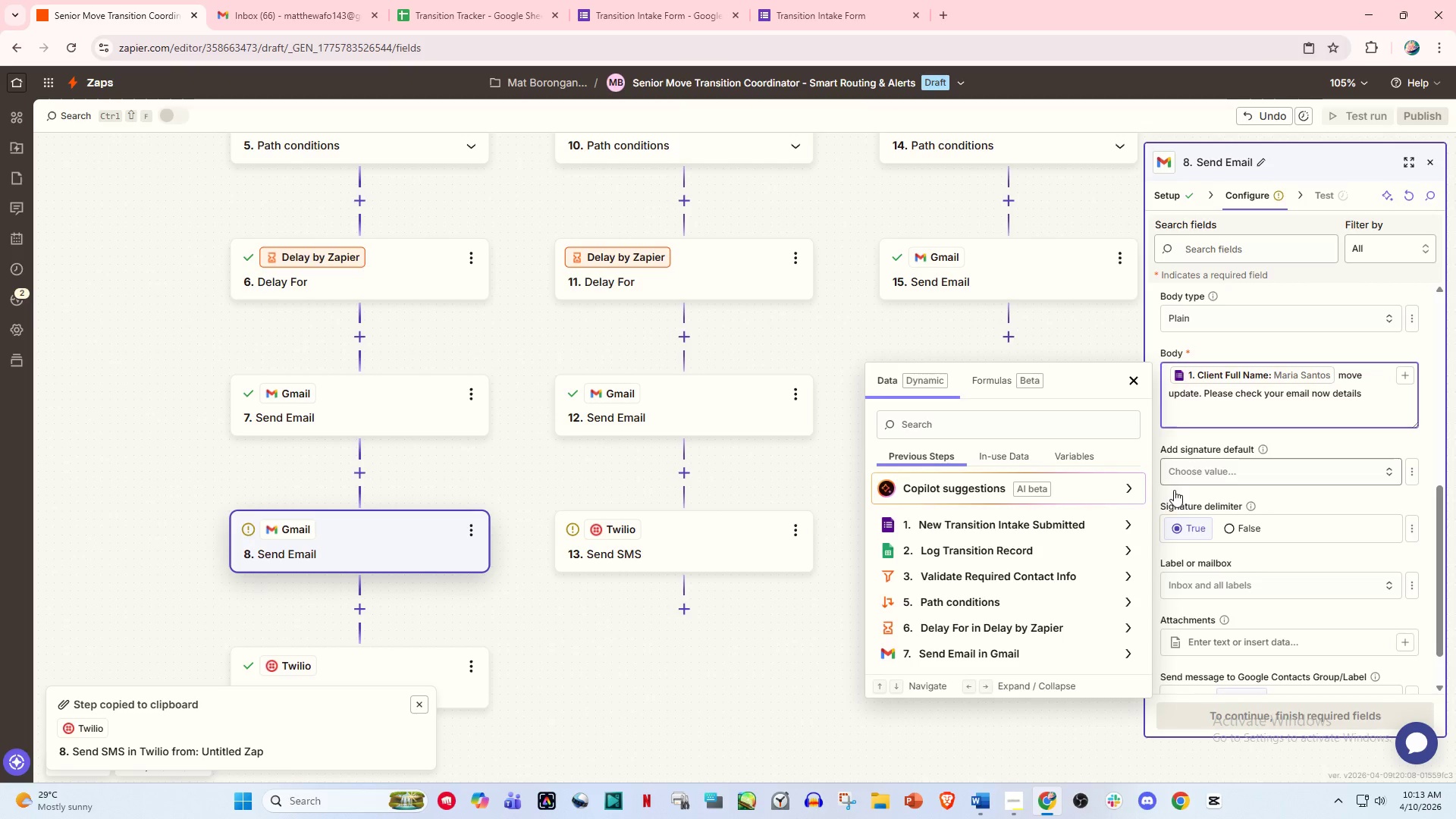 
left_click([1148, 746])
 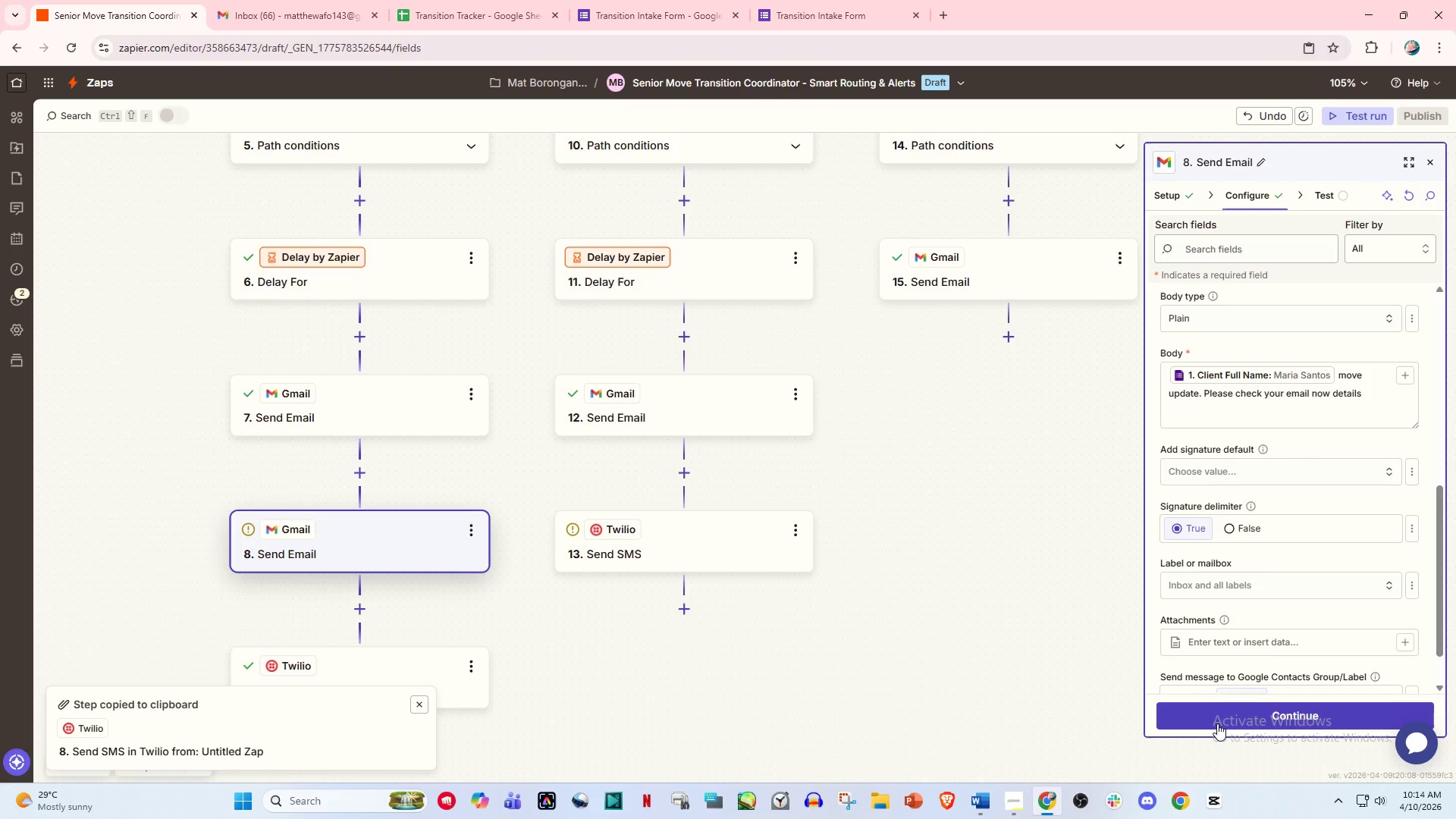 
left_click([1230, 721])
 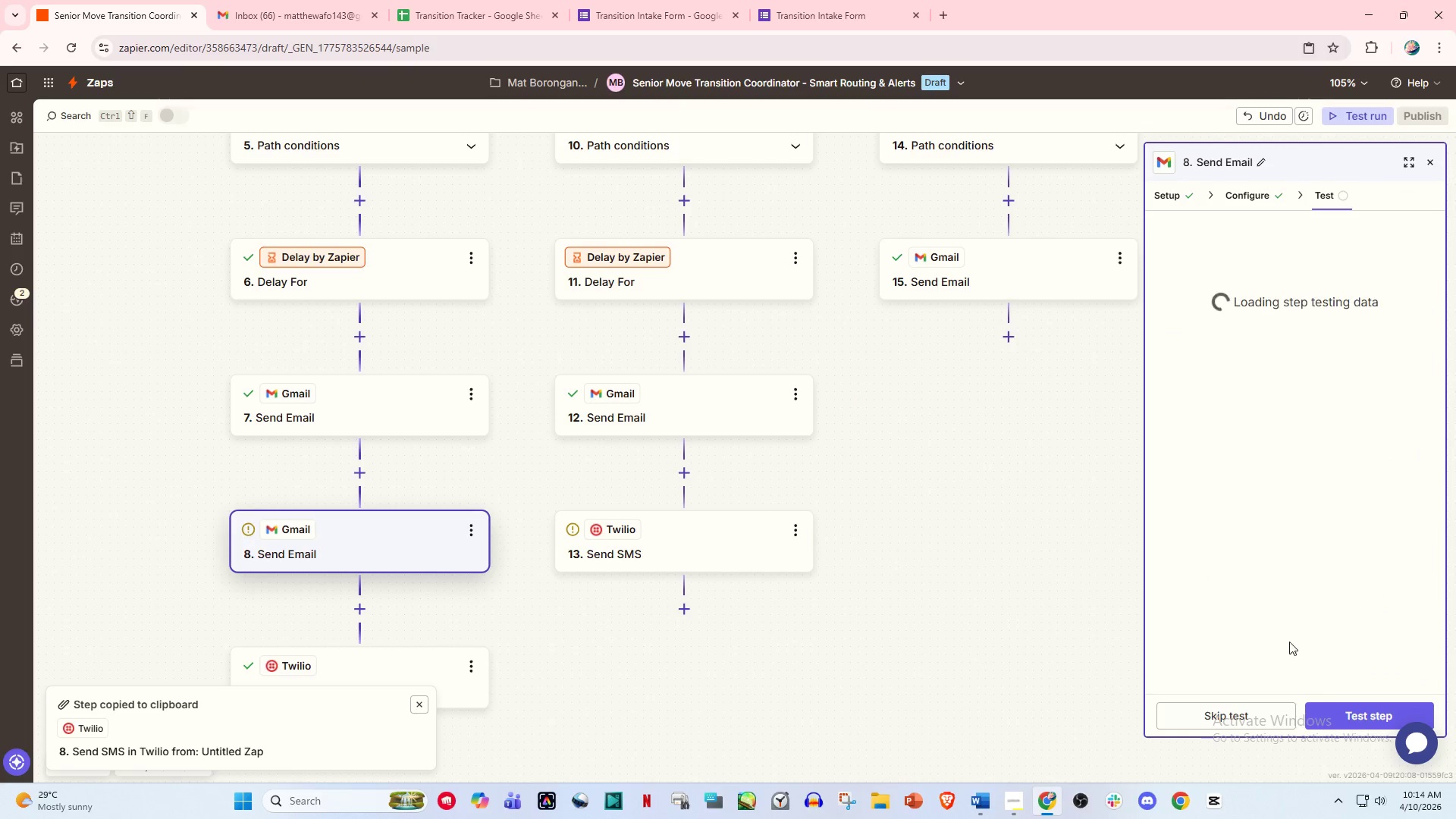 
left_click([1356, 717])
 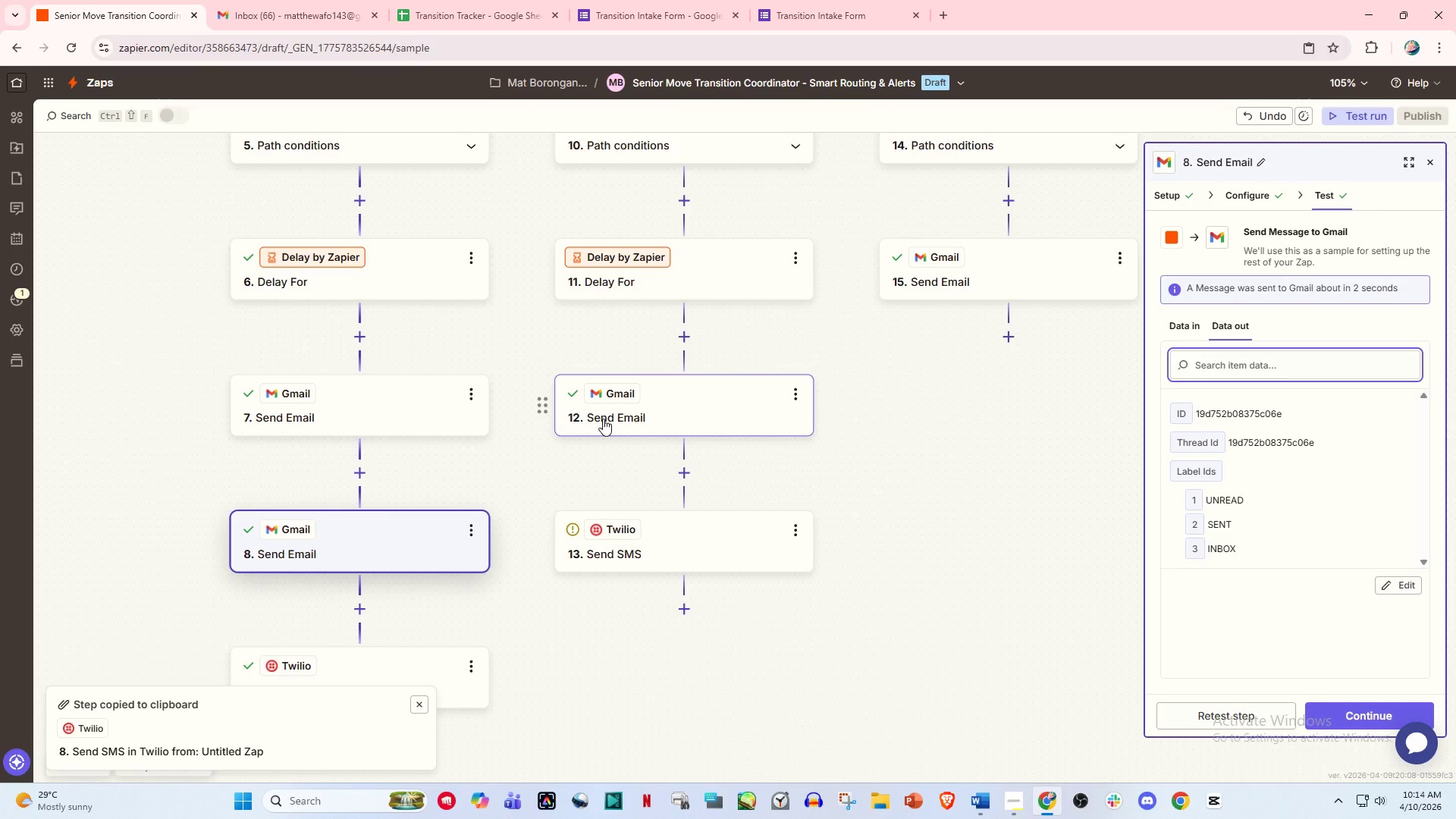 
wait(18.63)
 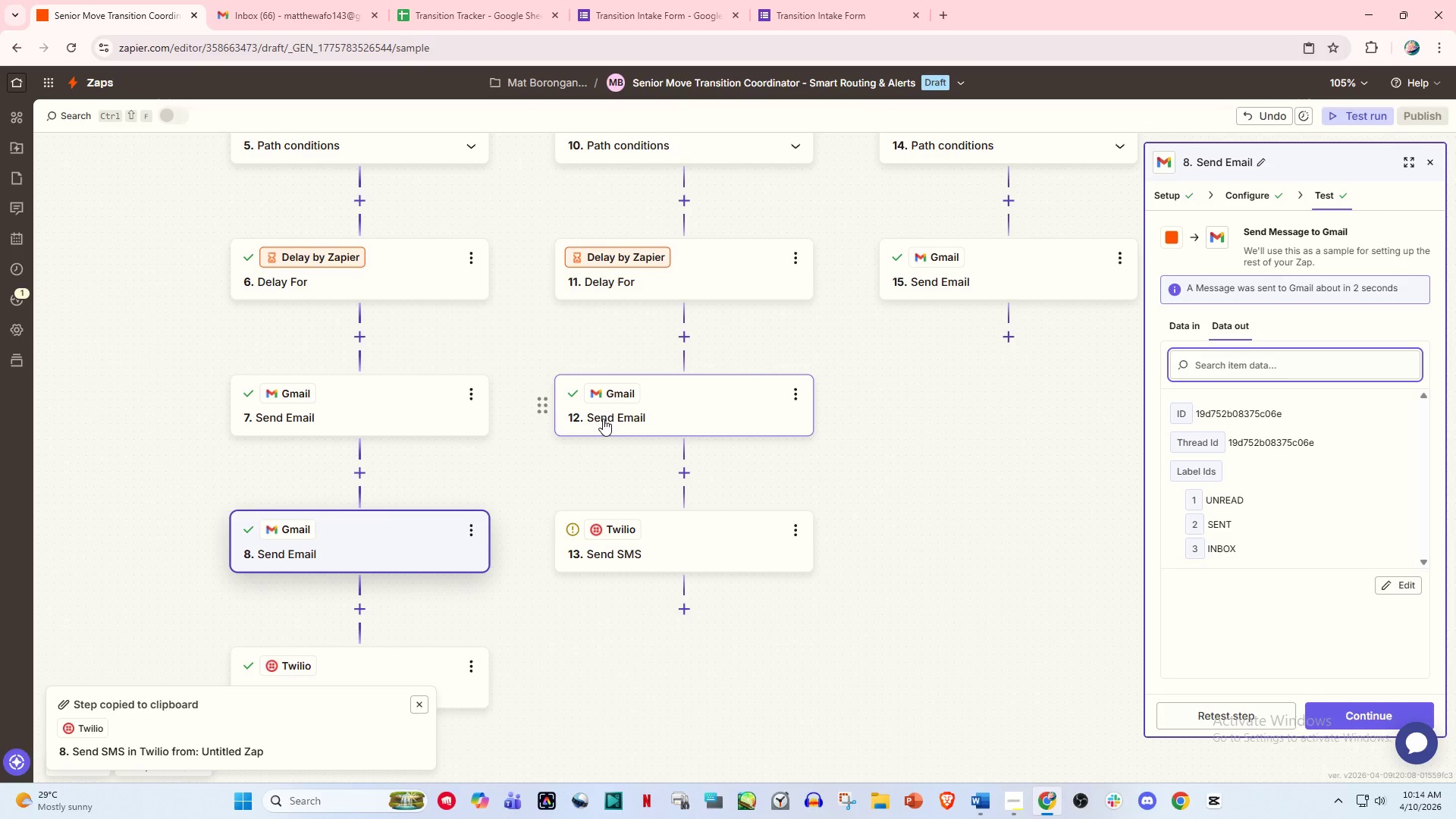 
mouse_move([701, 342])
 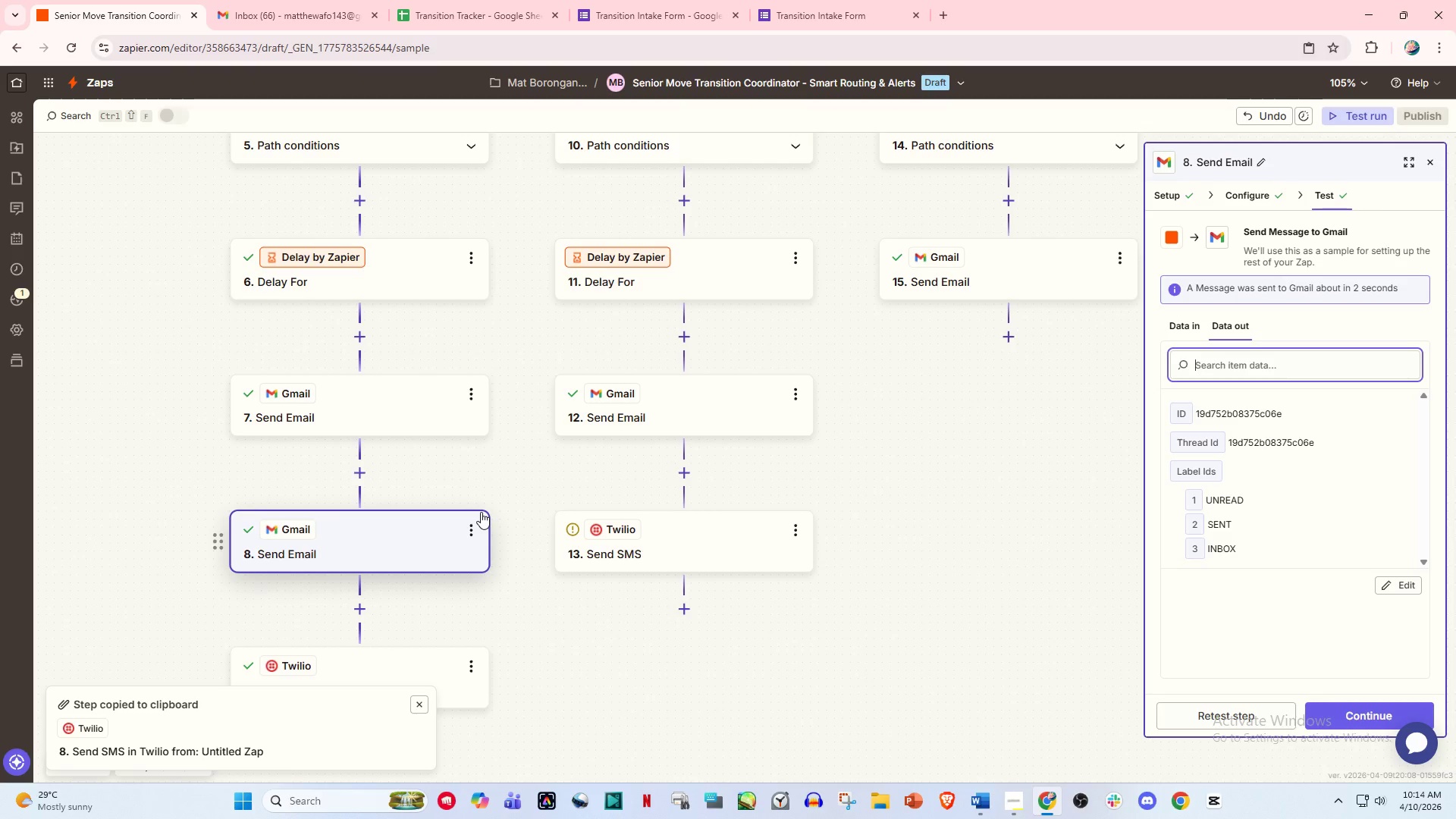 
wait(6.33)
 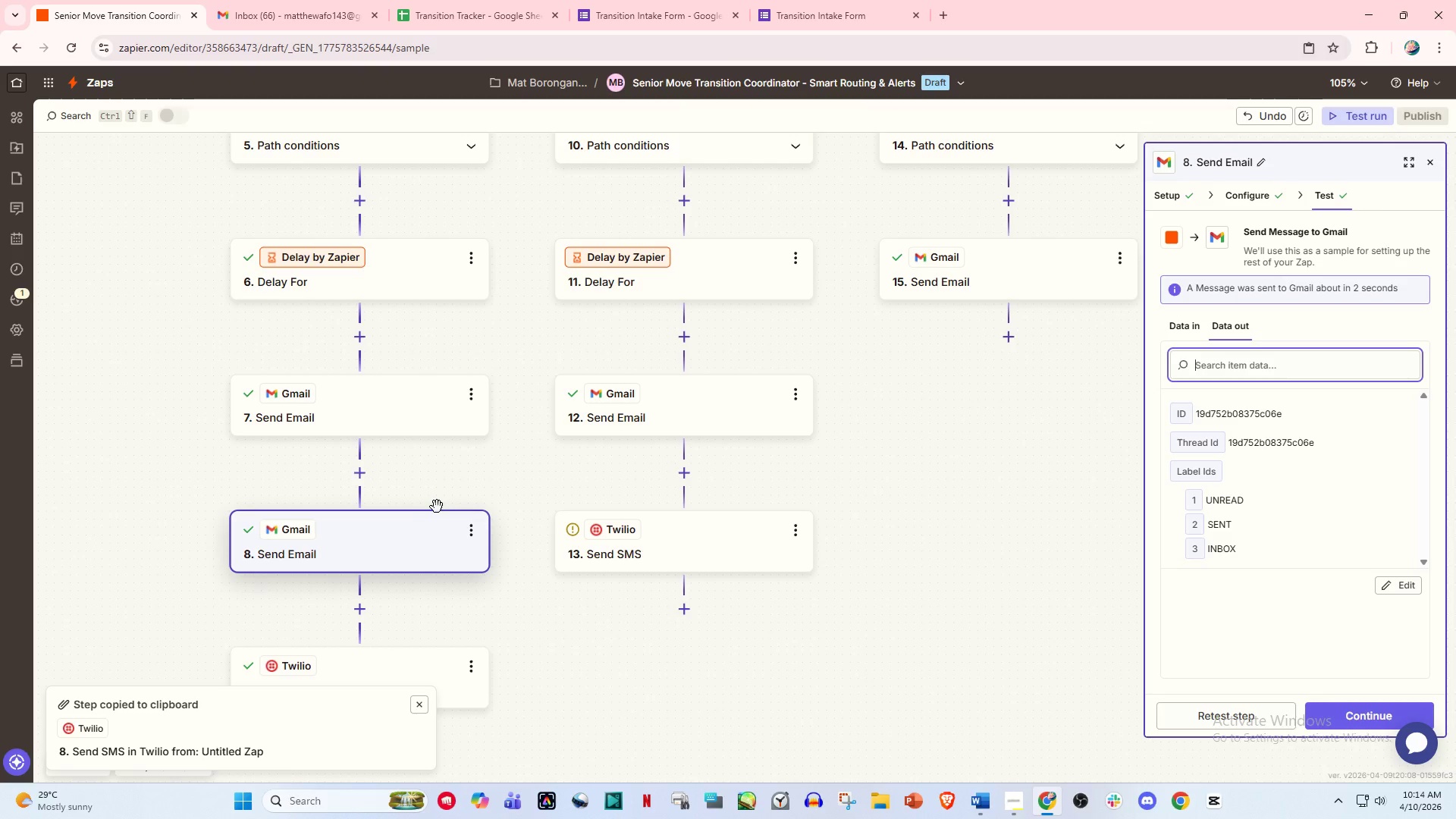 
left_click([481, 512])
 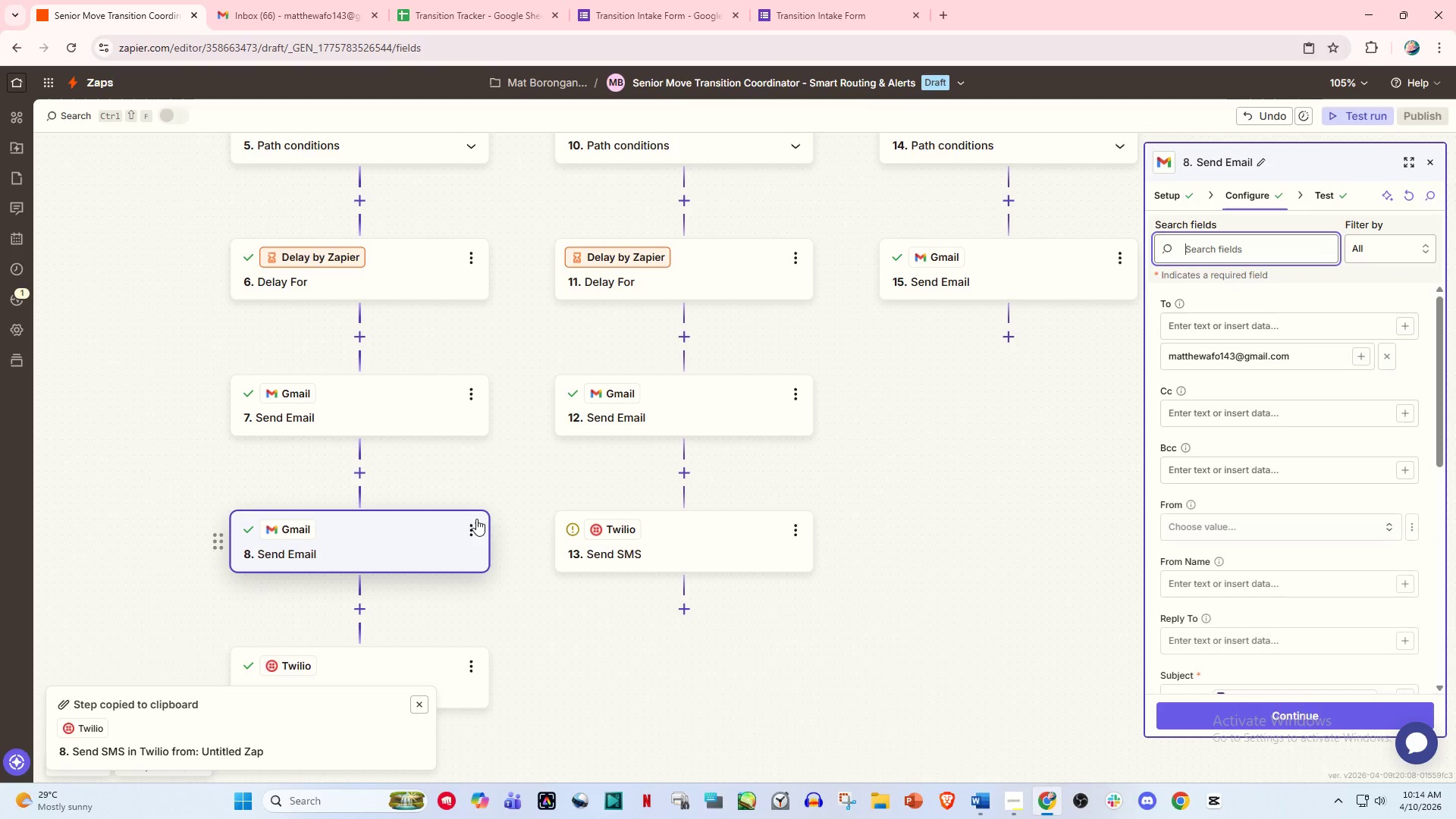 
left_click([472, 522])
 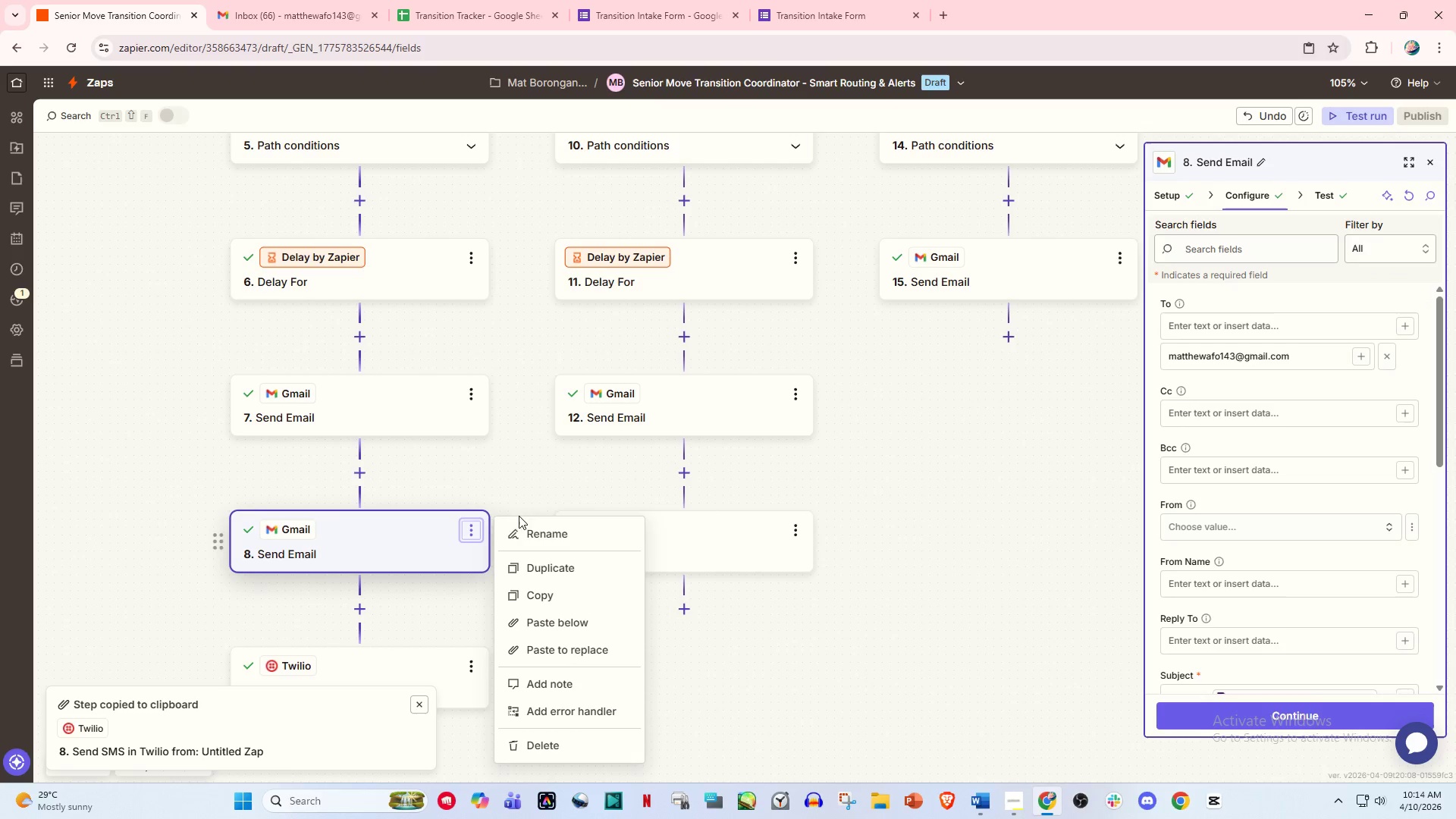 
left_click([544, 537])
 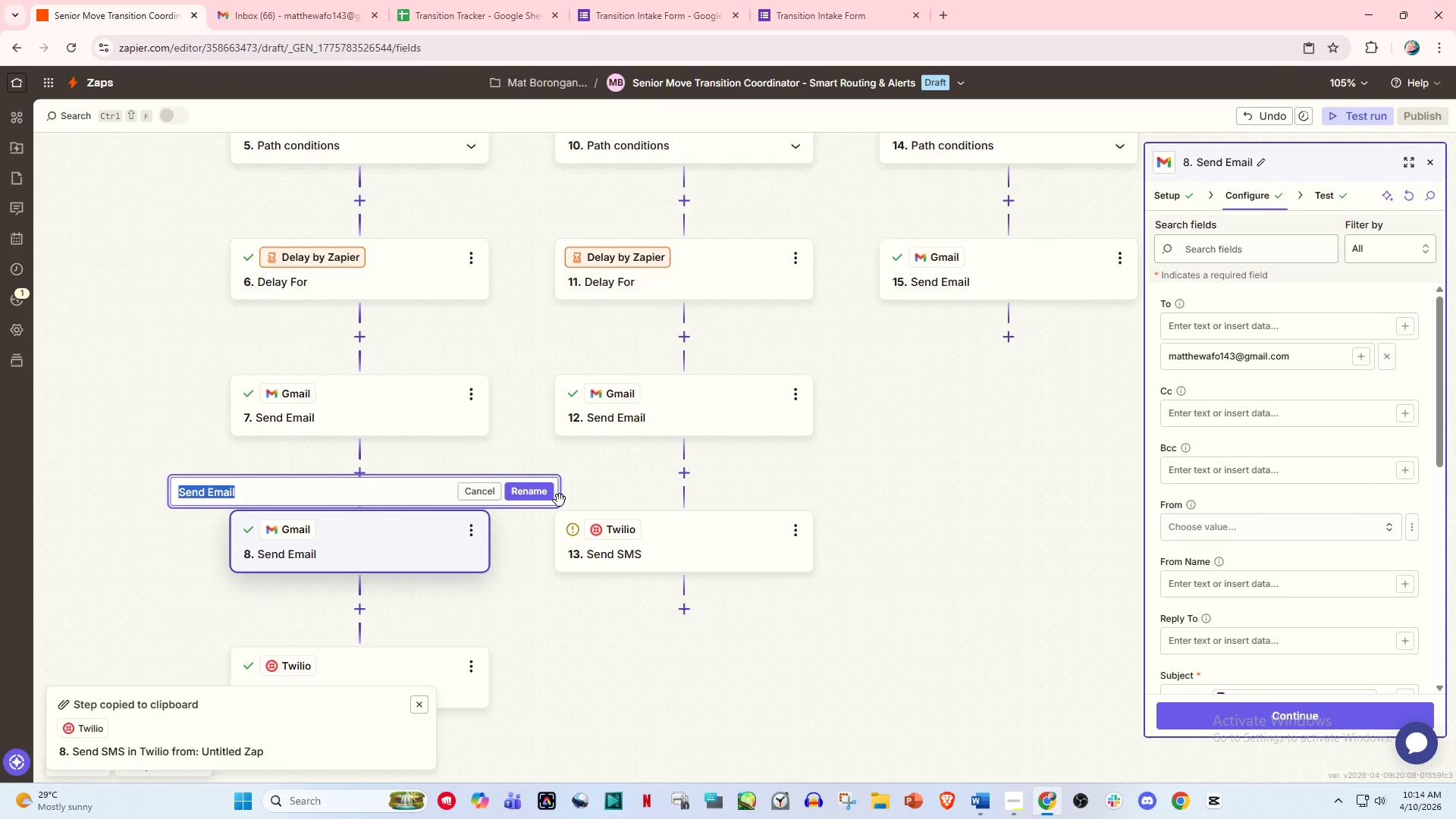 
type(Send Is)
key(Backspace)
type(nstanb)
key(Backspace)
type(t La)
key(Backspace)
key(Backspace)
type(Alert (SMS )
key(Backspace)
type(-Style Via E)
key(Backspace)
type(Gmail)
 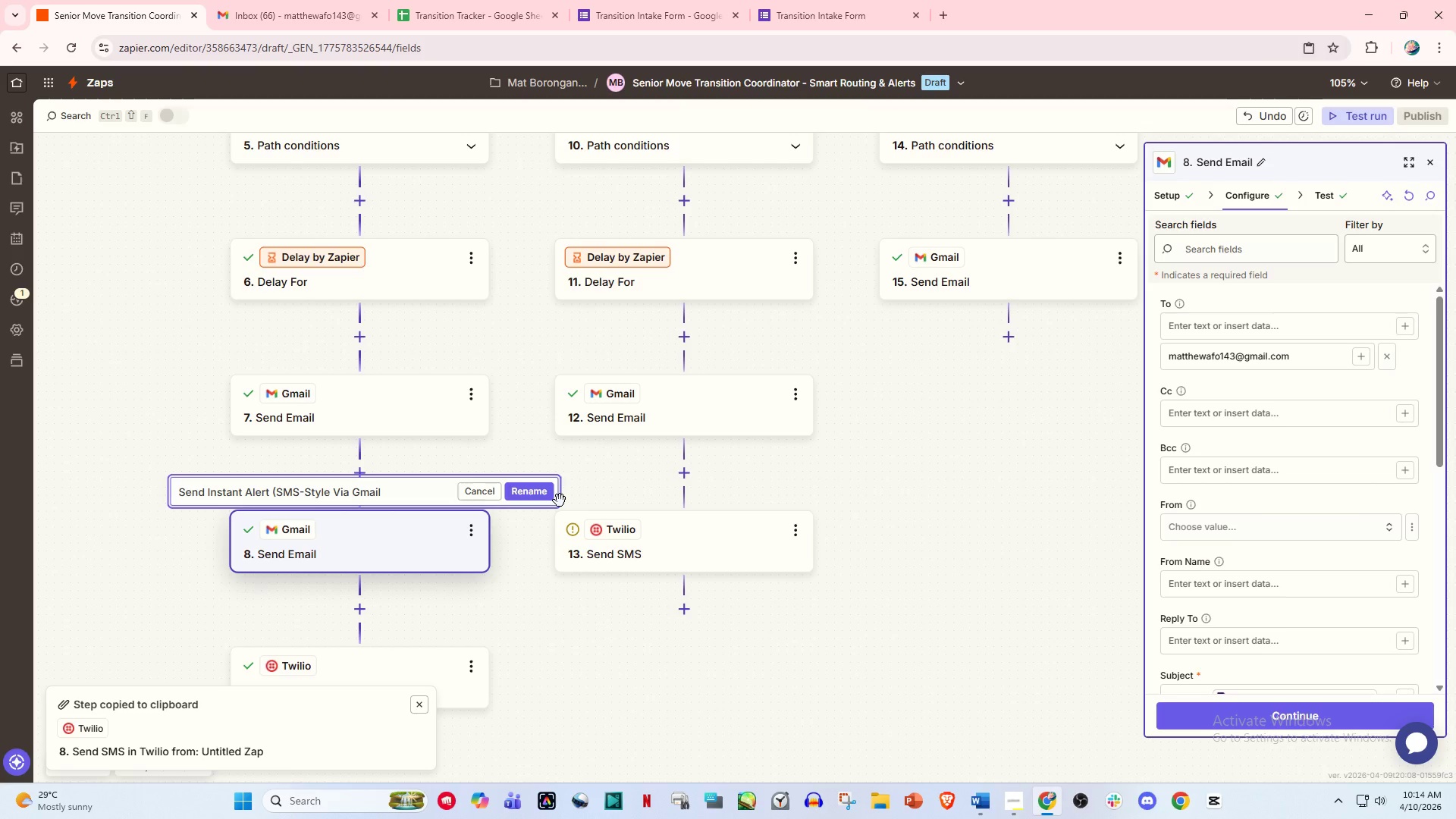 
wait(29.88)
 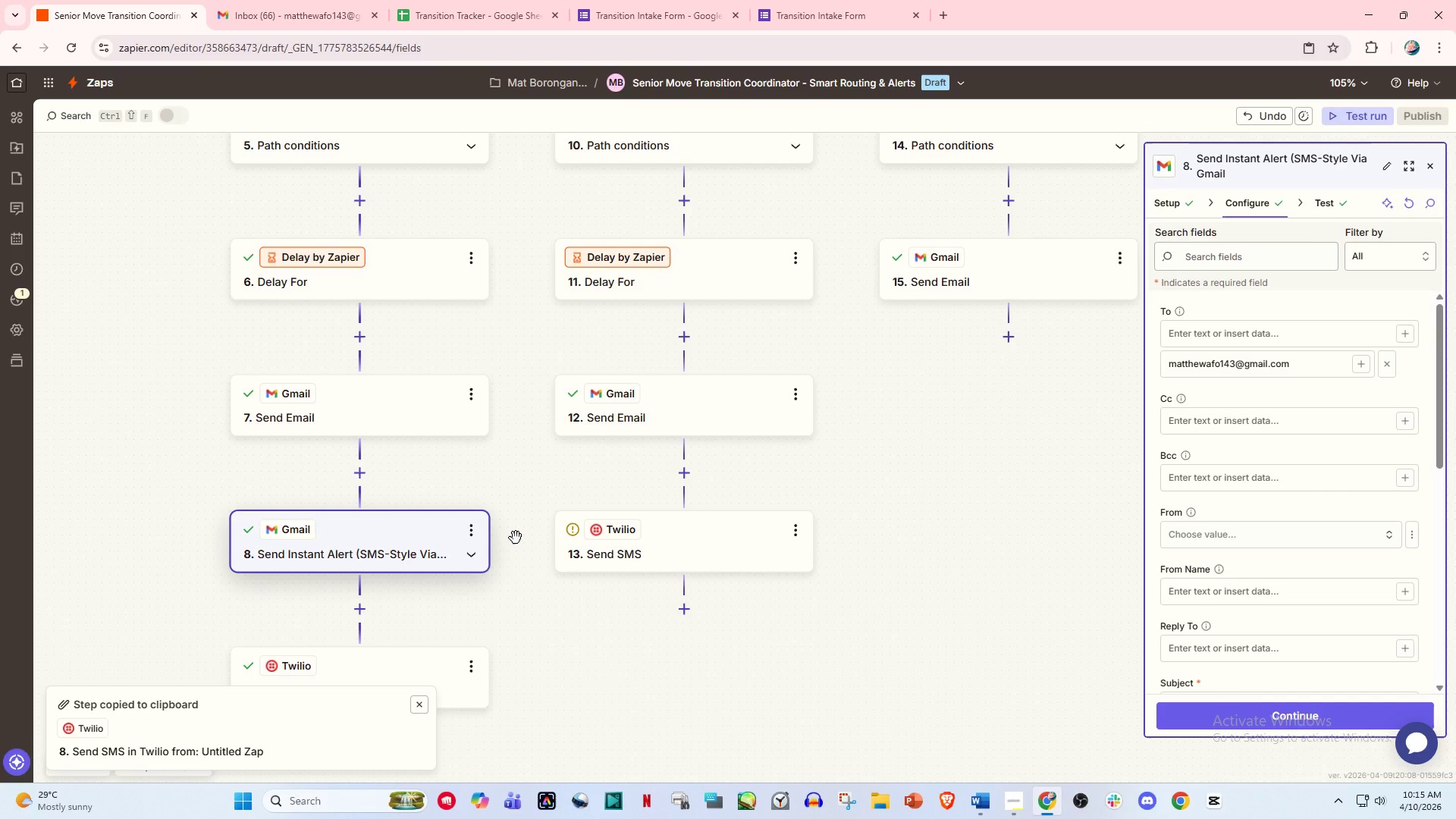 
double_click([798, 529])
 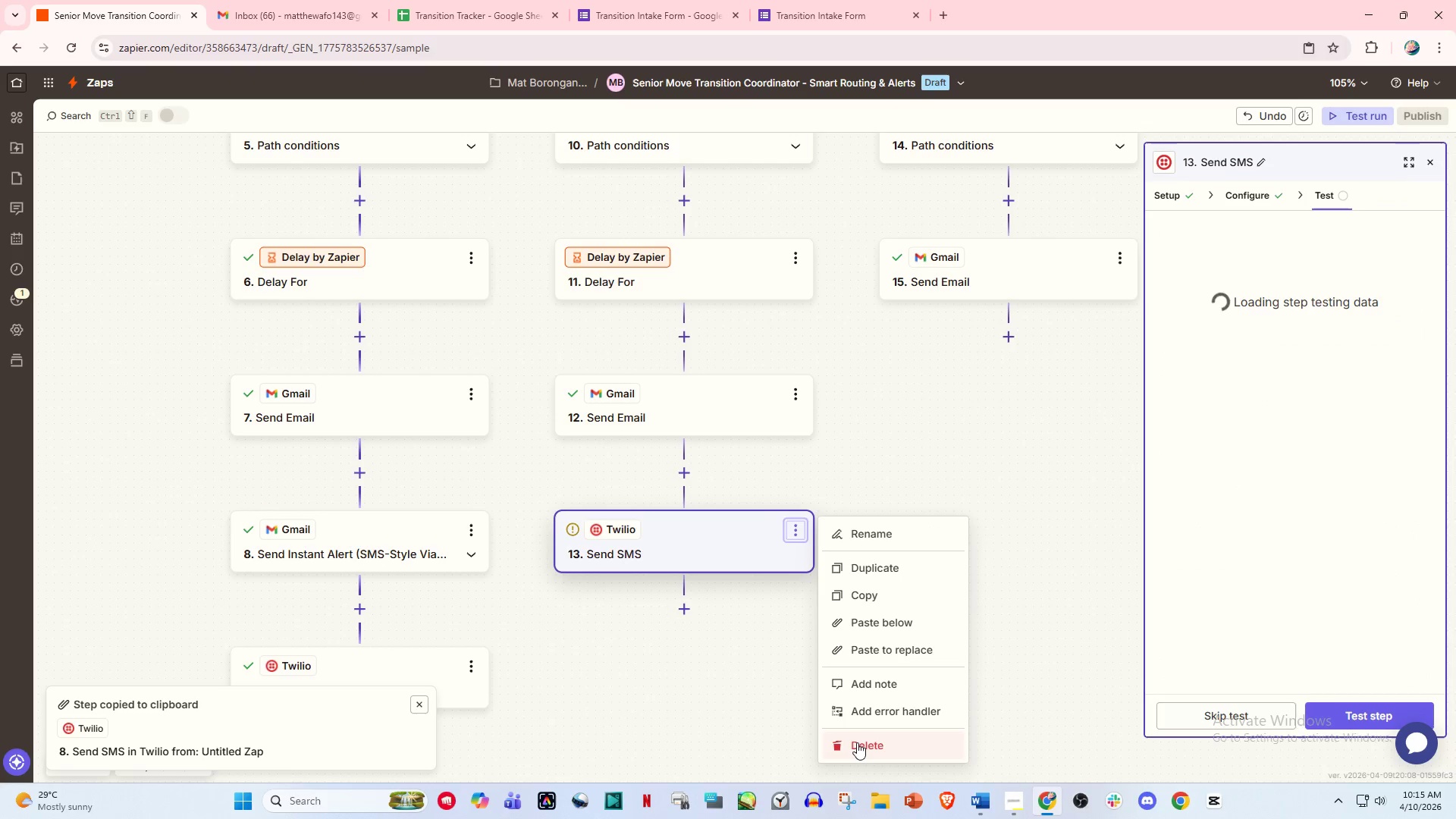 
double_click([857, 742])
 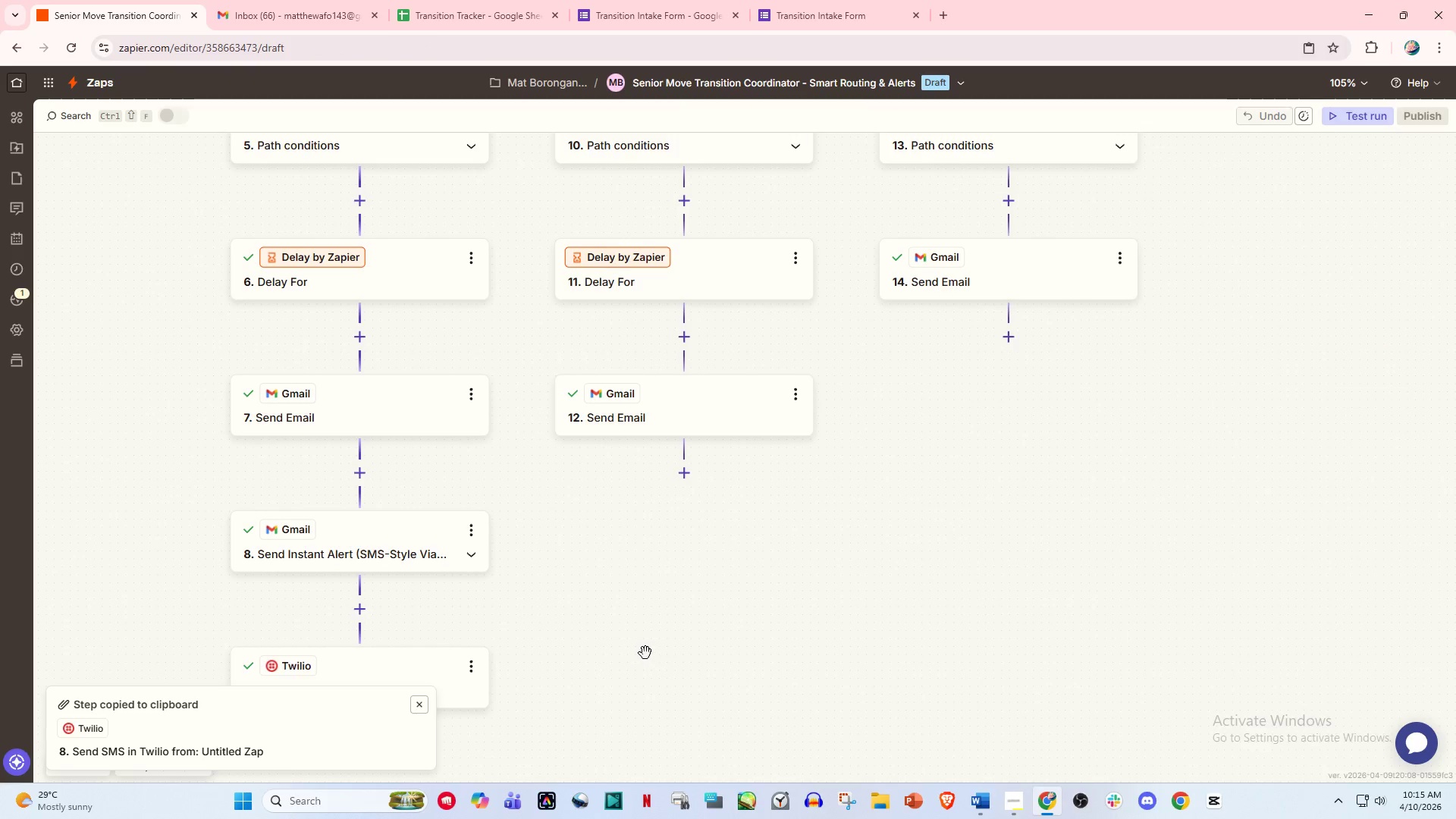 
scroll: coordinate [582, 639], scroll_direction: down, amount: 2.0
 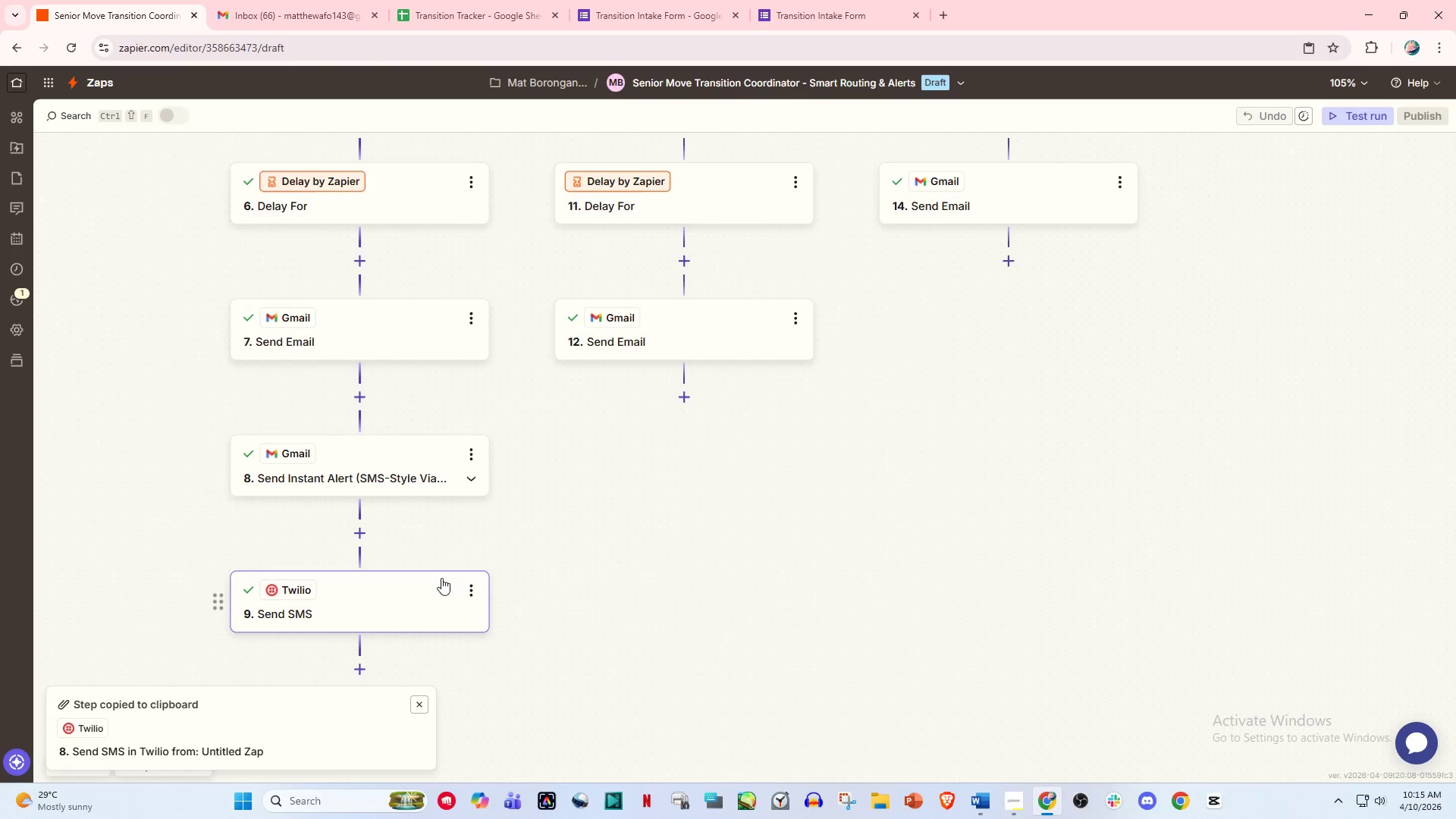 
left_click([454, 578])
 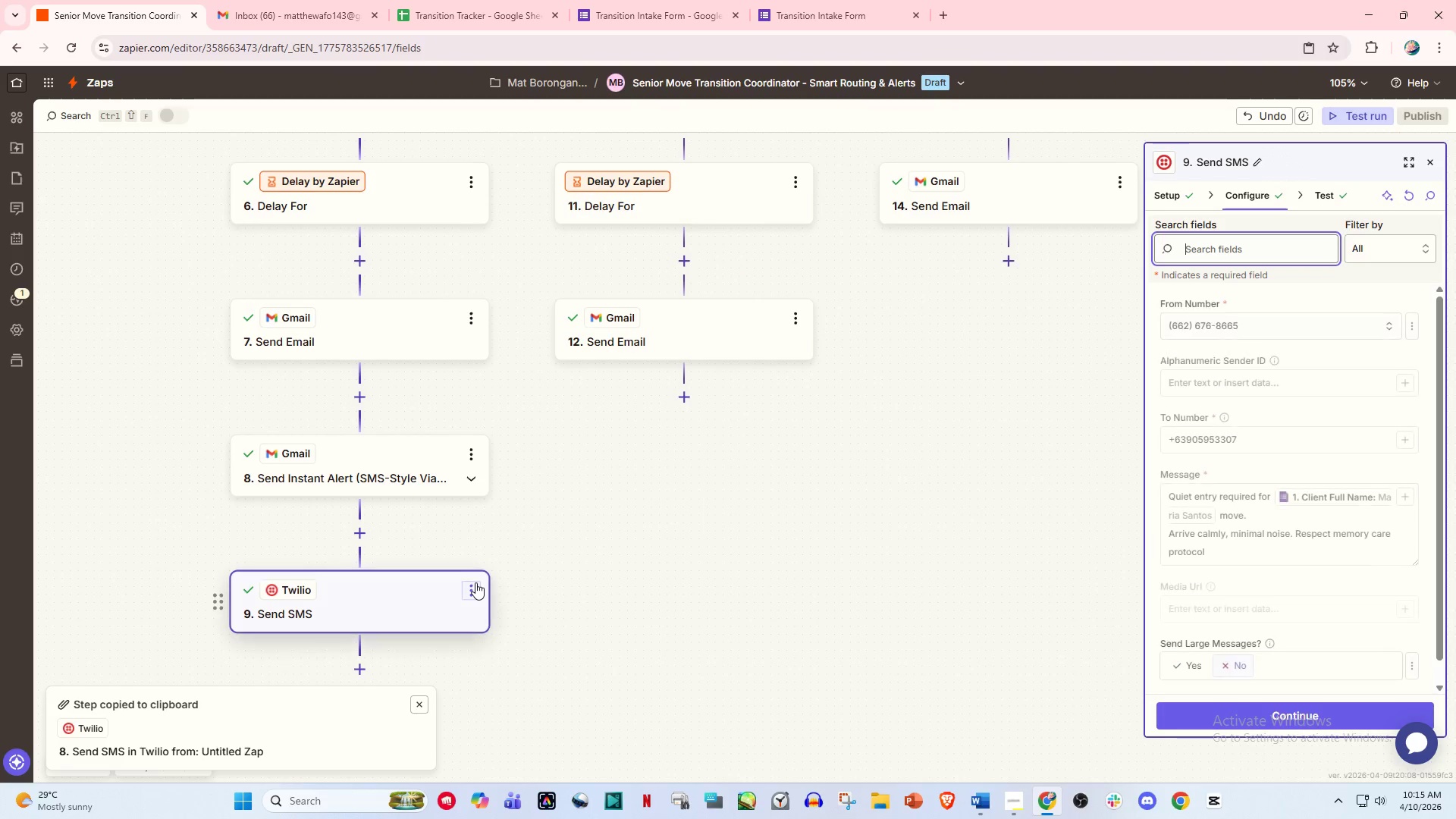 
left_click([475, 582])
 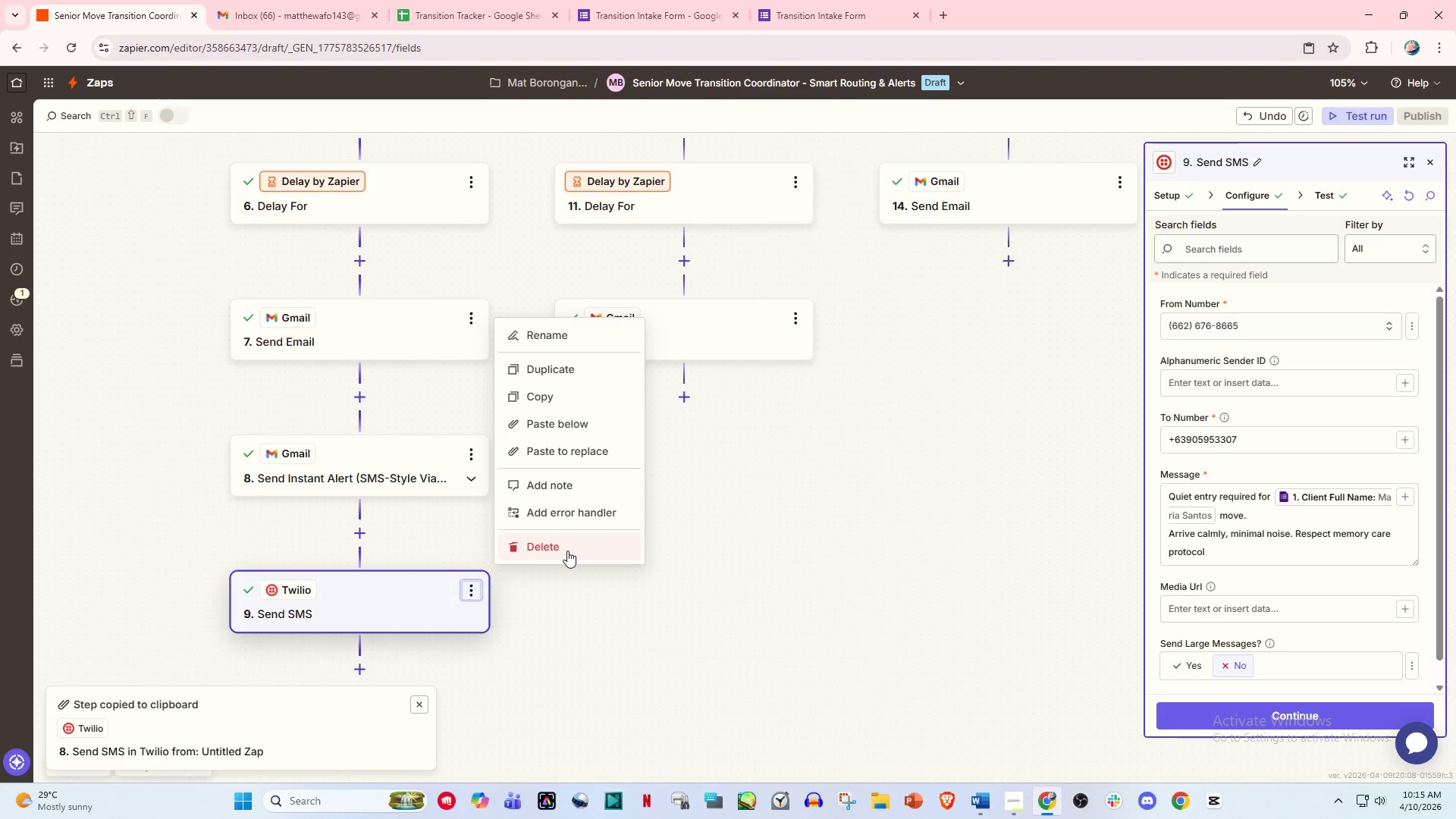 
double_click([580, 550])
 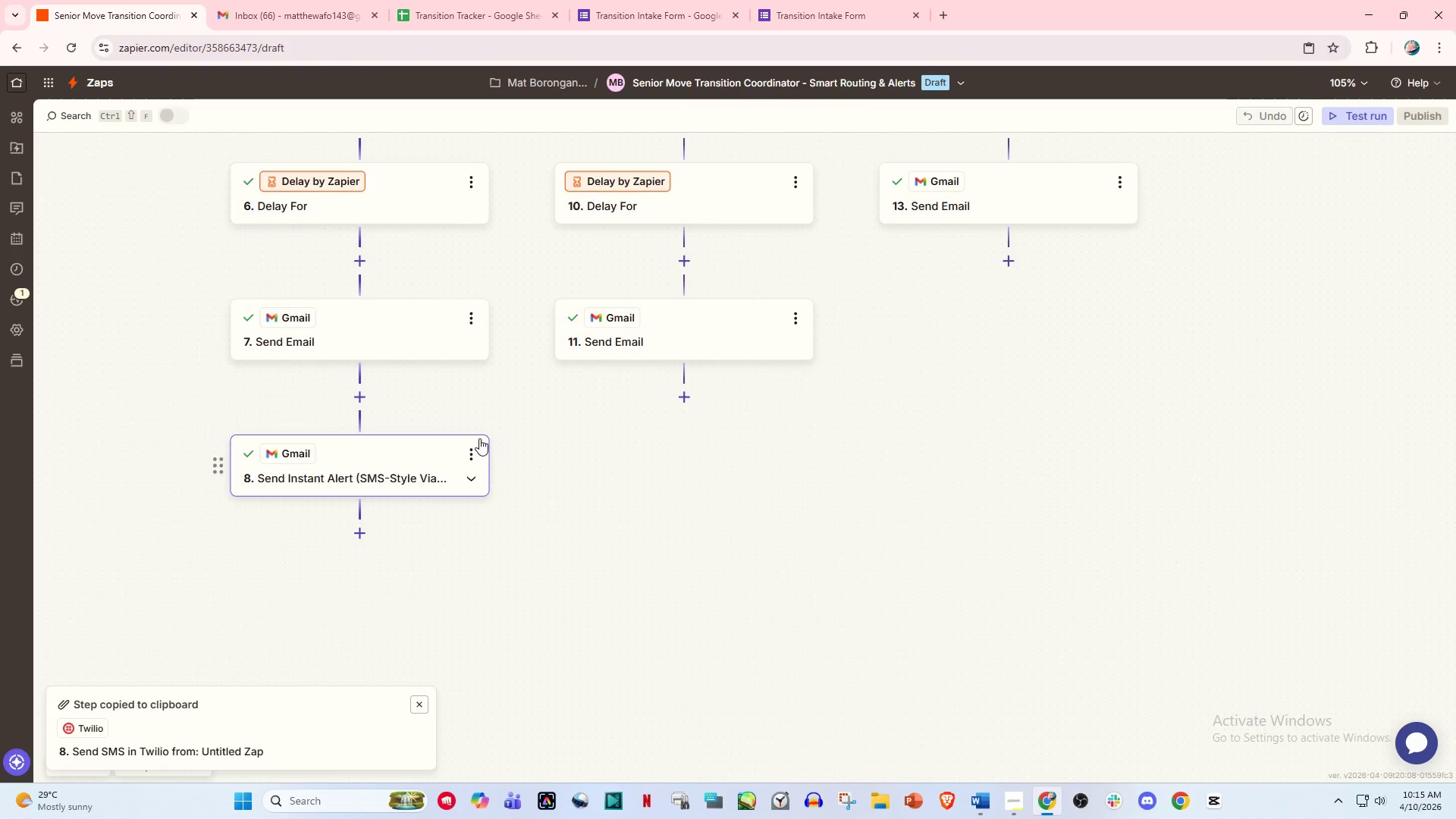 
double_click([472, 446])
 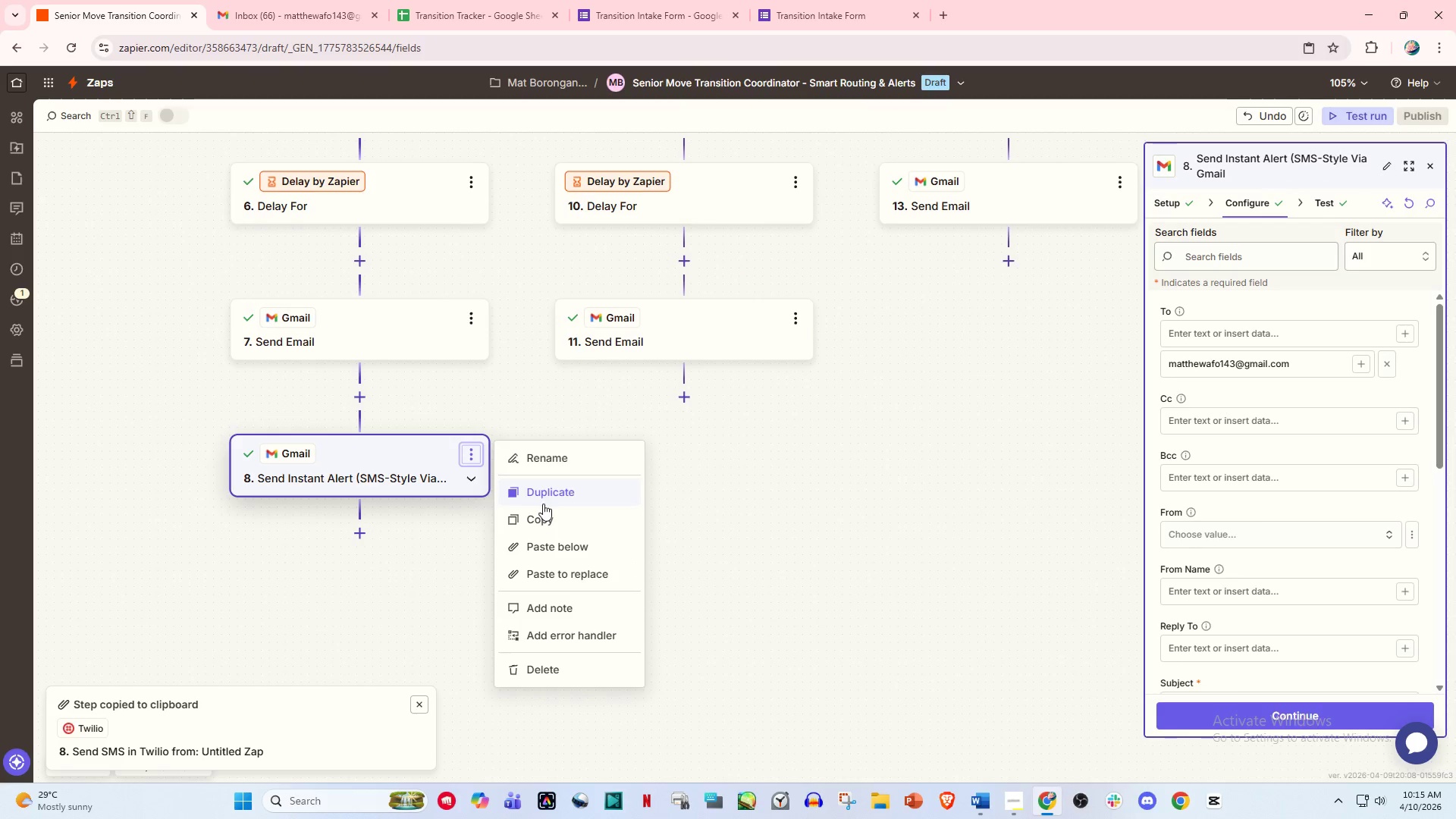 
left_click([543, 513])
 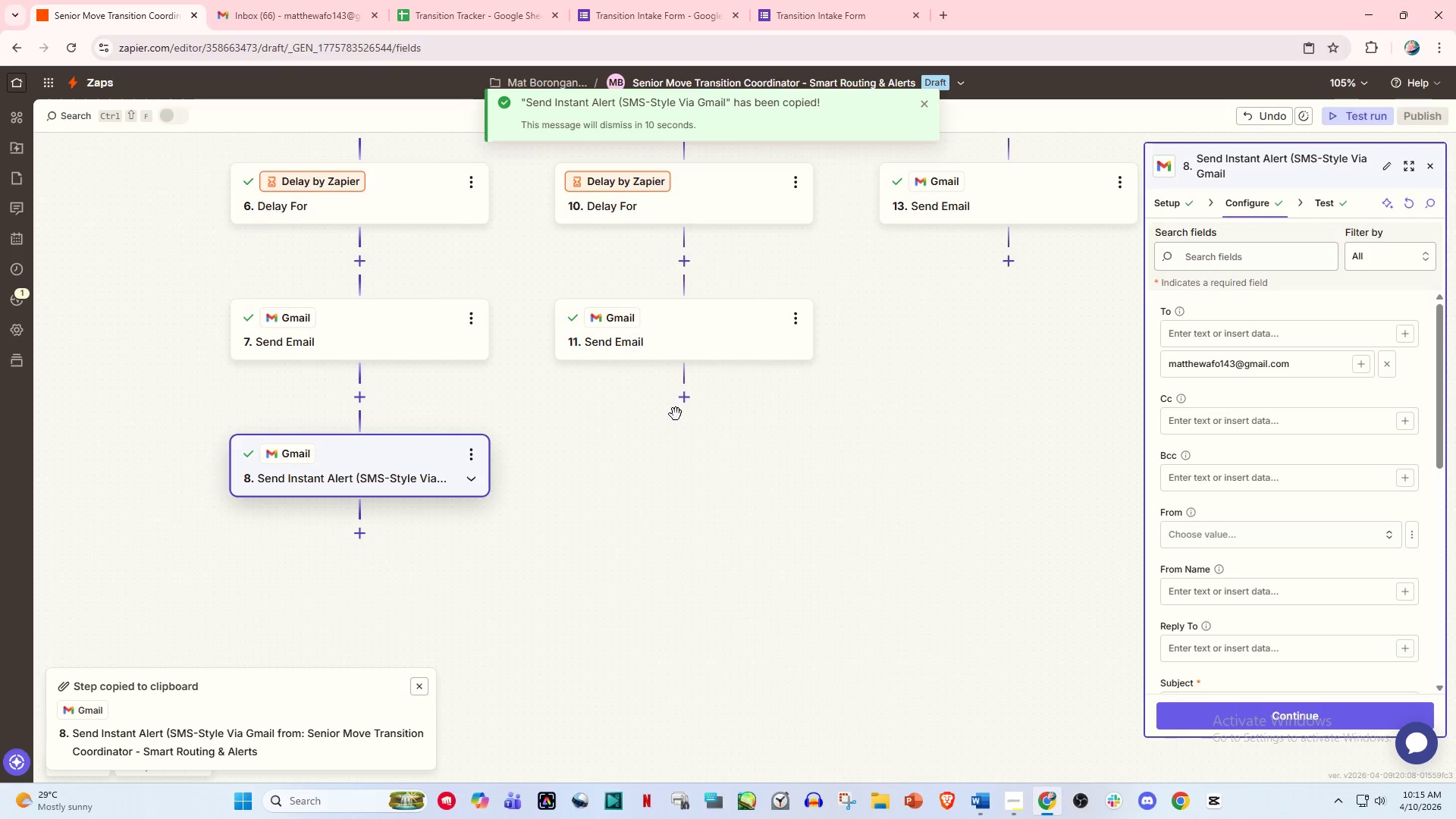 
left_click([686, 404])
 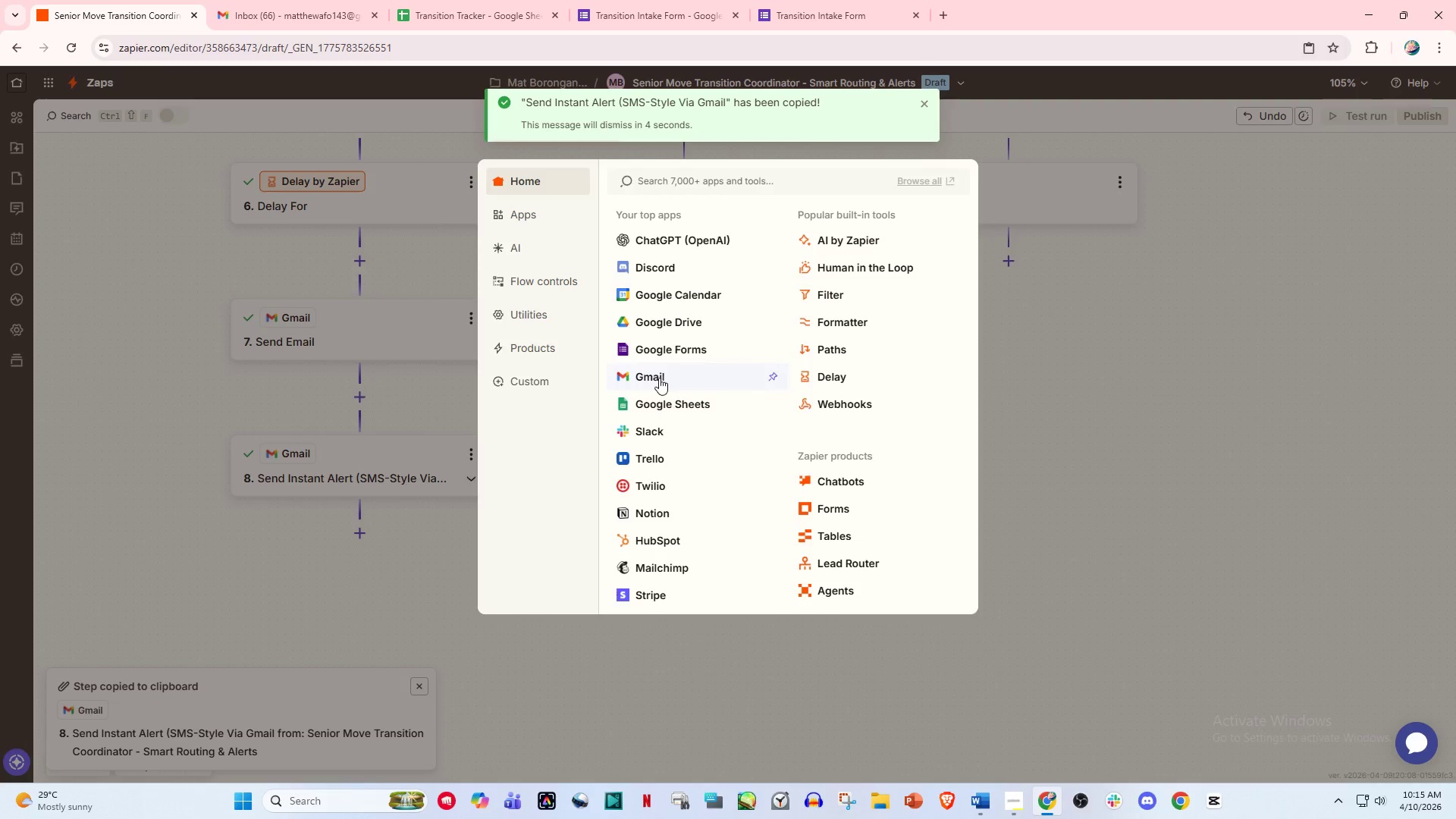 
wait(7.83)
 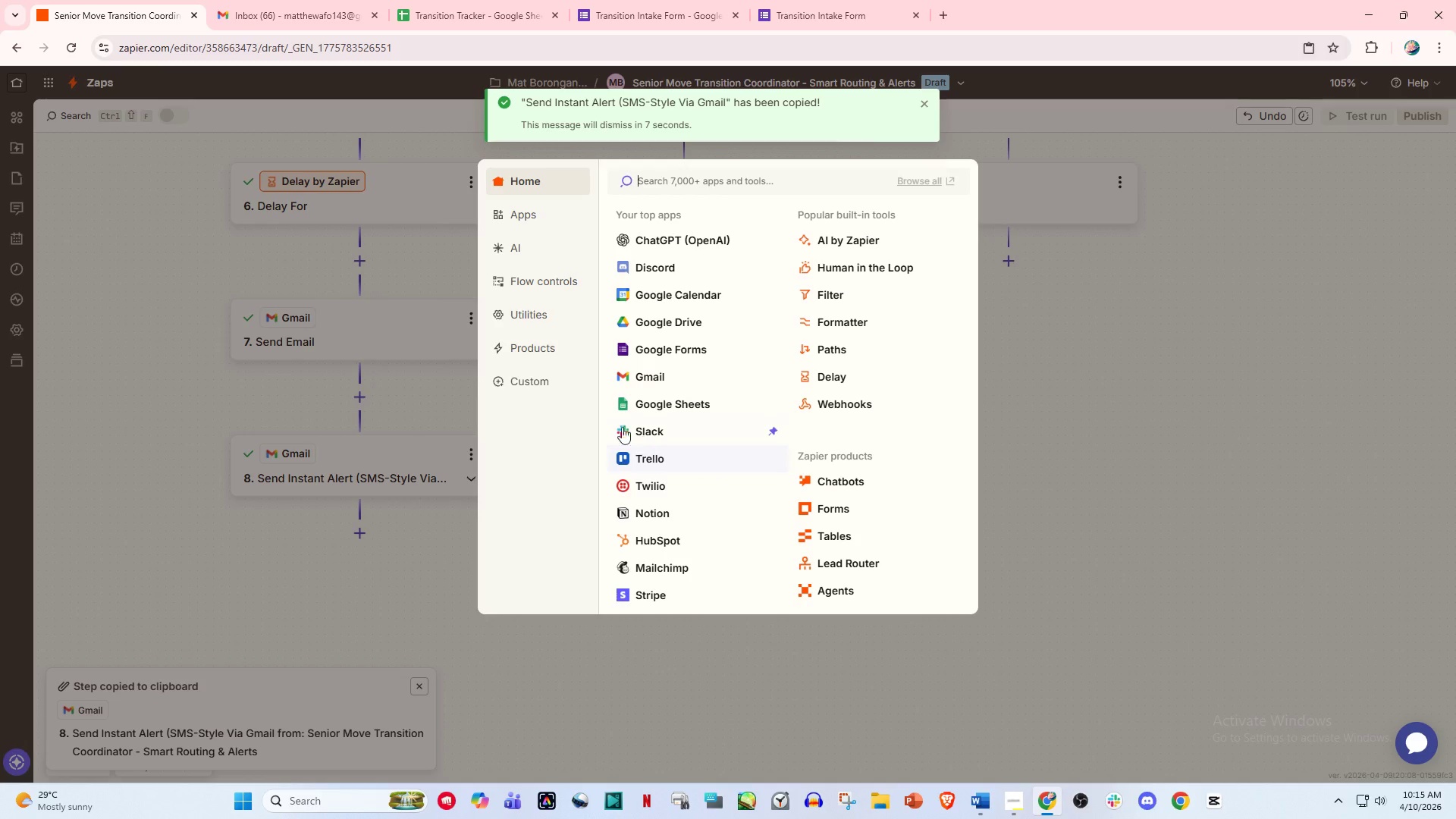 
left_click([789, 455])
 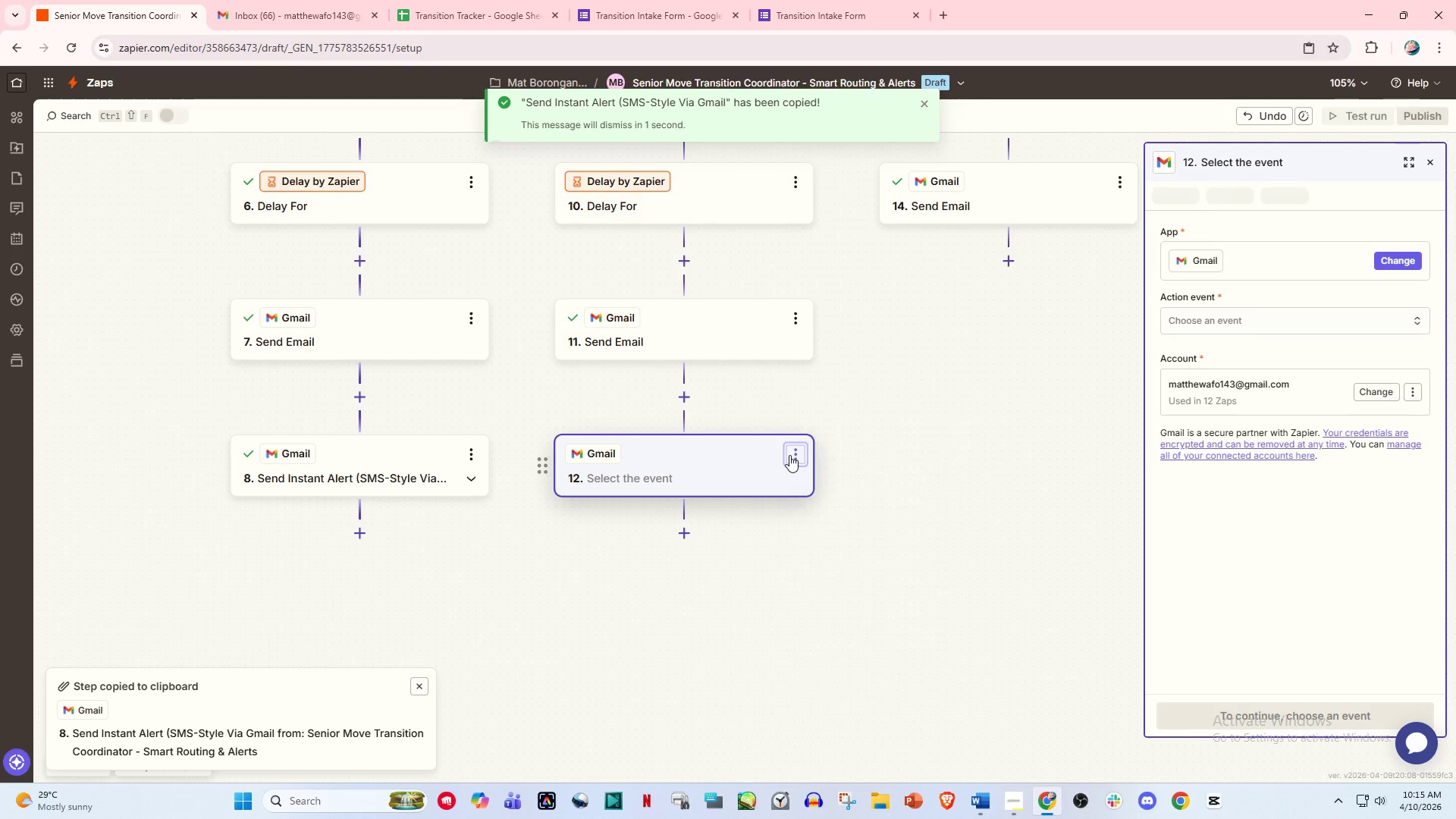 
left_click([789, 455])
 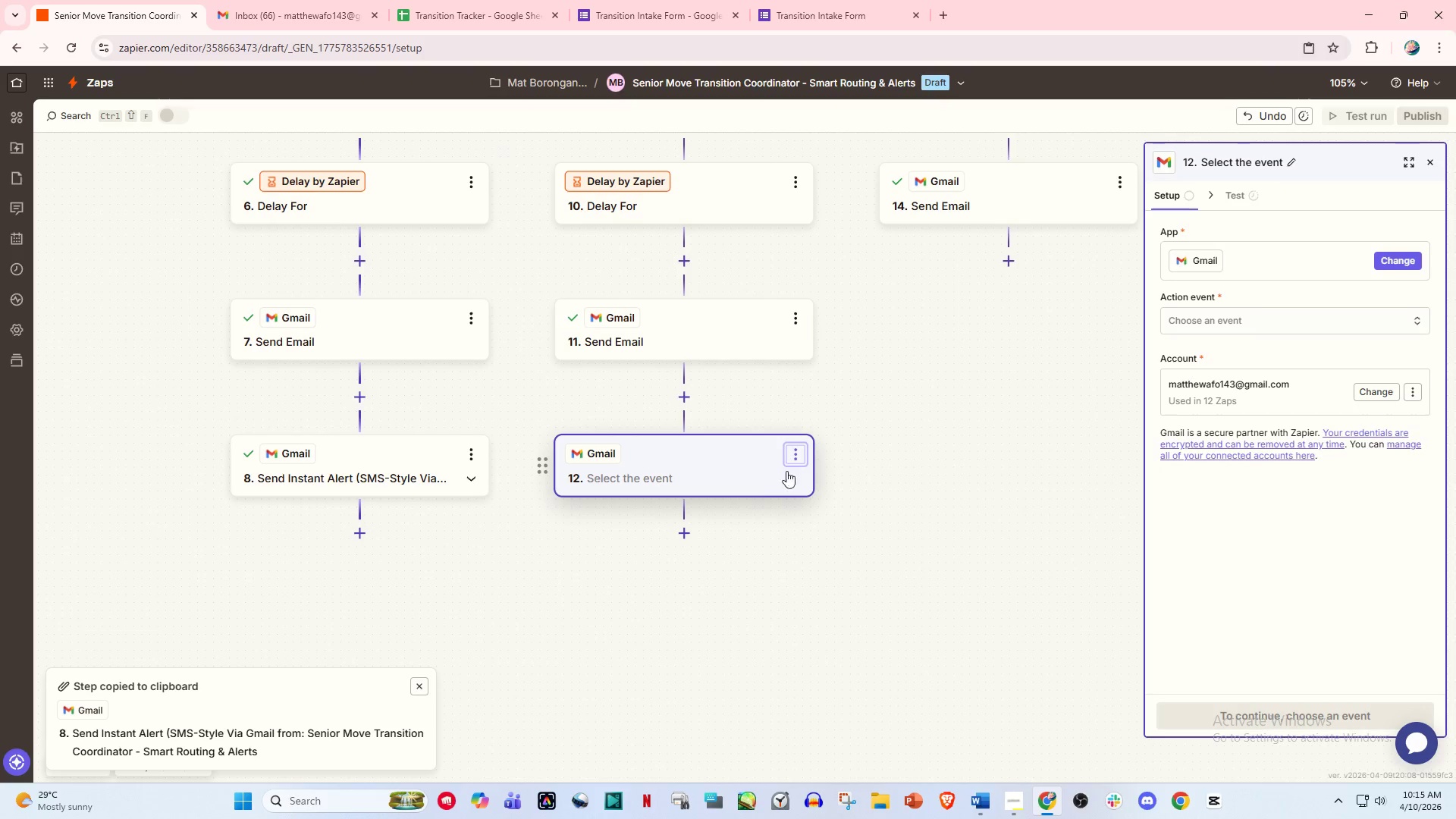 
left_click([761, 554])
 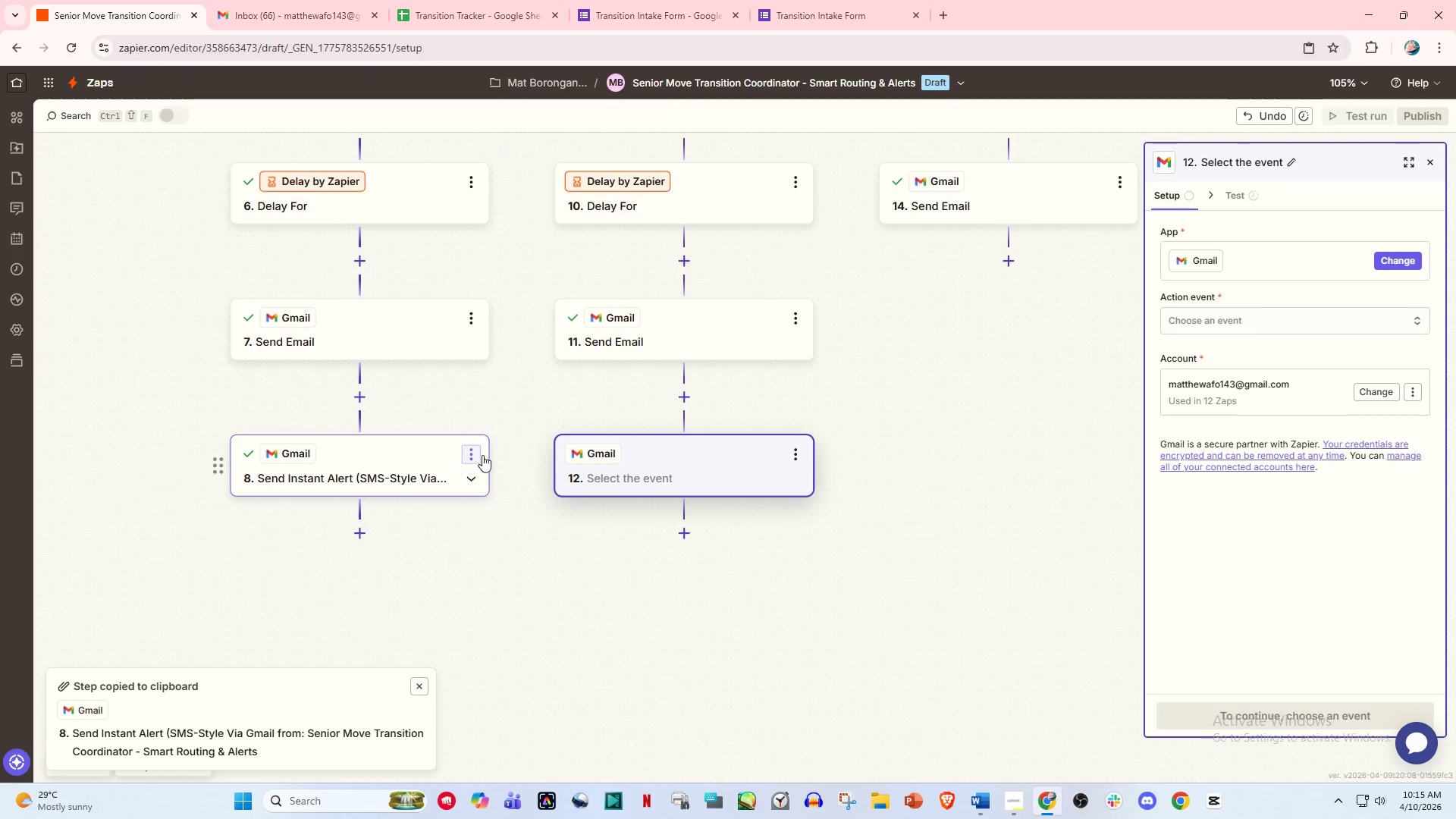 
left_click([477, 454])
 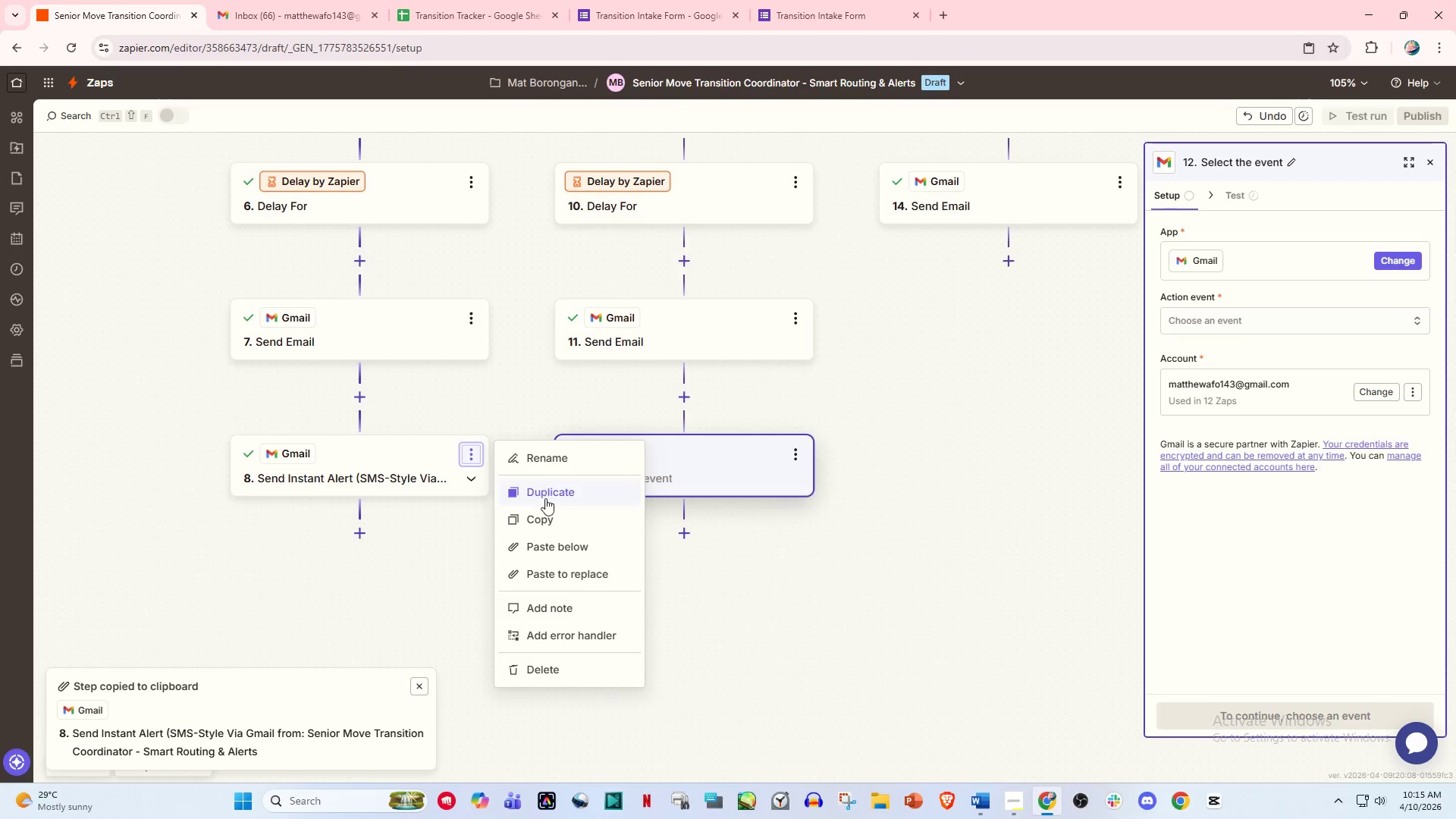 
left_click([551, 521])
 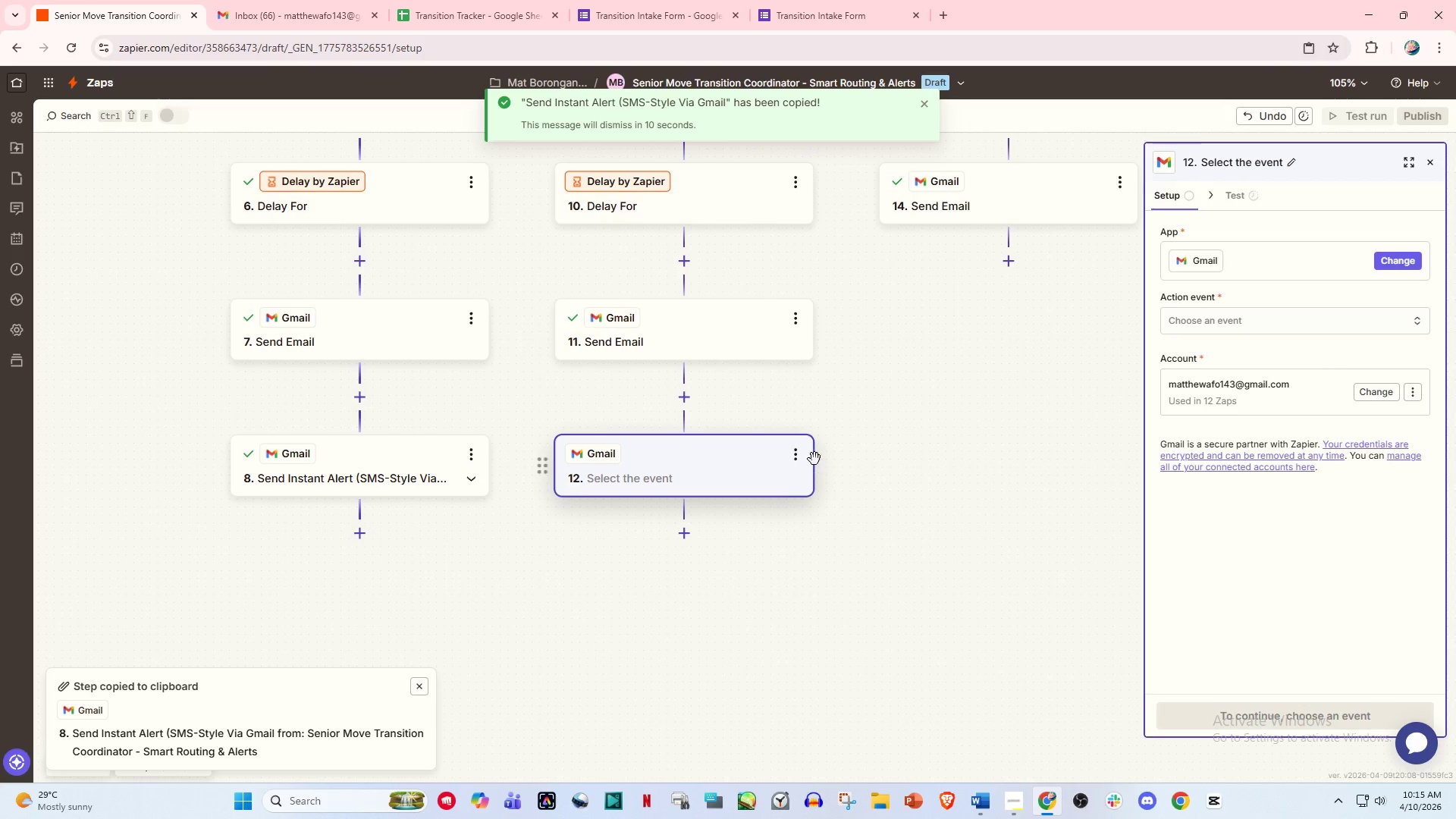 
left_click([805, 450])
 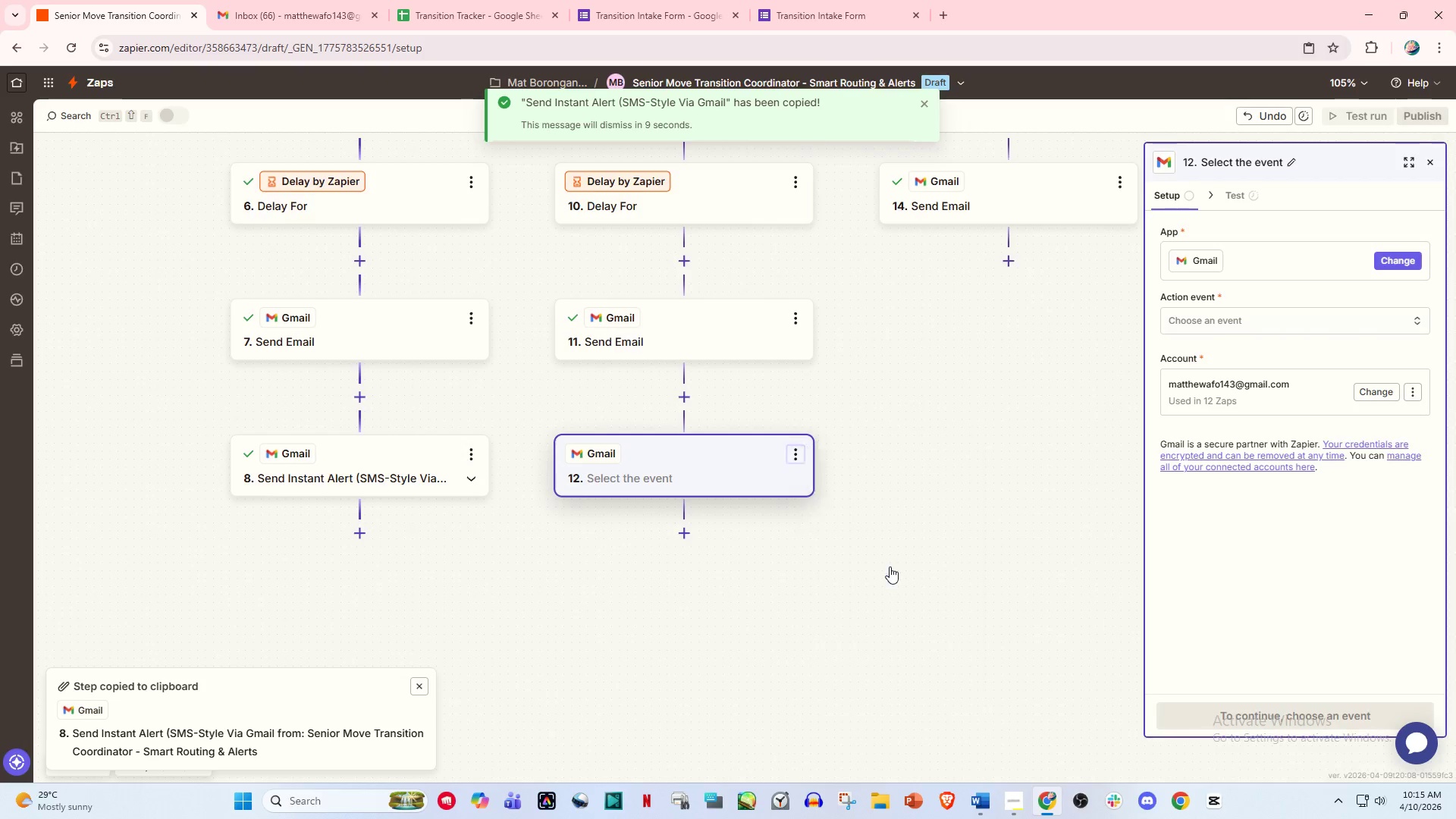 
left_click([899, 567])
 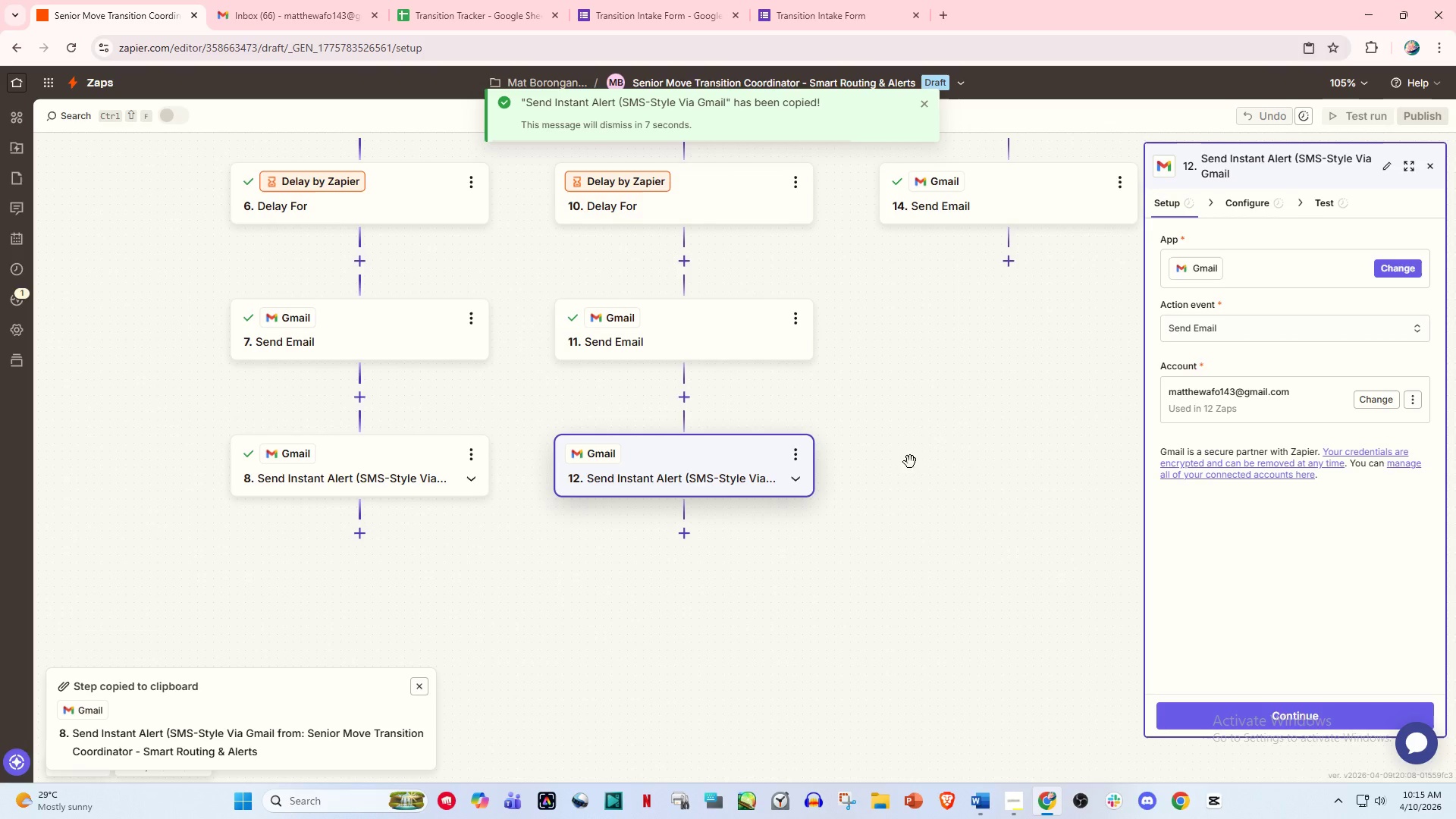 
left_click_drag(start_coordinate=[956, 411], to_coordinate=[759, 528])
 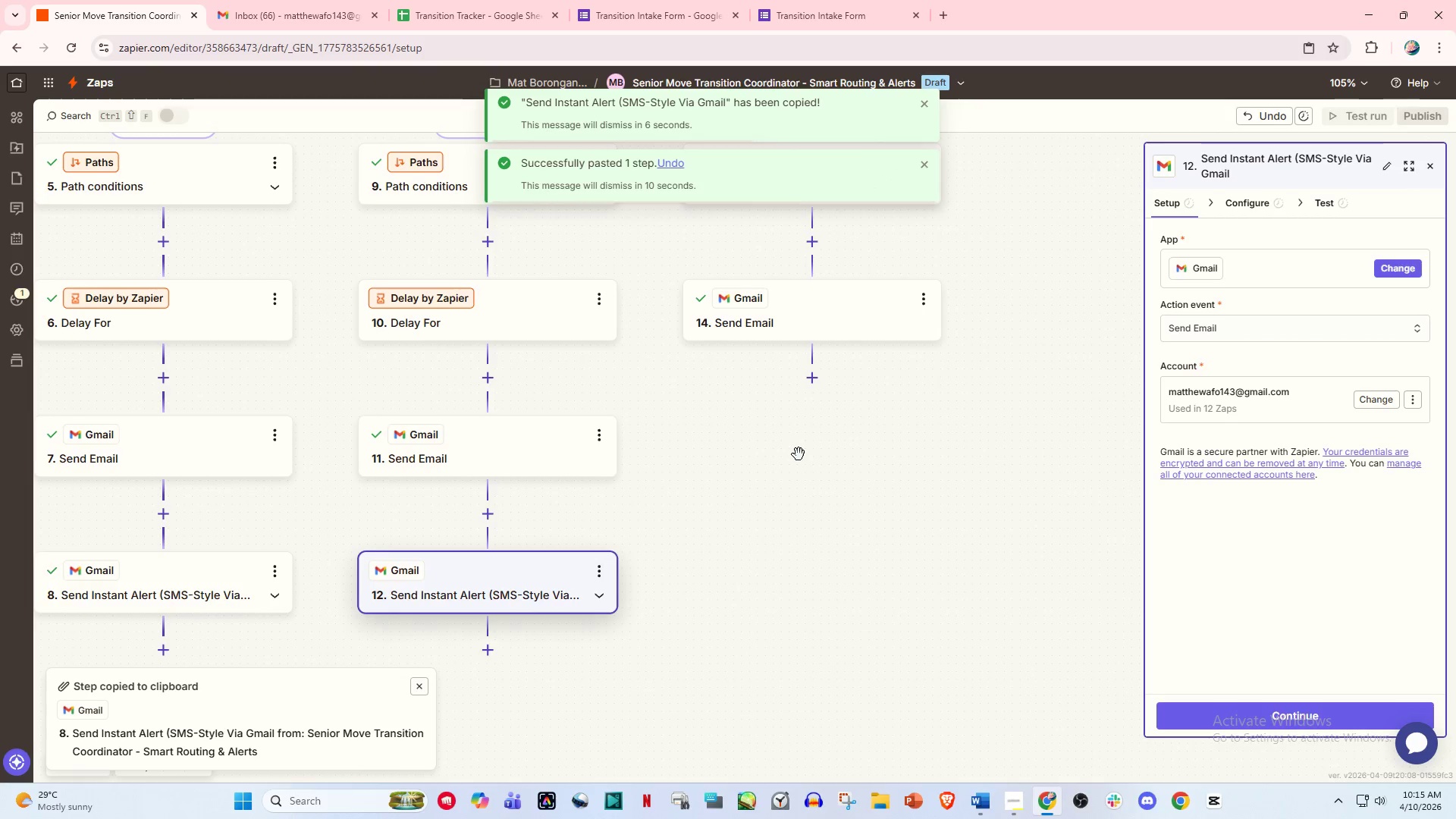 
left_click_drag(start_coordinate=[799, 454], to_coordinate=[810, 551])
 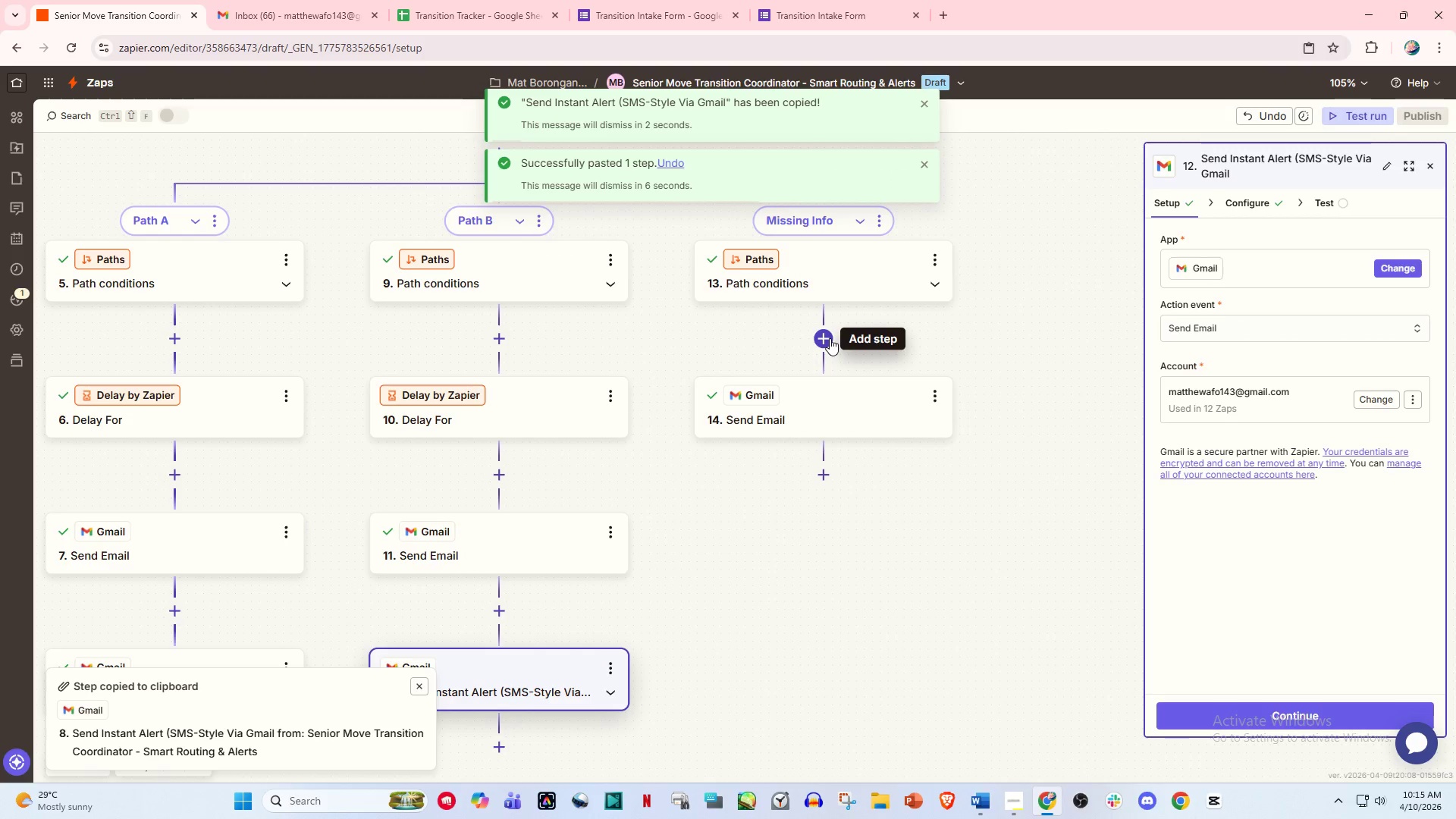 
left_click([830, 338])
 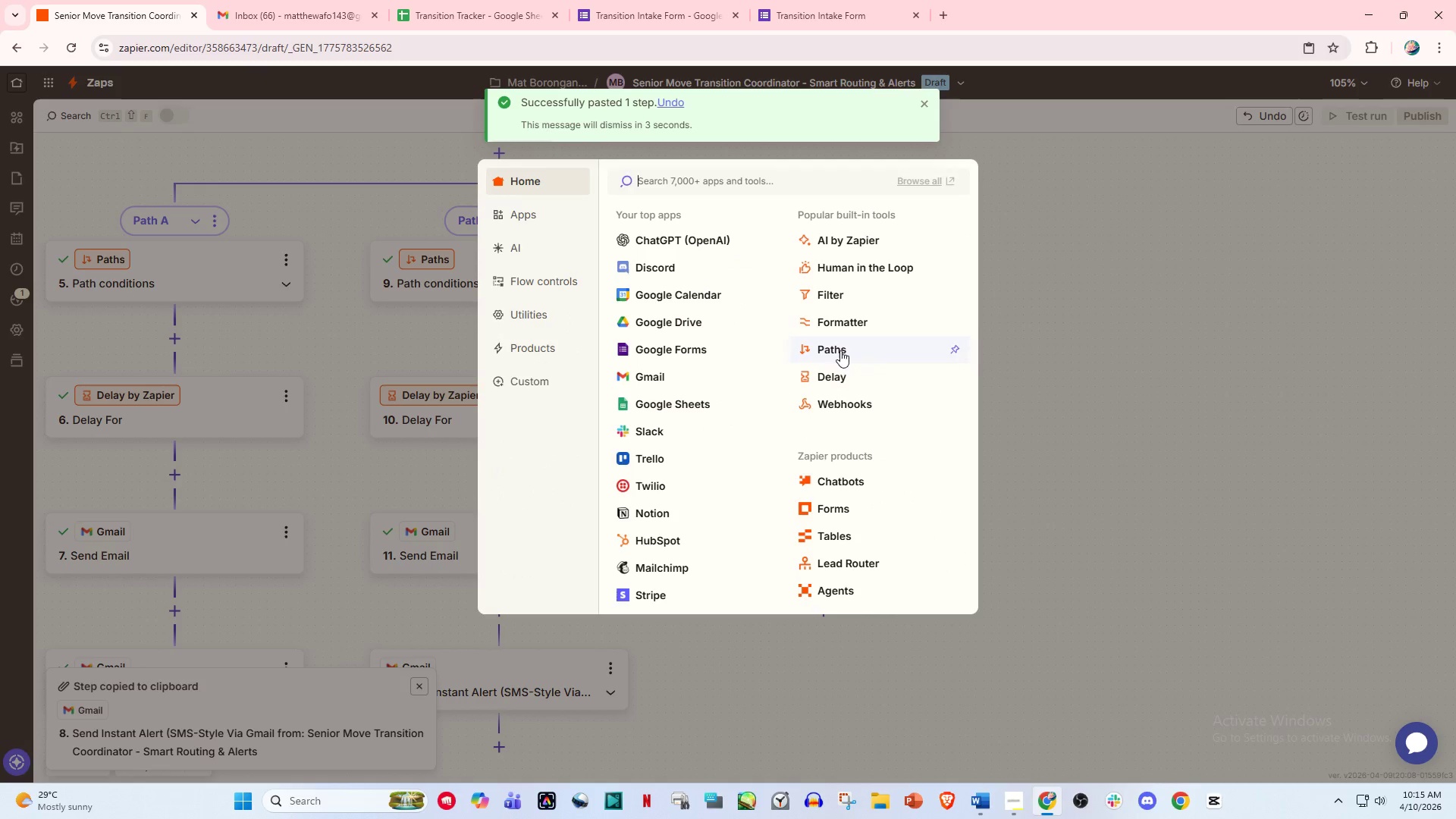 
left_click([841, 376])
 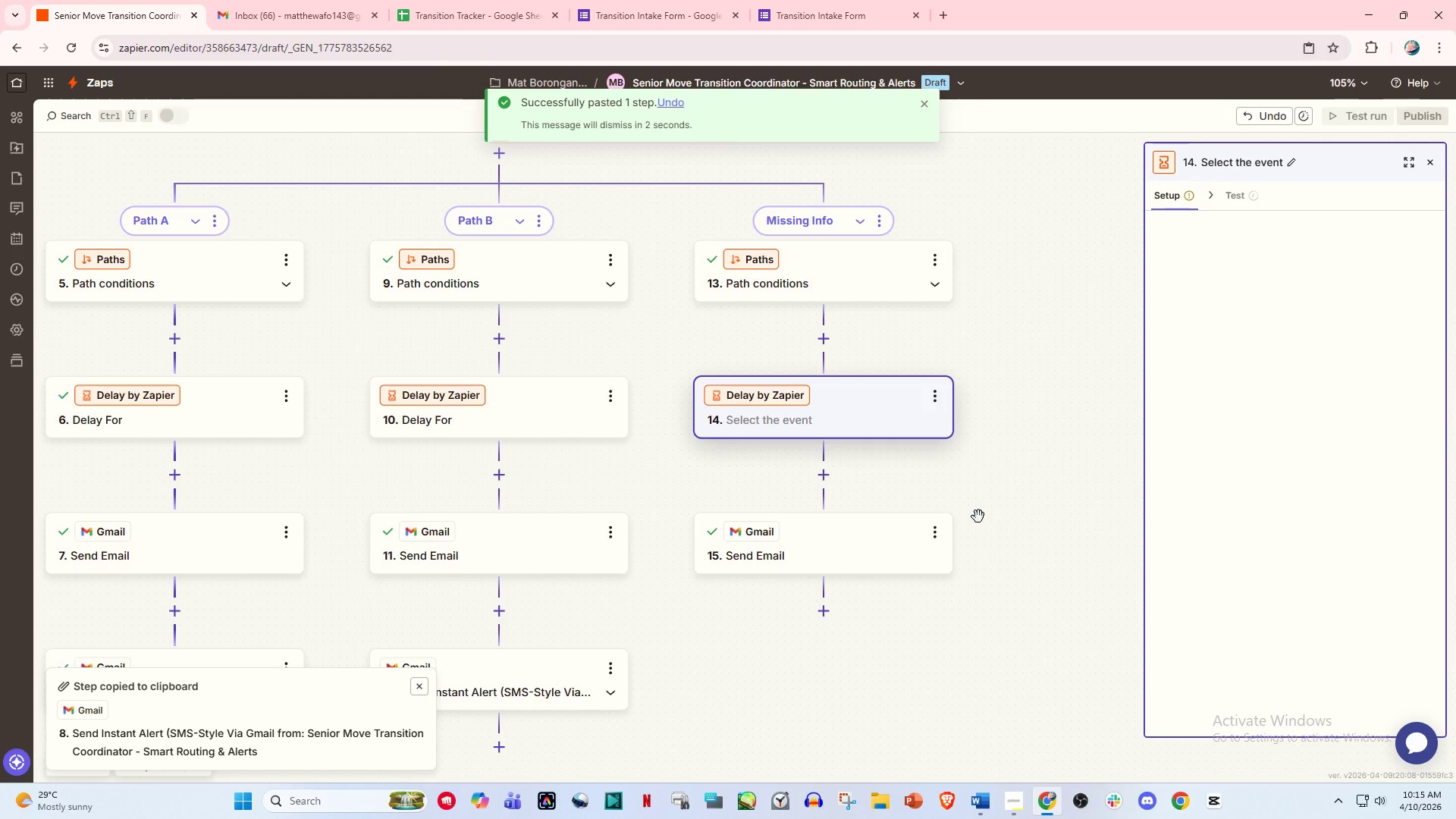 
left_click([1041, 539])
 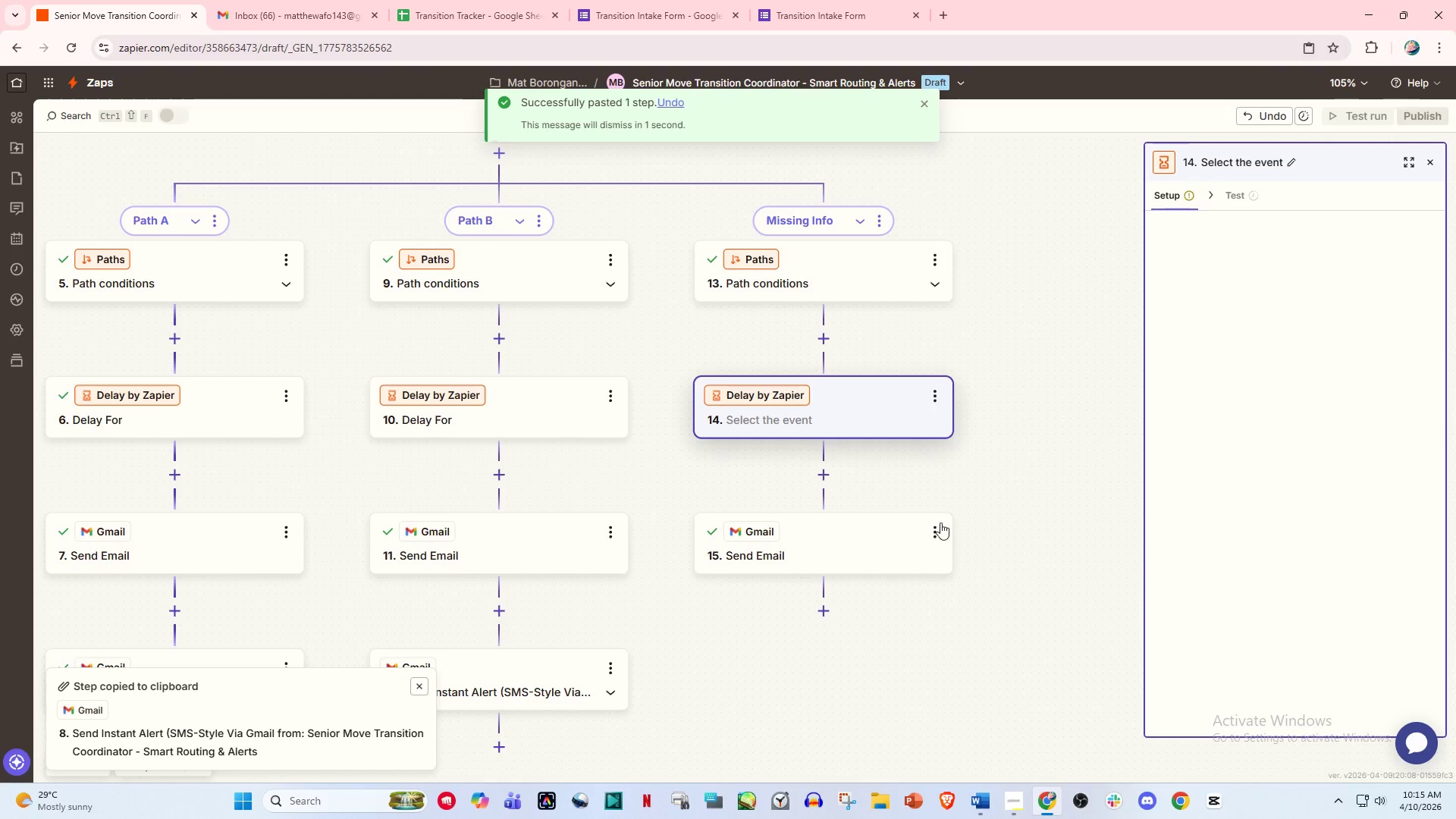 
scroll: coordinate [939, 522], scroll_direction: down, amount: 4.0
 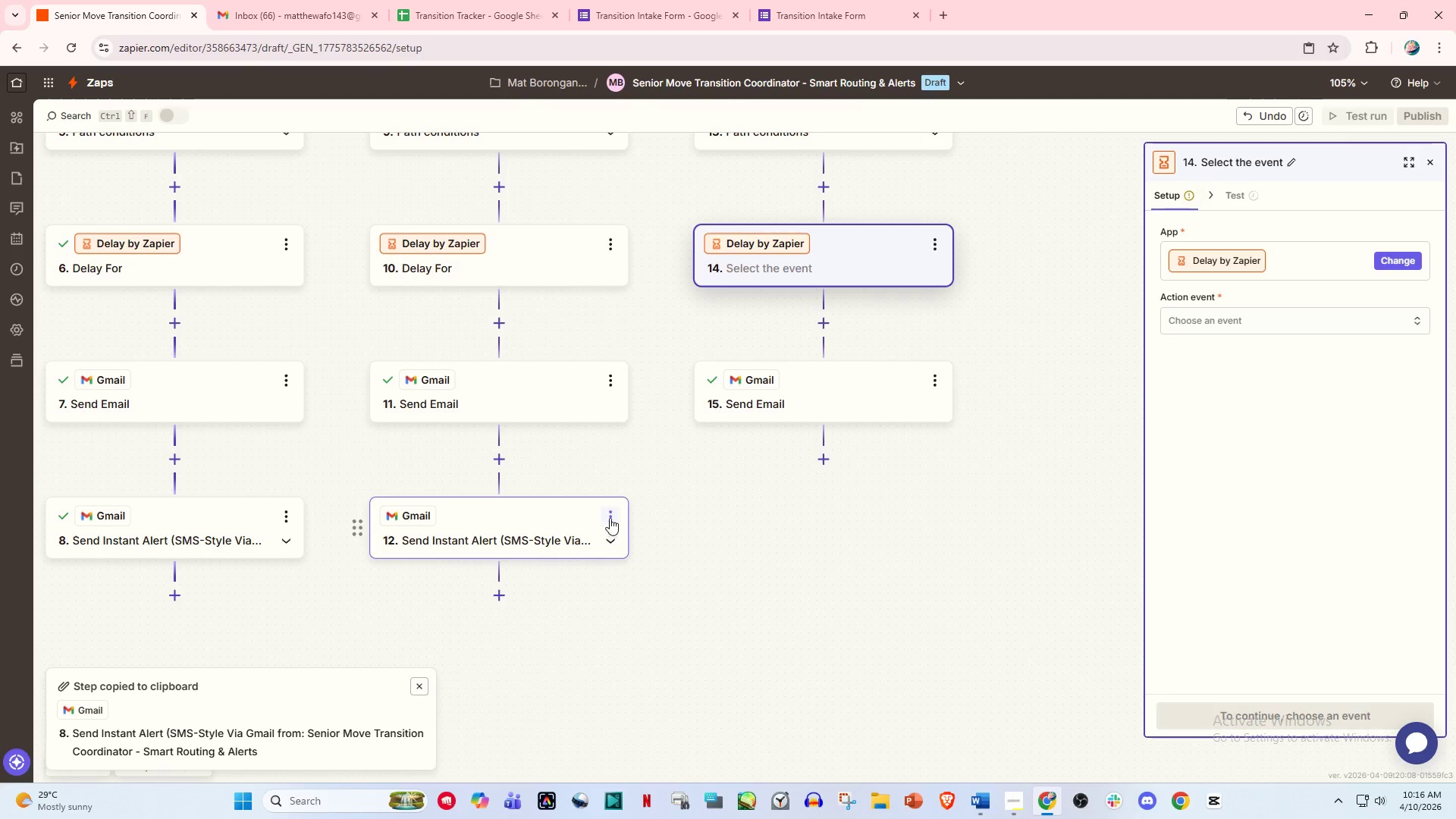 
left_click([817, 461])
 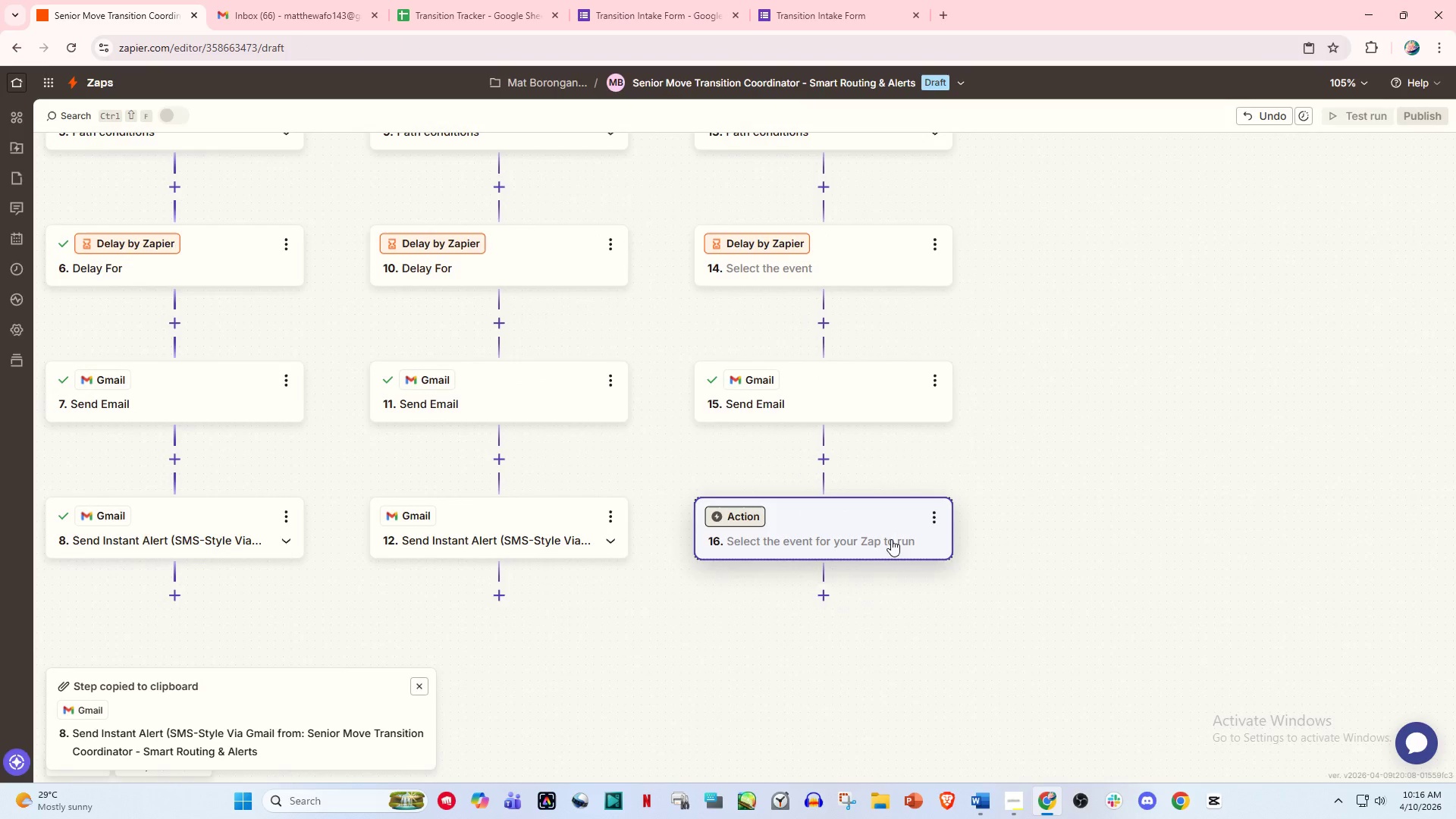 
left_click([936, 519])
 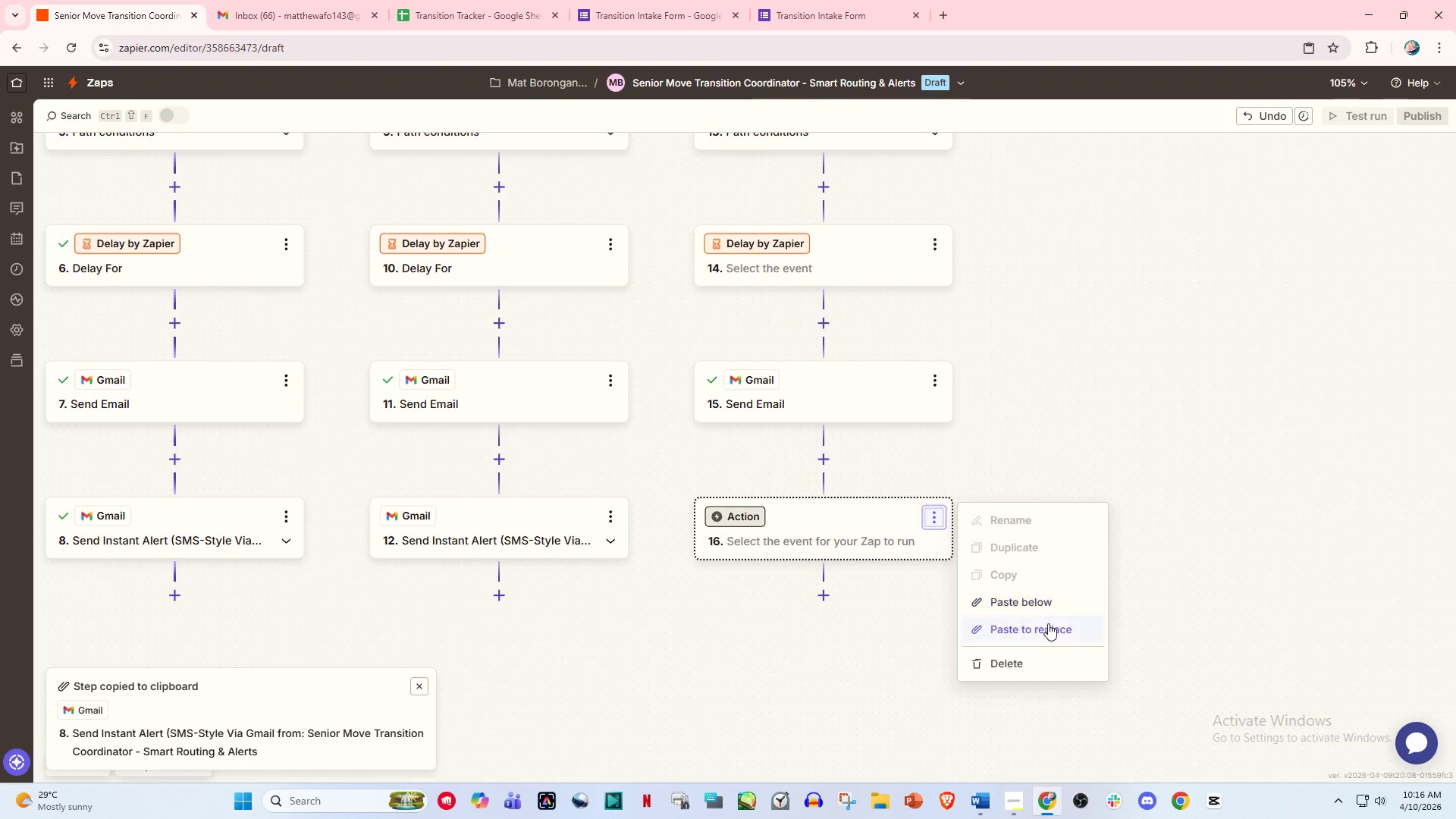 
left_click([1048, 626])
 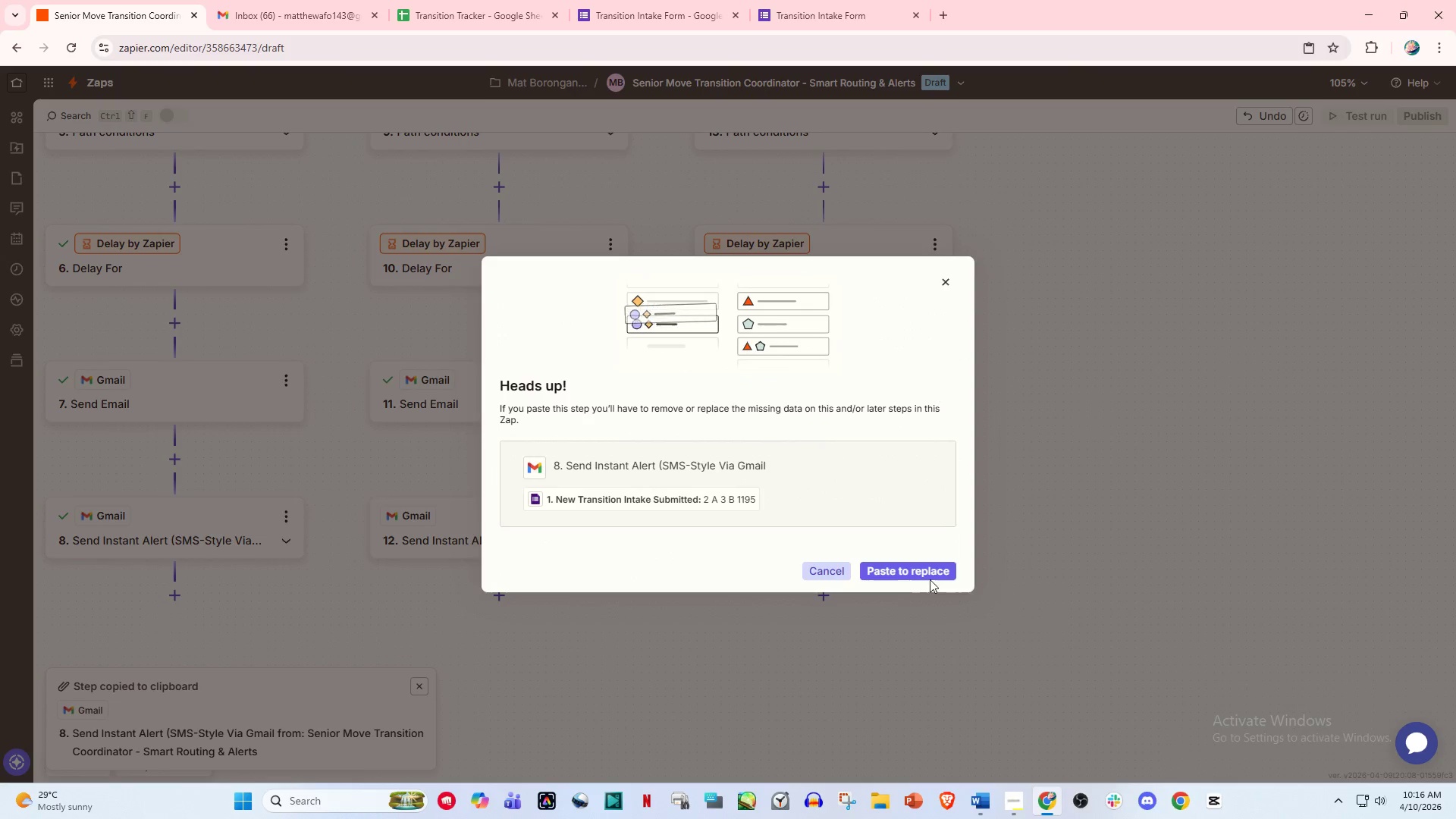 
left_click([905, 578])
 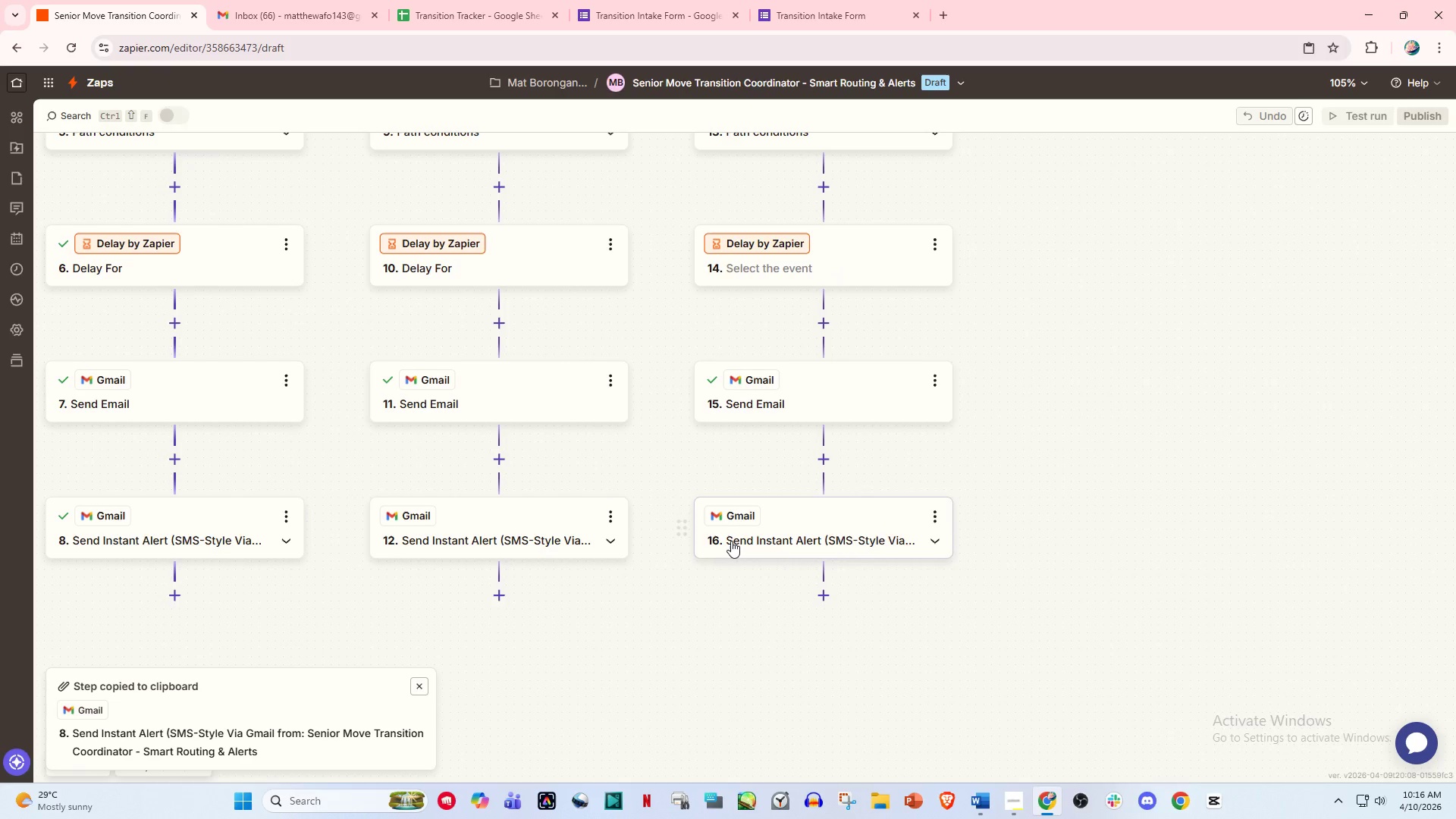 
scroll: coordinate [731, 541], scroll_direction: down, amount: 2.0
 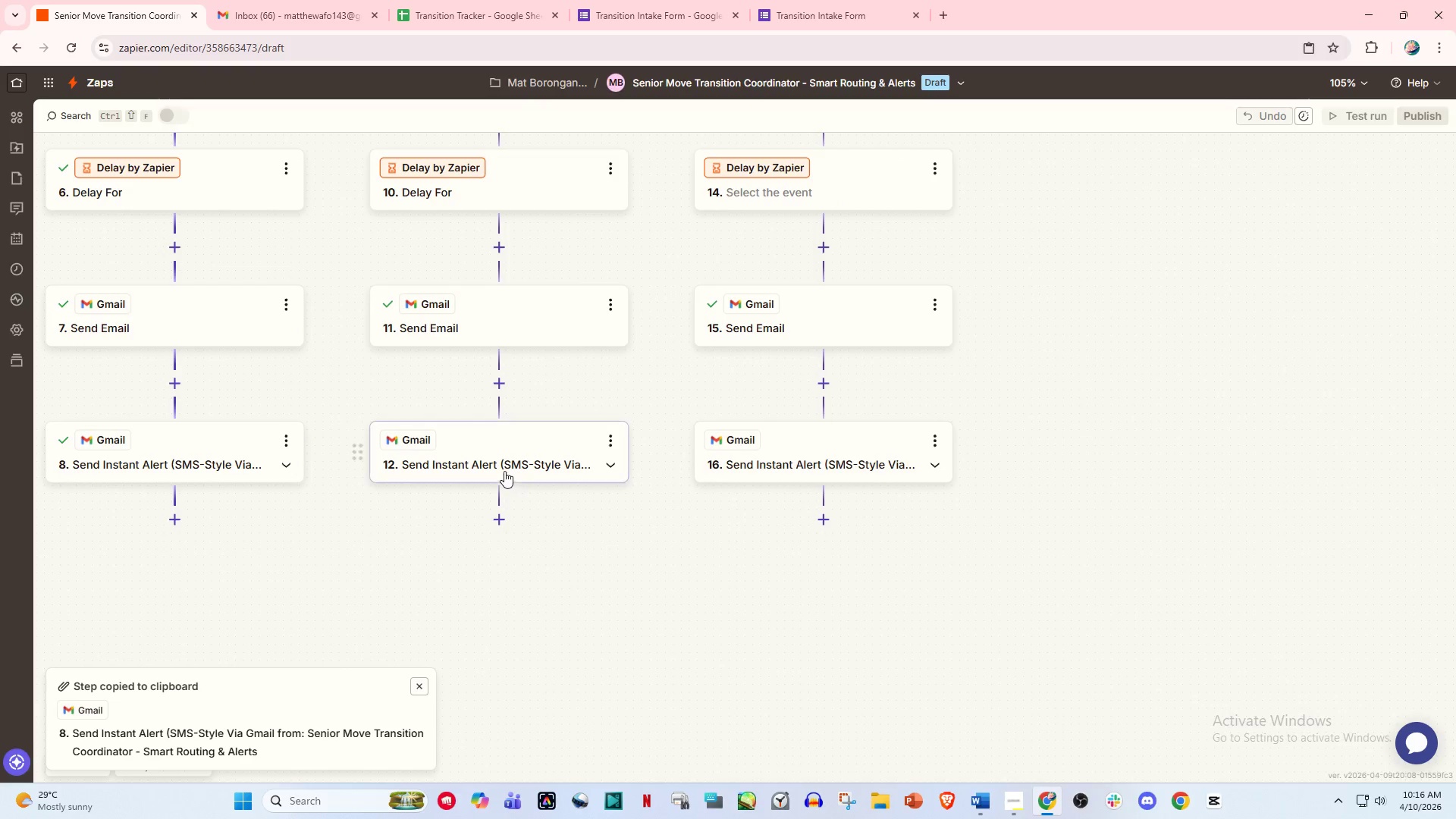 
left_click([481, 459])
 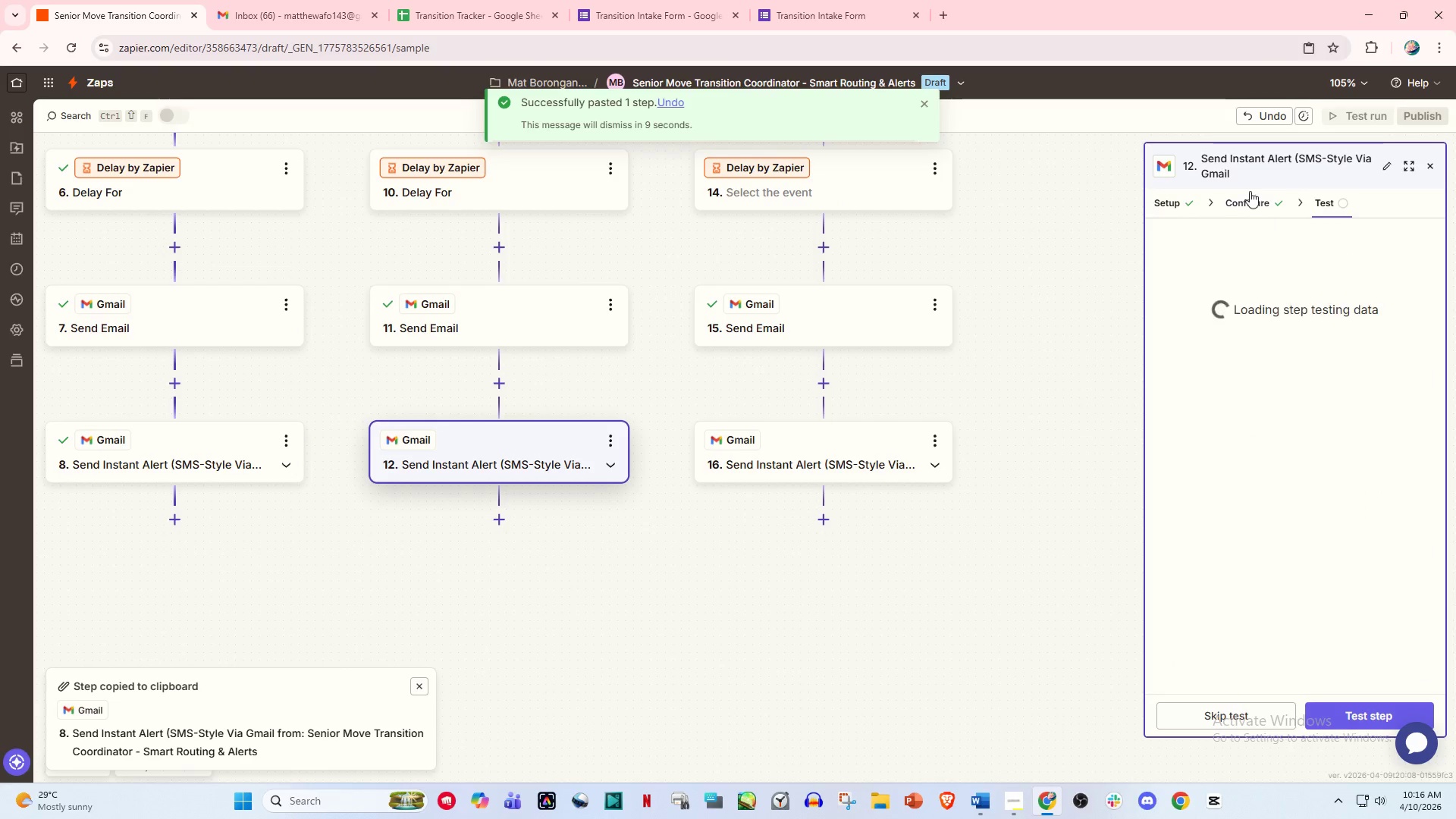 
left_click([1243, 201])
 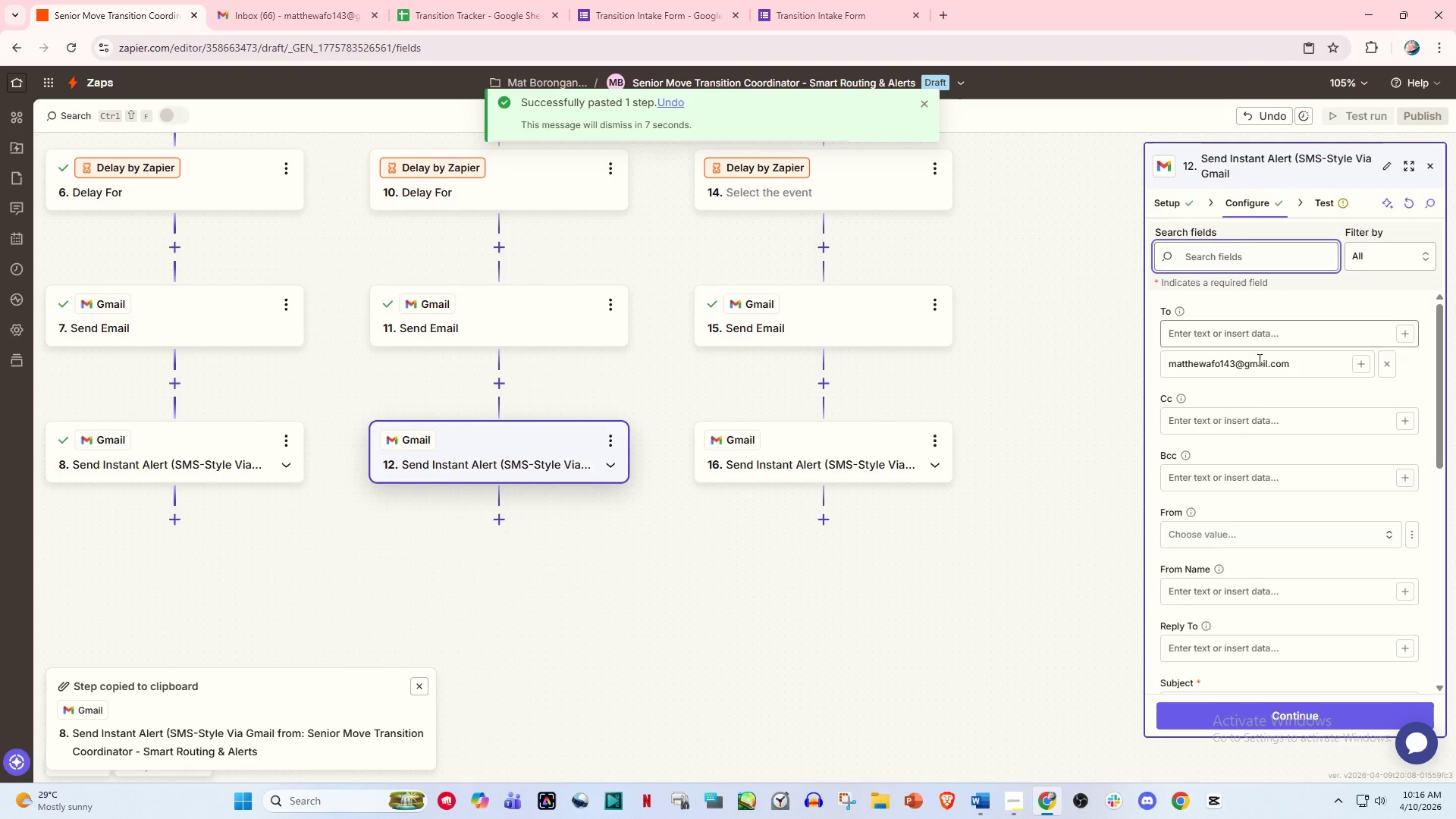 
scroll: coordinate [1227, 426], scroll_direction: down, amount: 4.0
 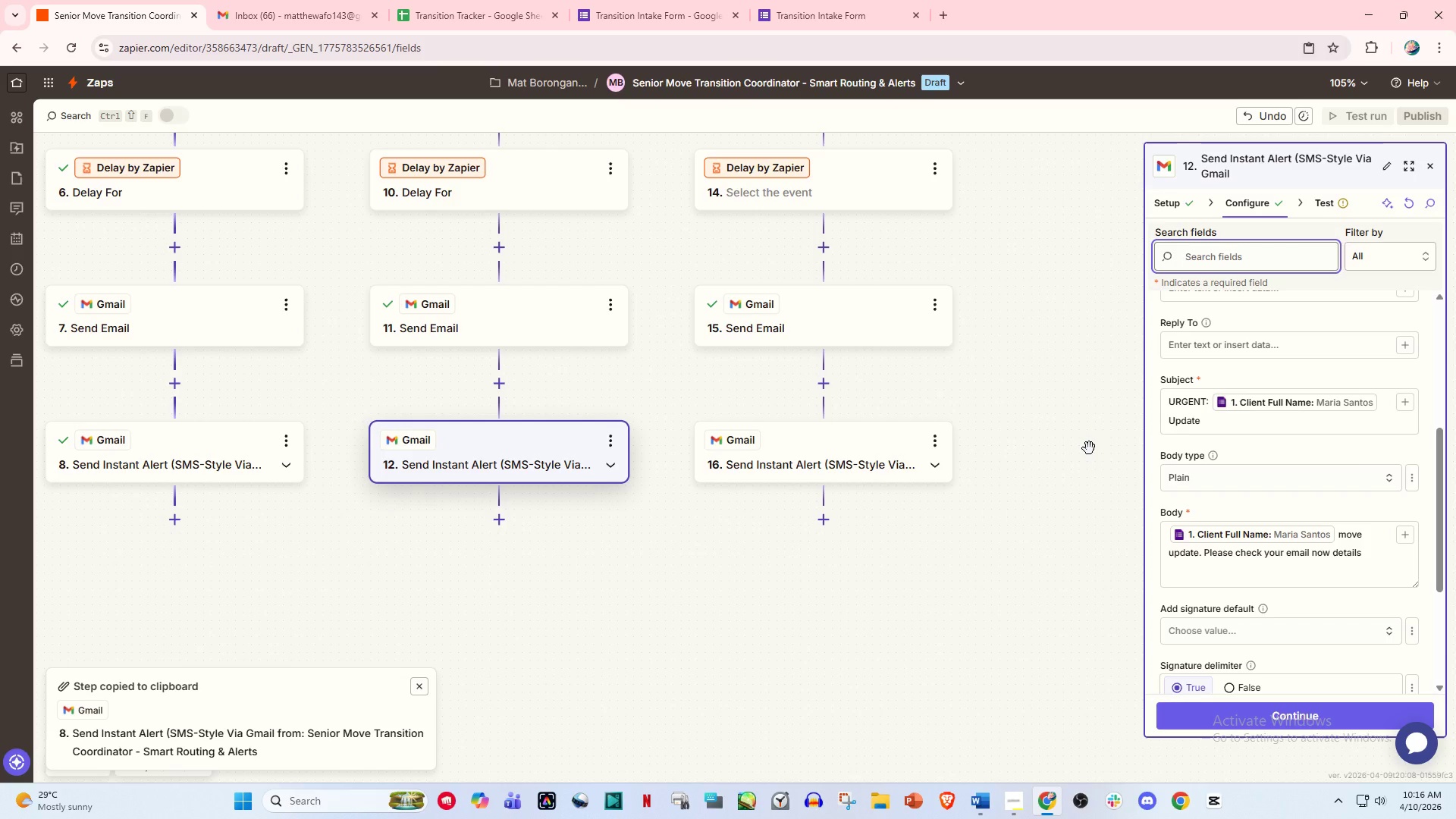 
wait(42.19)
 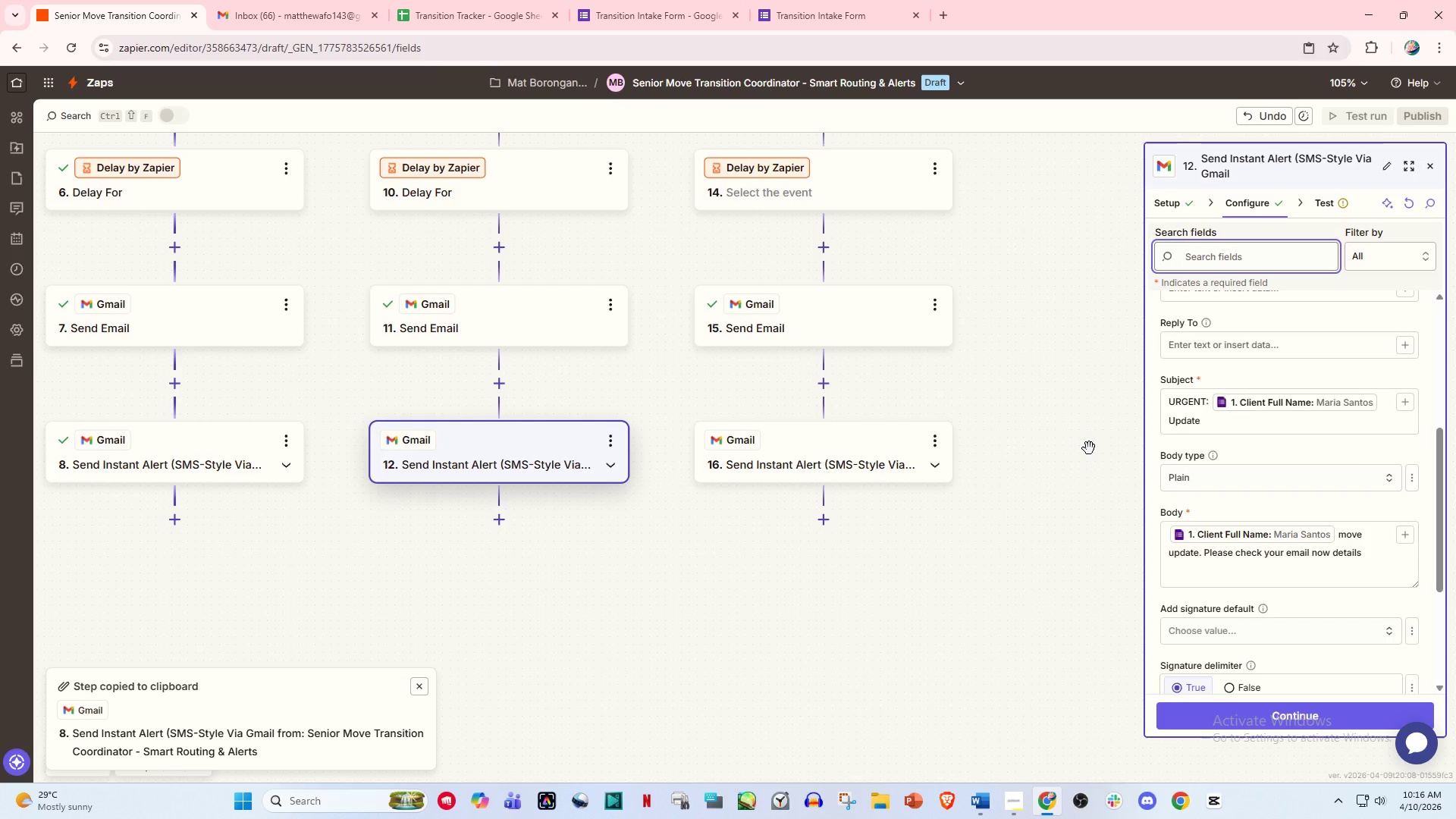 
scroll: coordinate [1262, 491], scroll_direction: down, amount: 4.0
 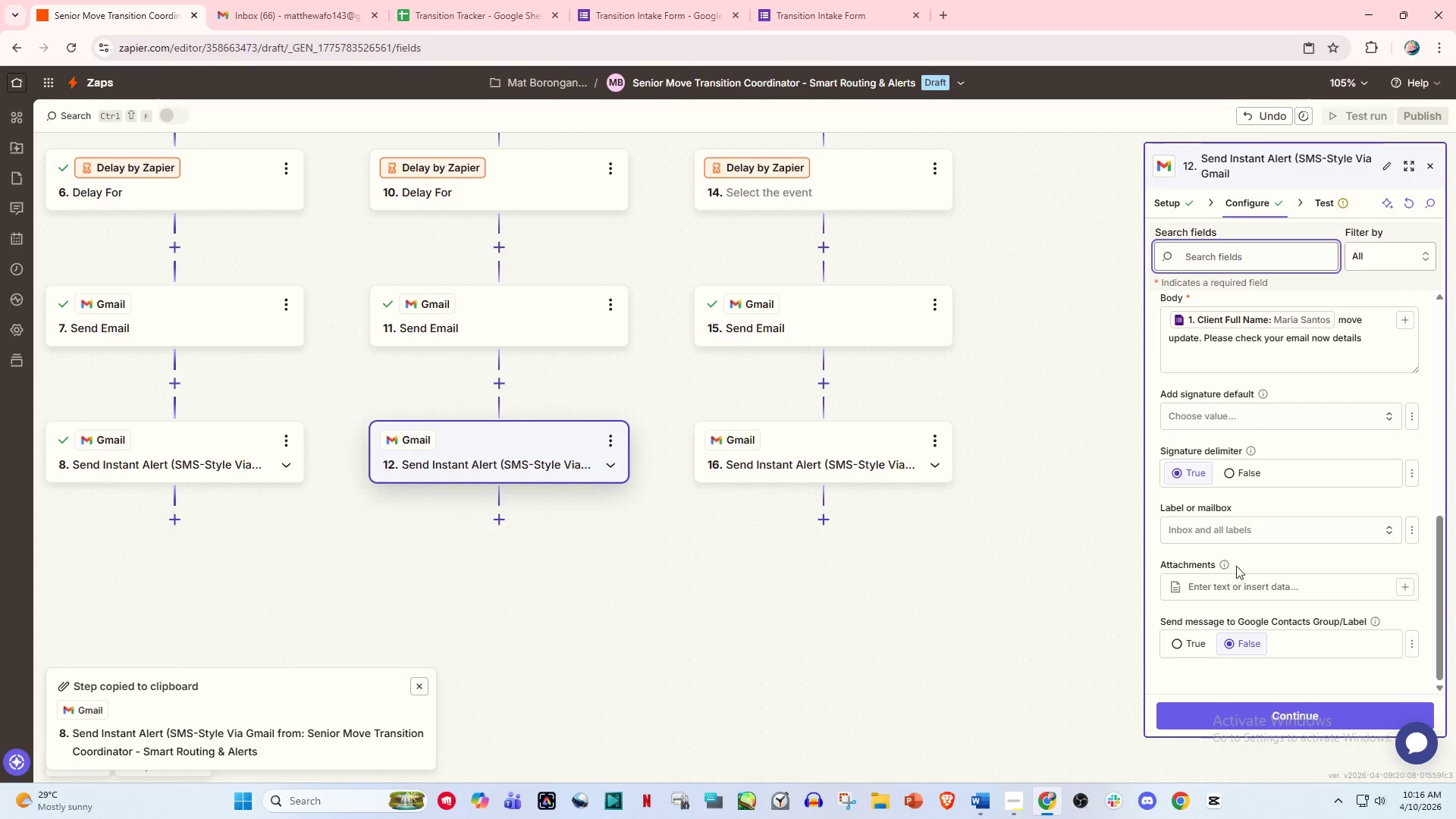 
left_click([1258, 532])
 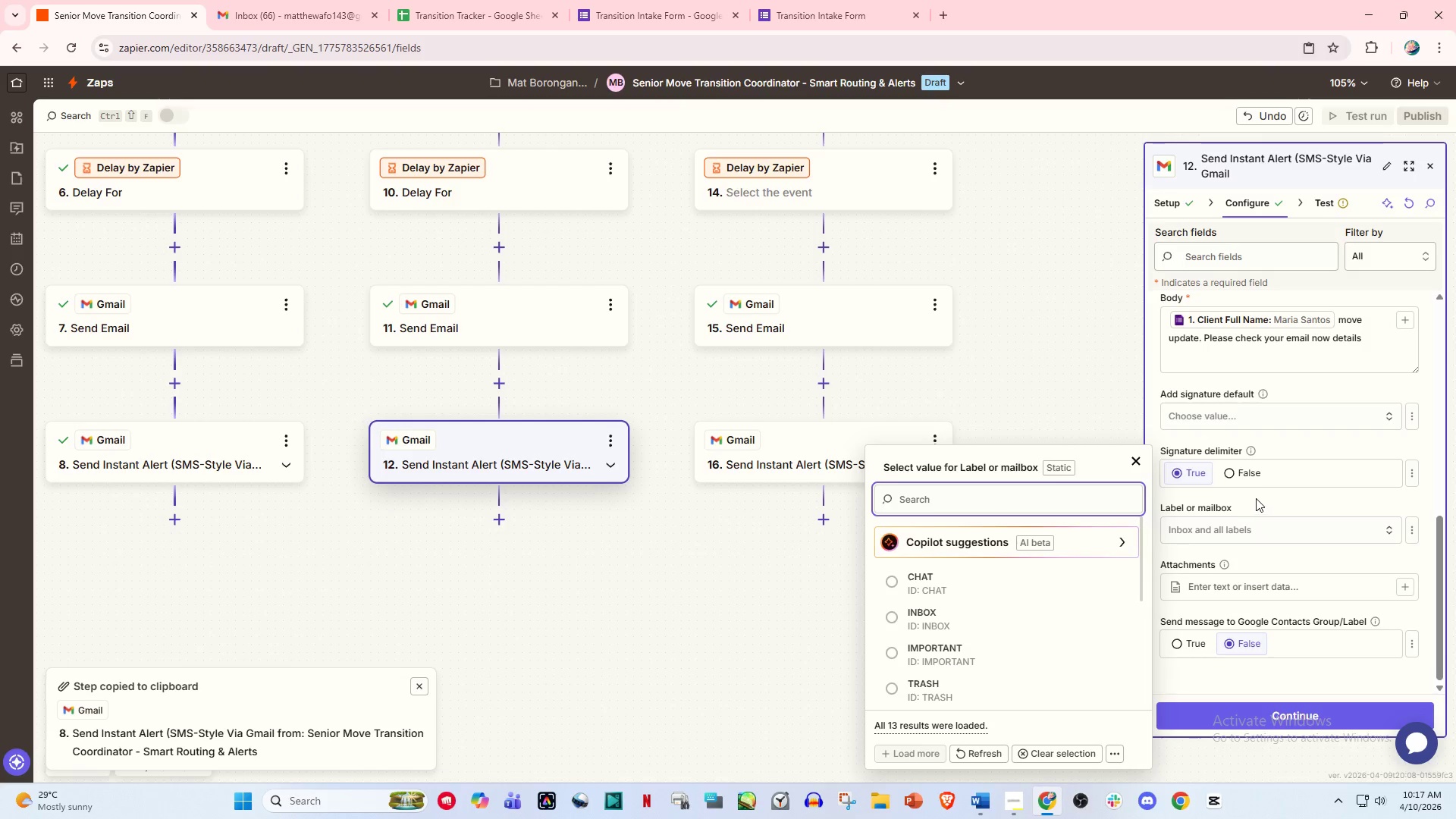 
wait(7.23)
 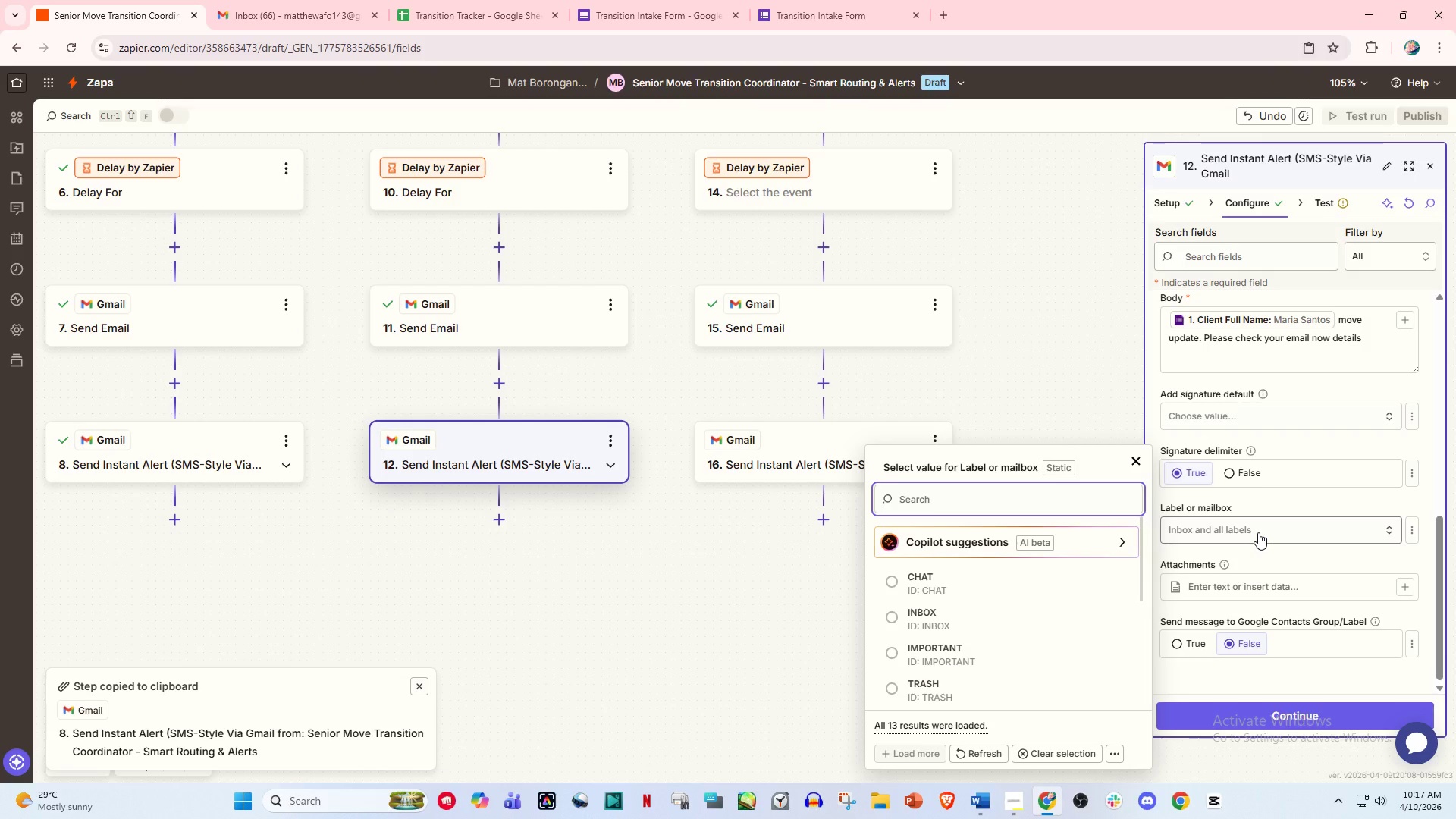 
scroll: coordinate [1267, 446], scroll_direction: up, amount: 4.0
 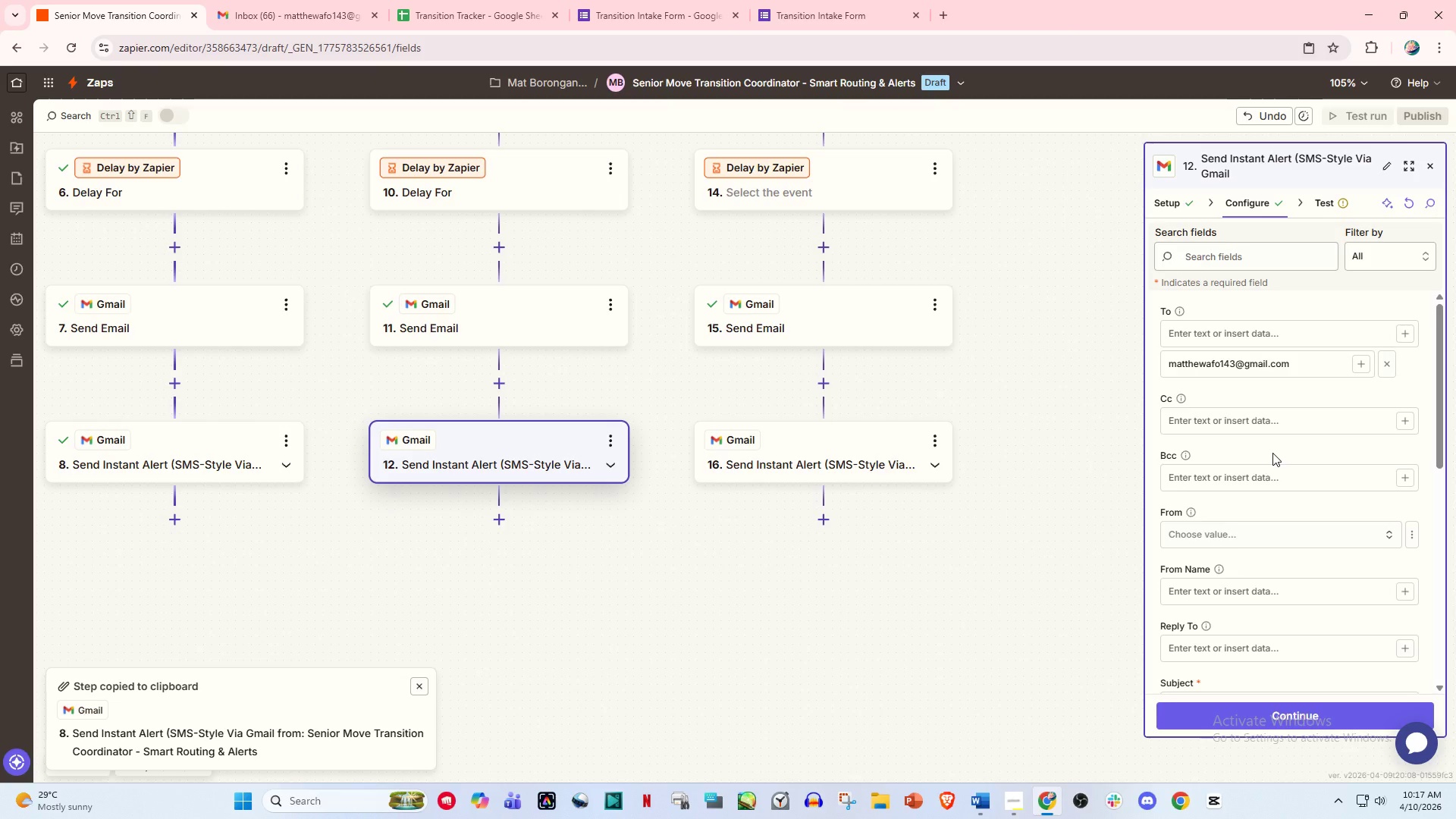 
wait(53.33)
 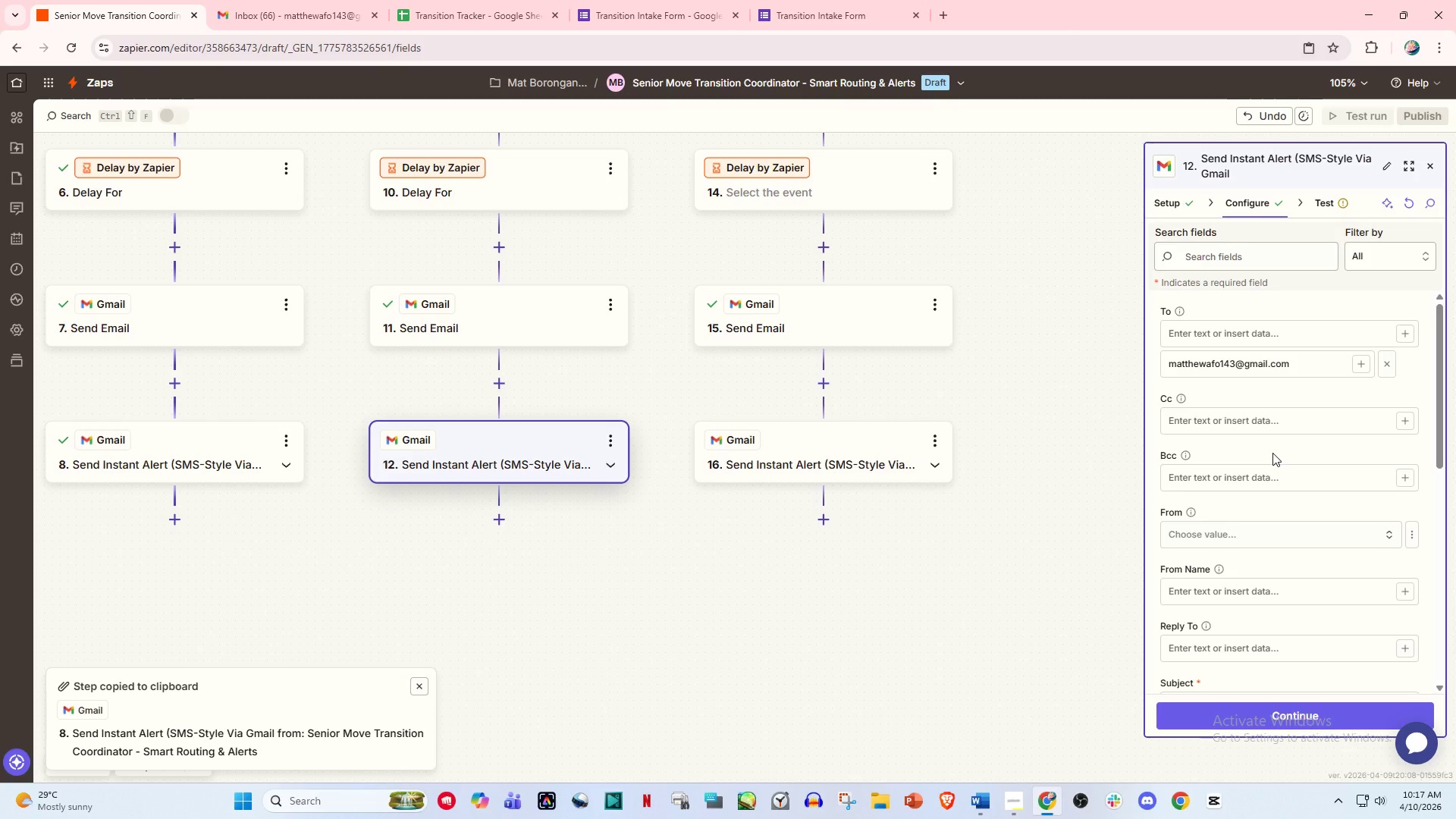 
left_click_drag(start_coordinate=[272, 545], to_coordinate=[454, 607])
 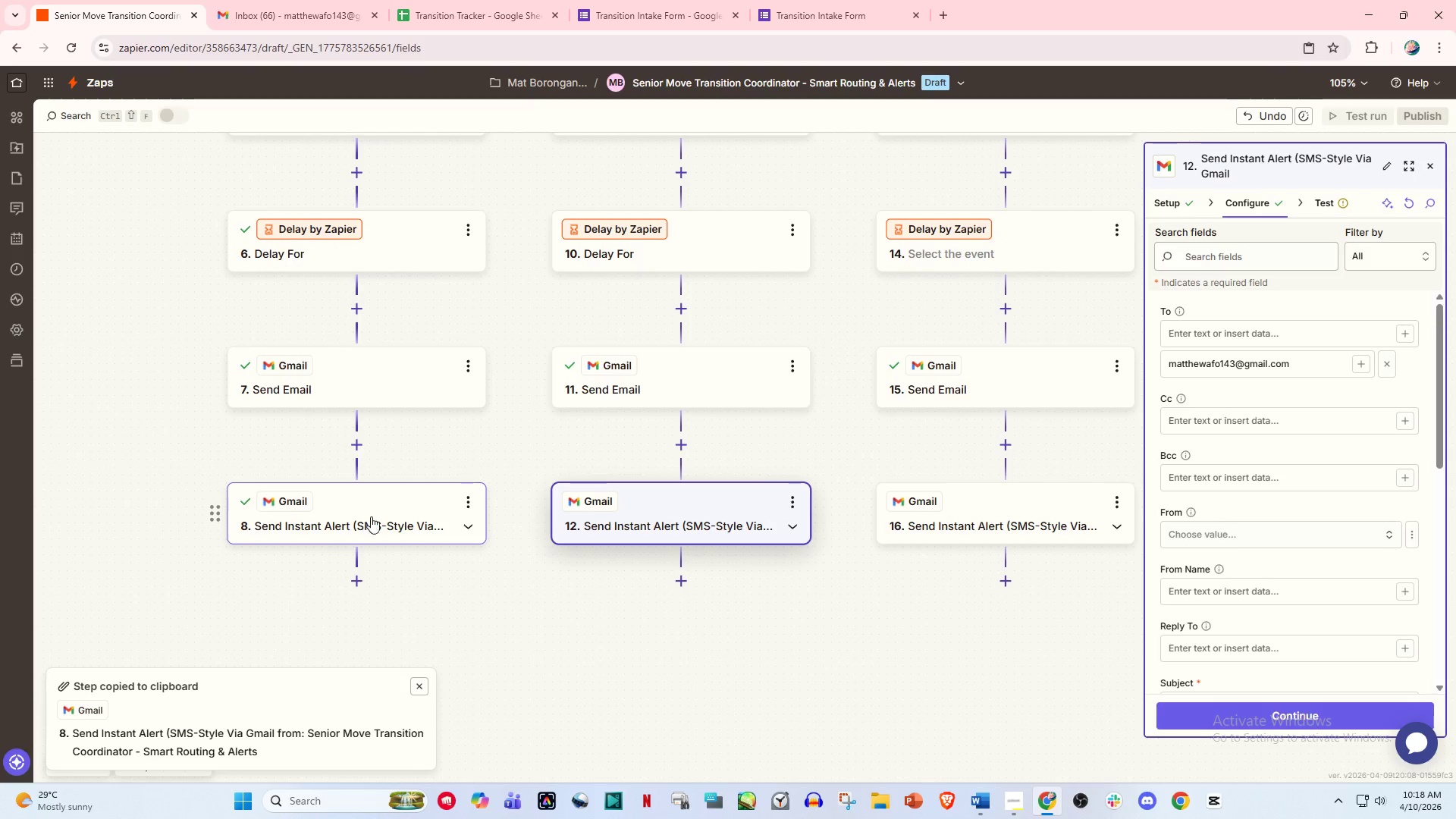 
left_click([377, 514])
 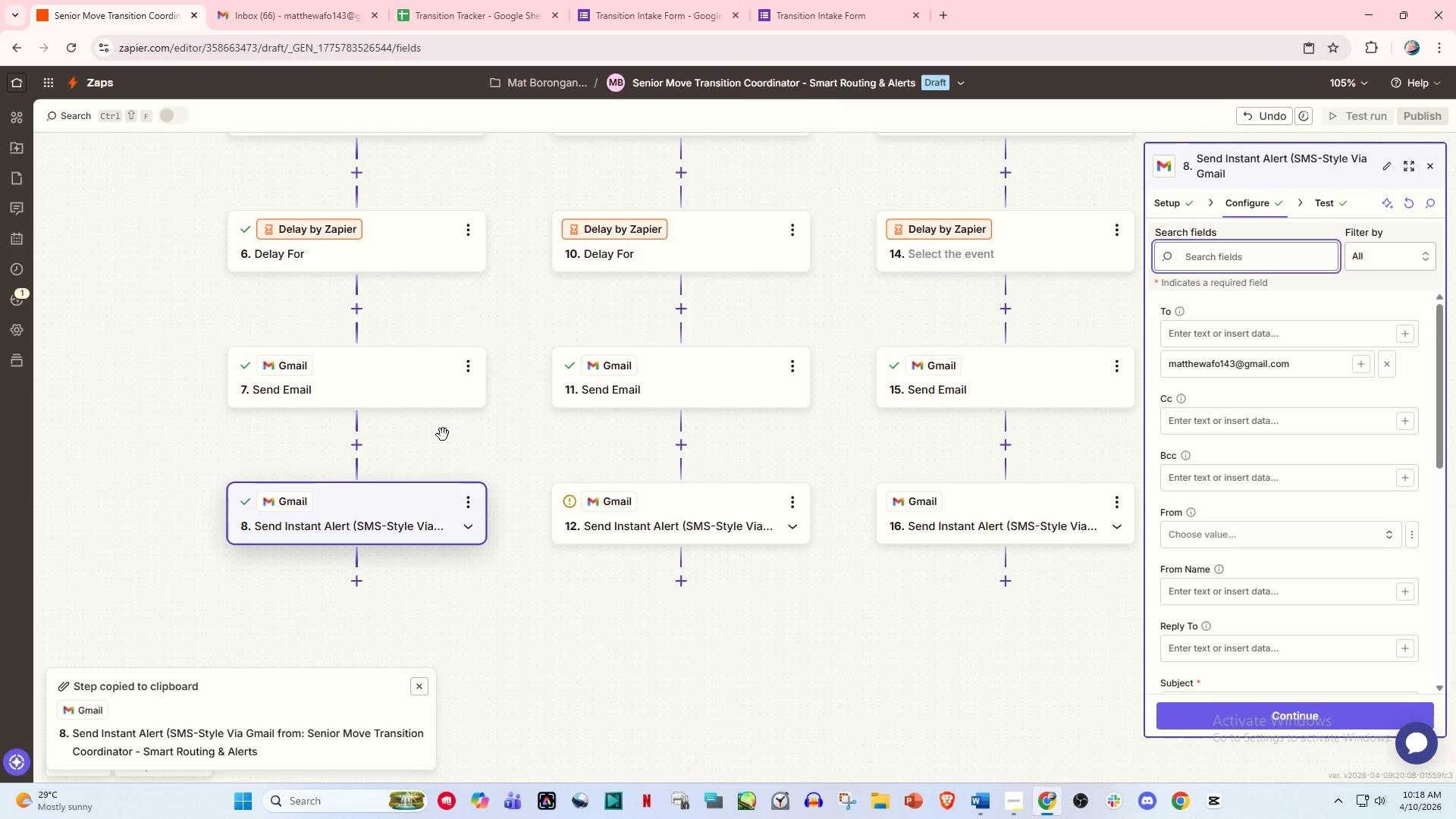 
left_click([426, 394])
 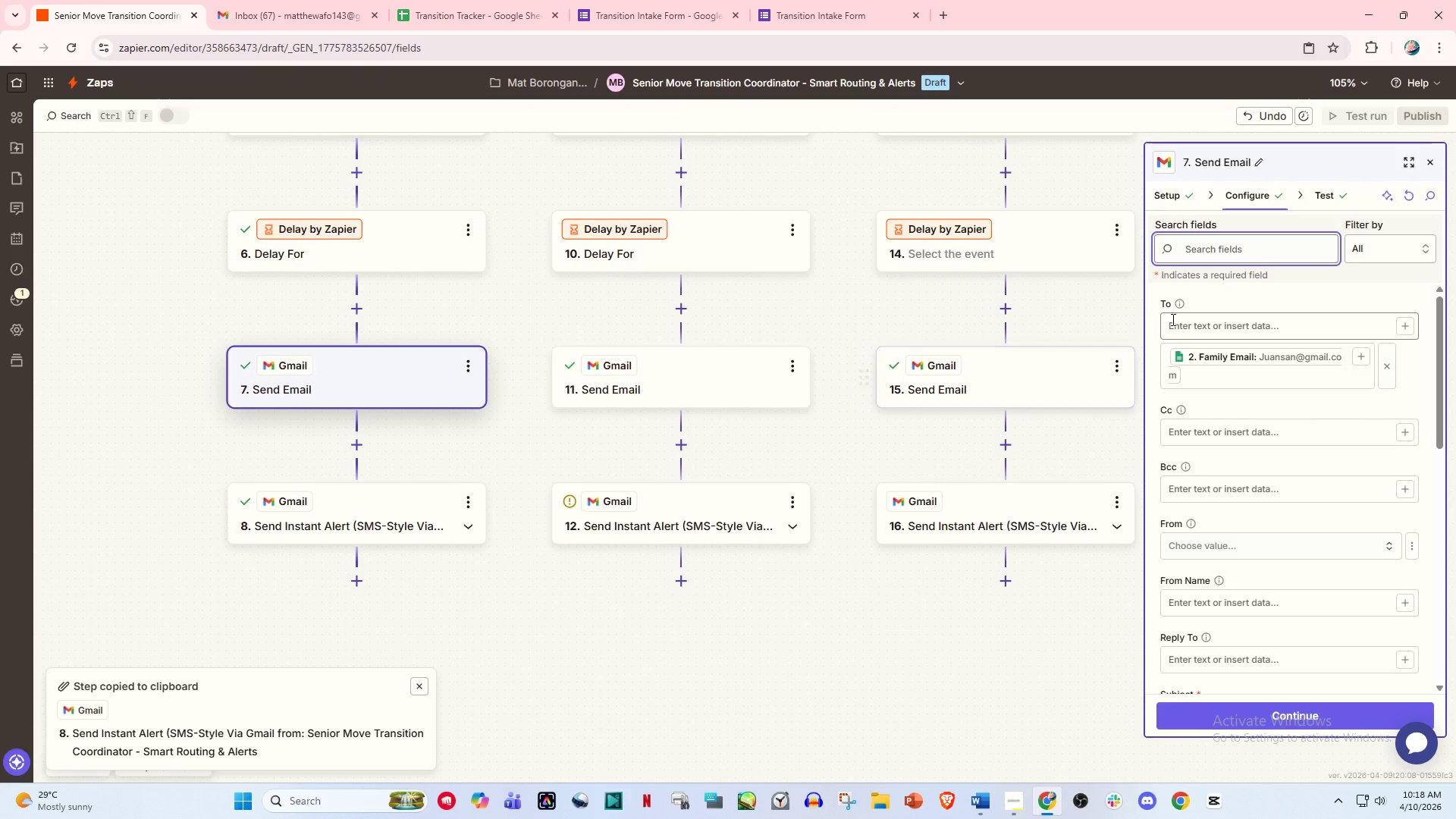 
left_click([682, 389])
 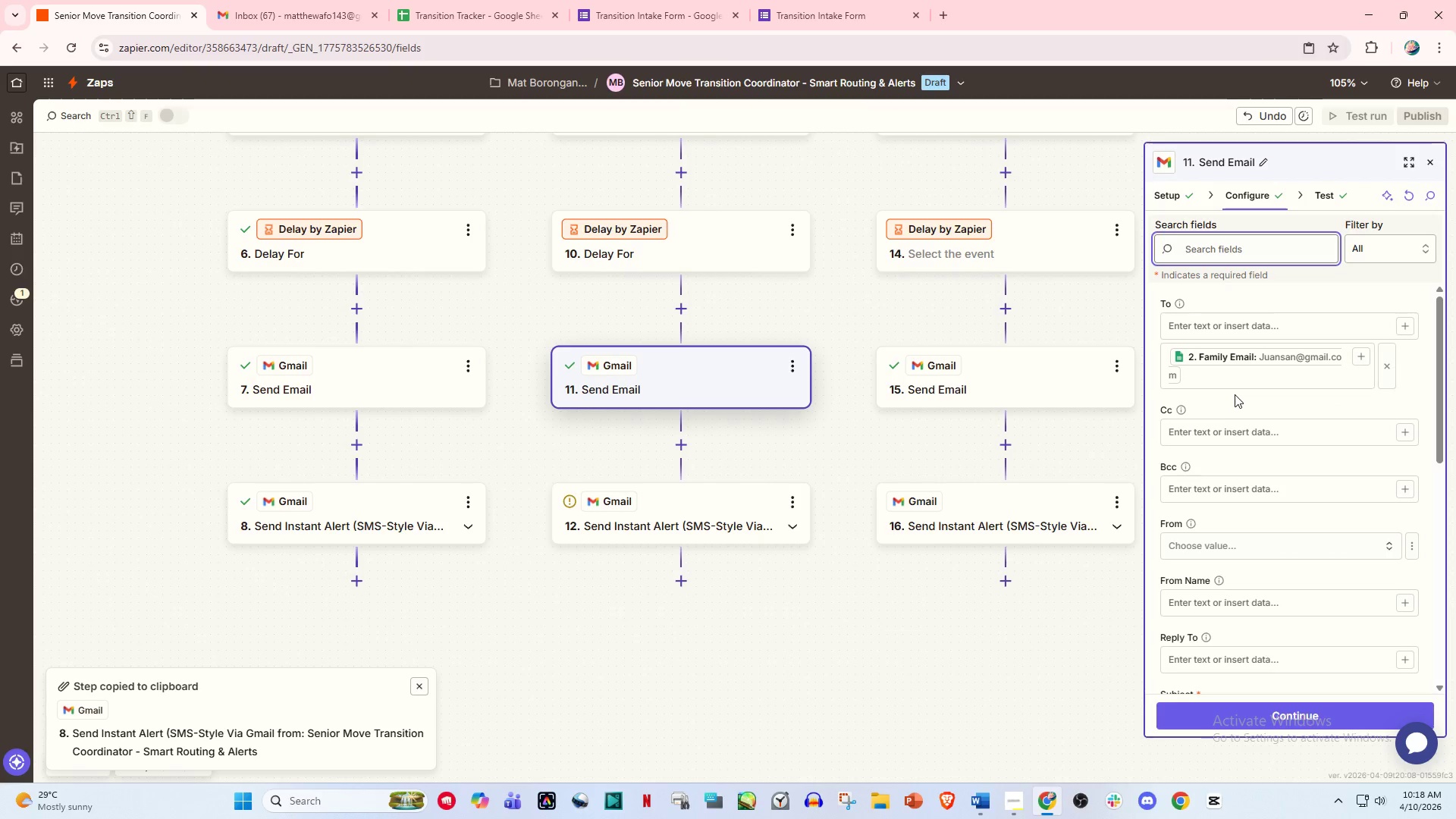 
scroll: coordinate [1204, 447], scroll_direction: down, amount: 5.0
 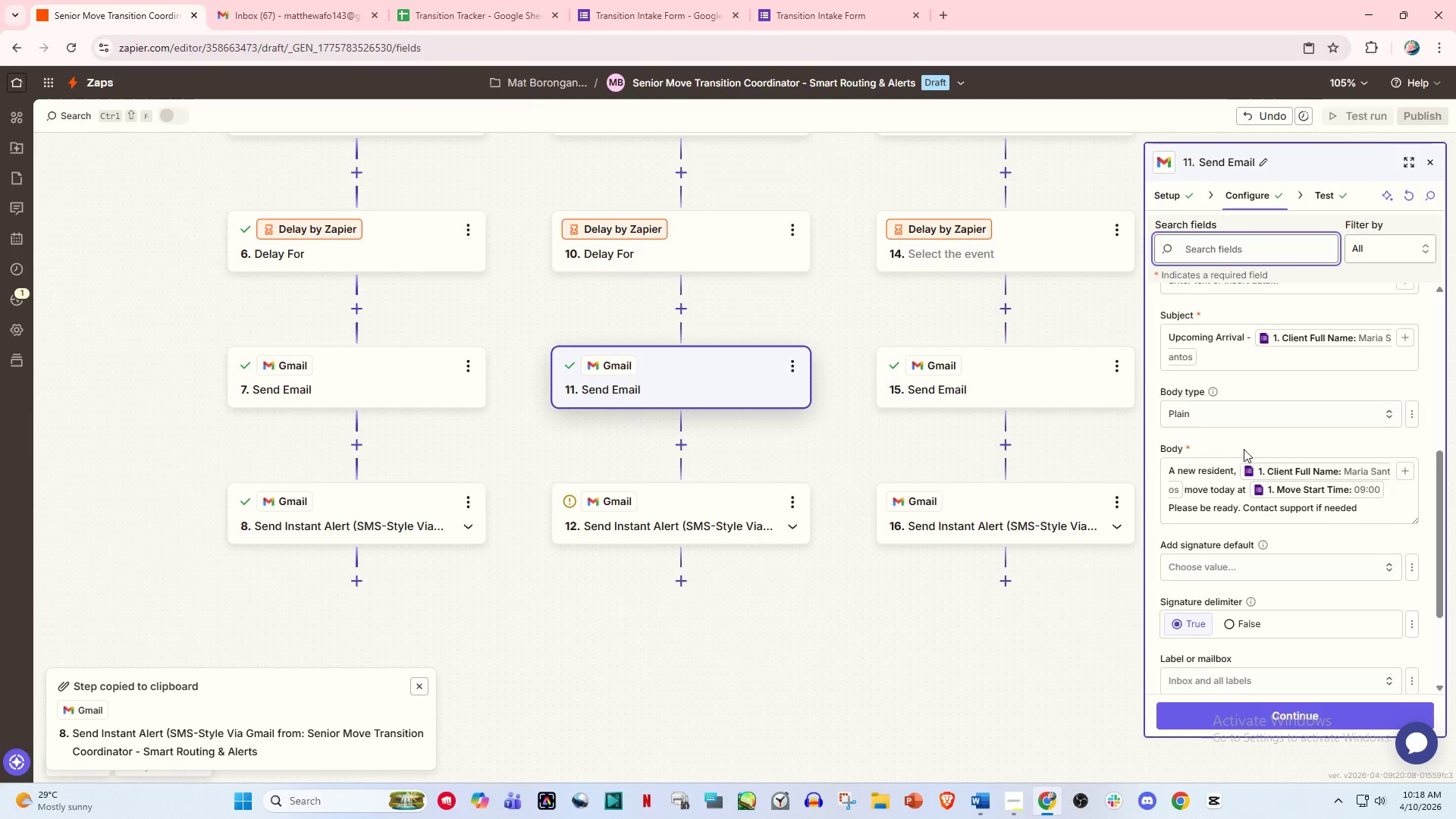 
scroll: coordinate [1216, 318], scroll_direction: up, amount: 6.0
 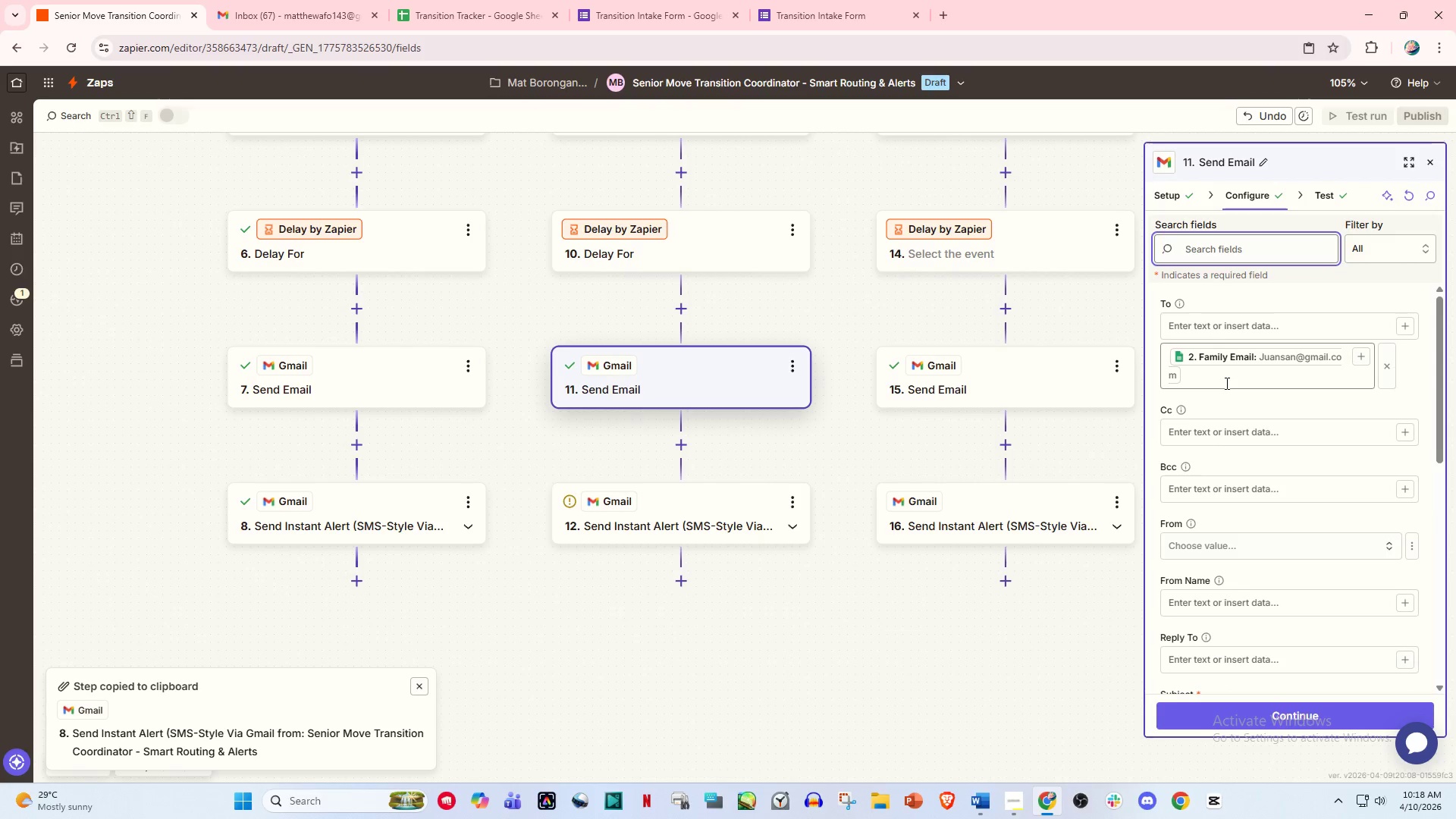 
left_click([1211, 371])
 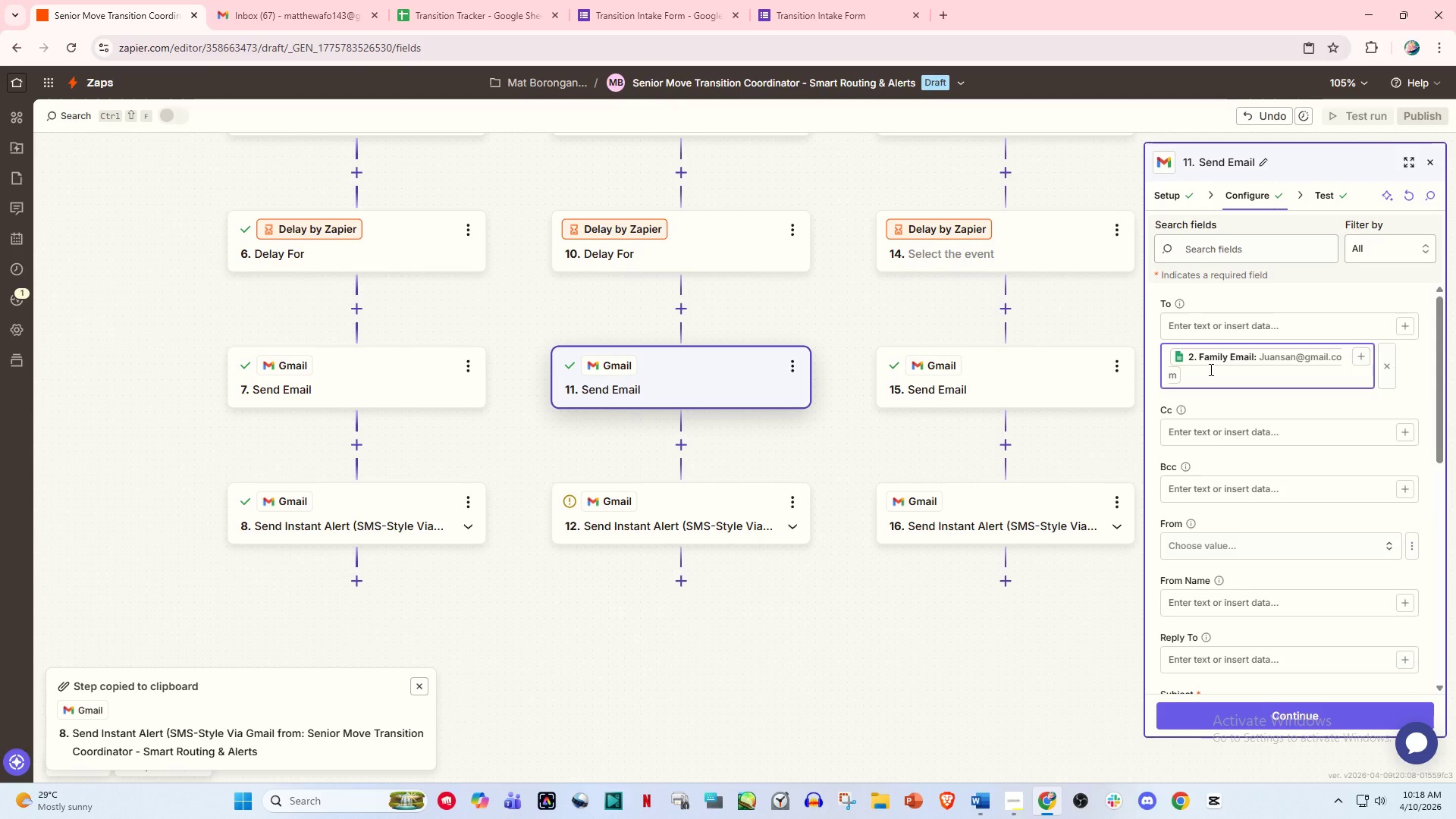 
key(Backspace)
type(matthewafo143#@)
key(Backspace)
 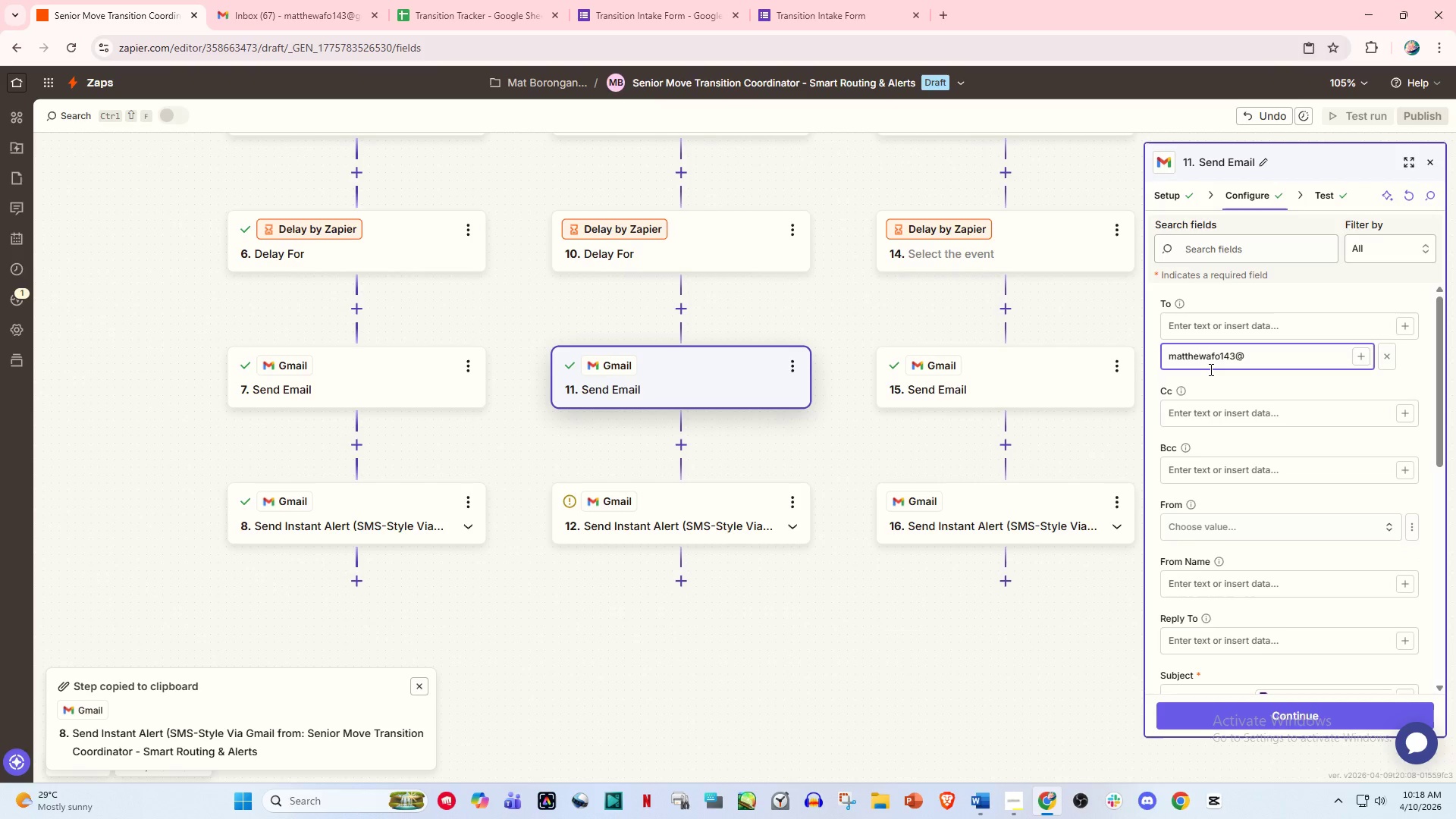 
hold_key(key=Backspace, duration=1.27)
 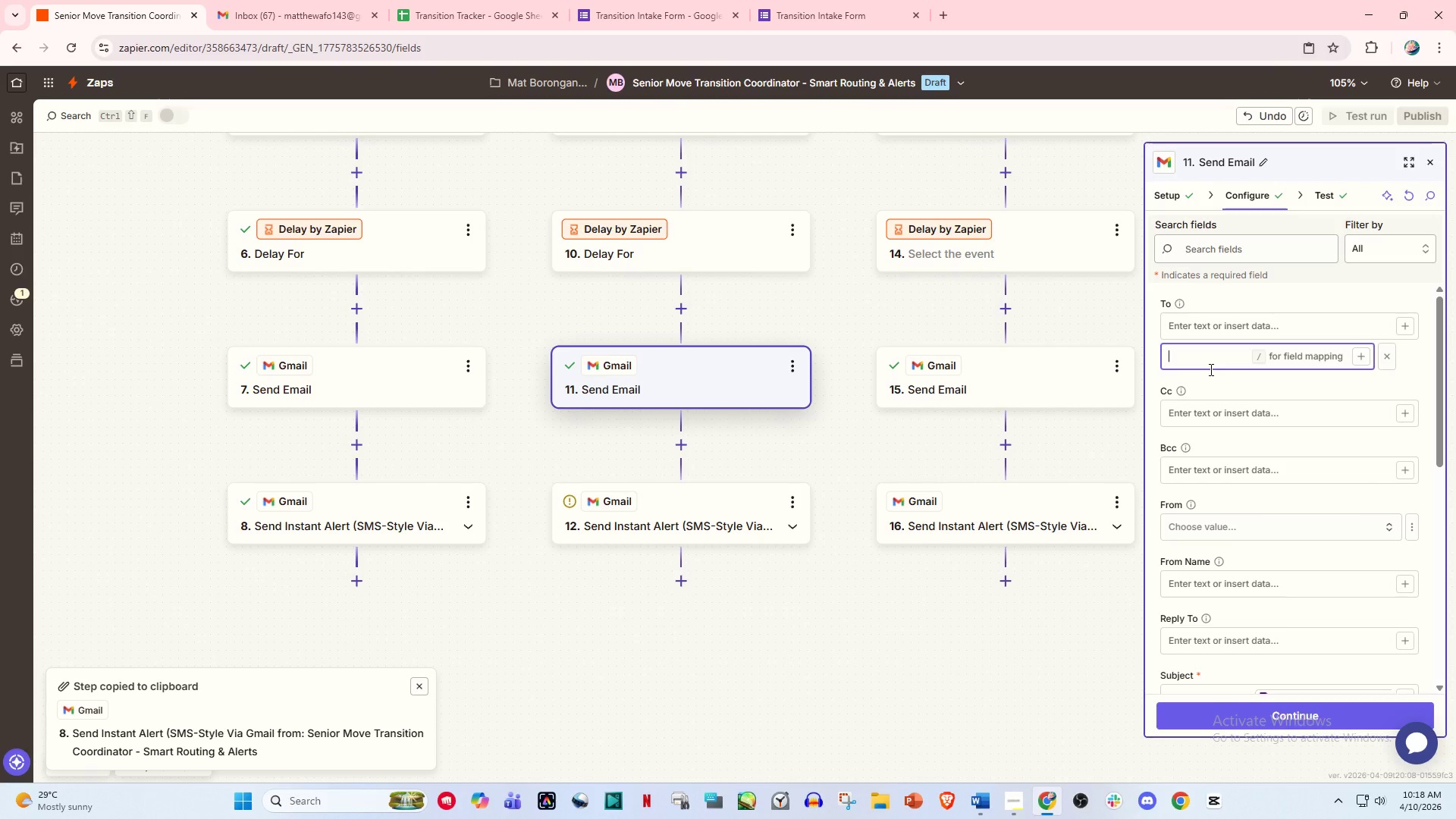 
wait(6.41)
 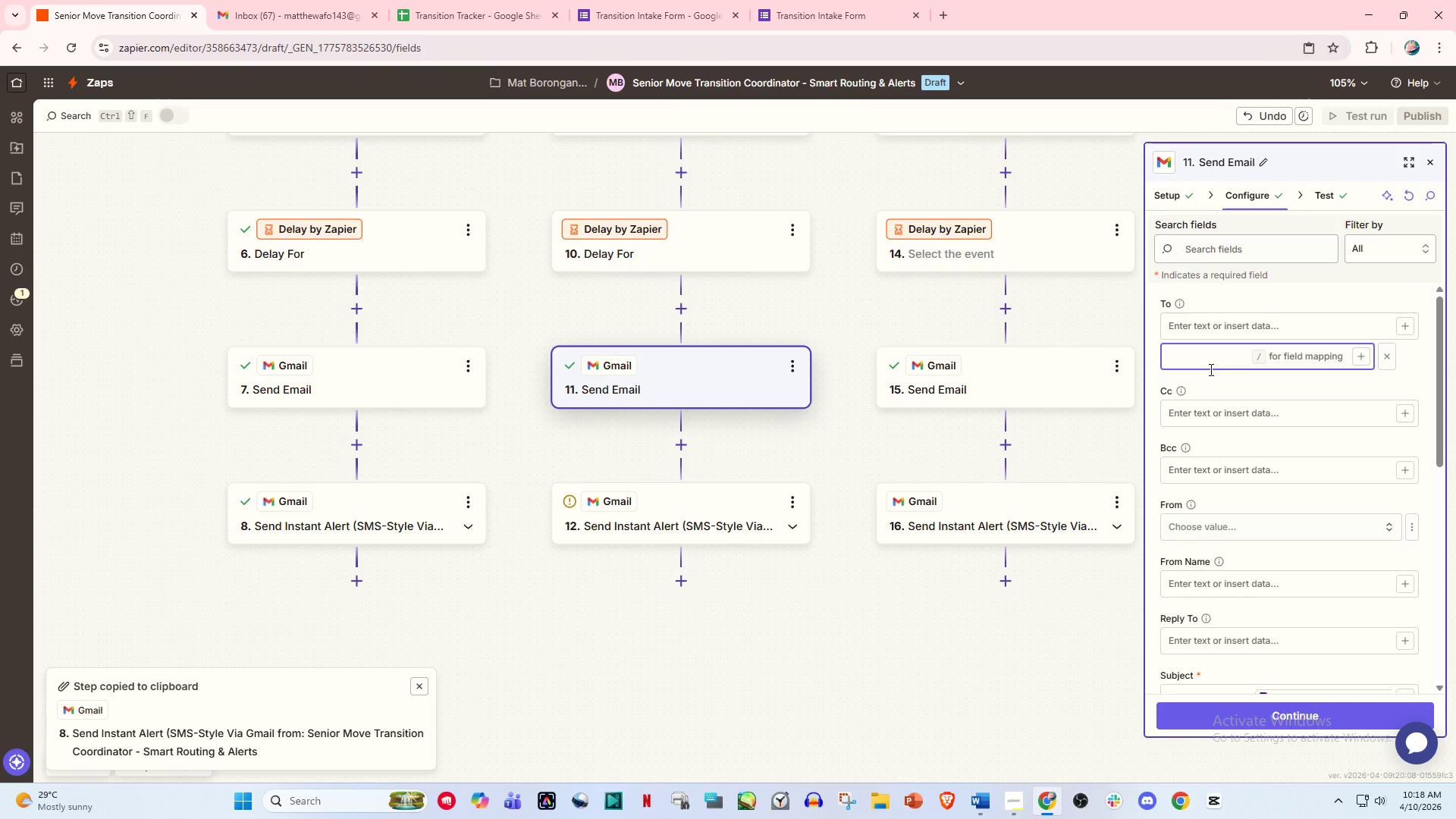 
left_click([952, 388])
 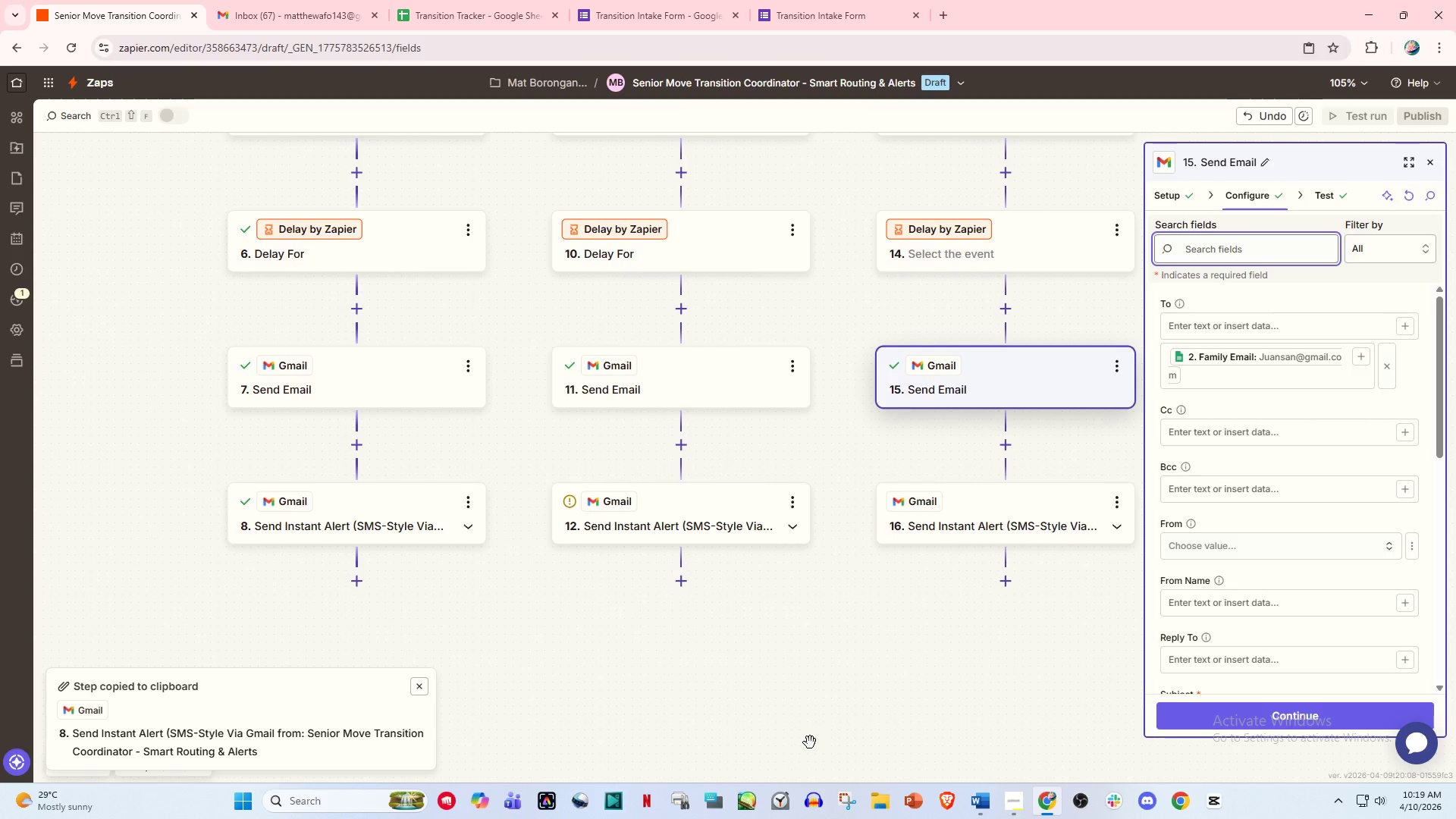 
wait(60.19)
 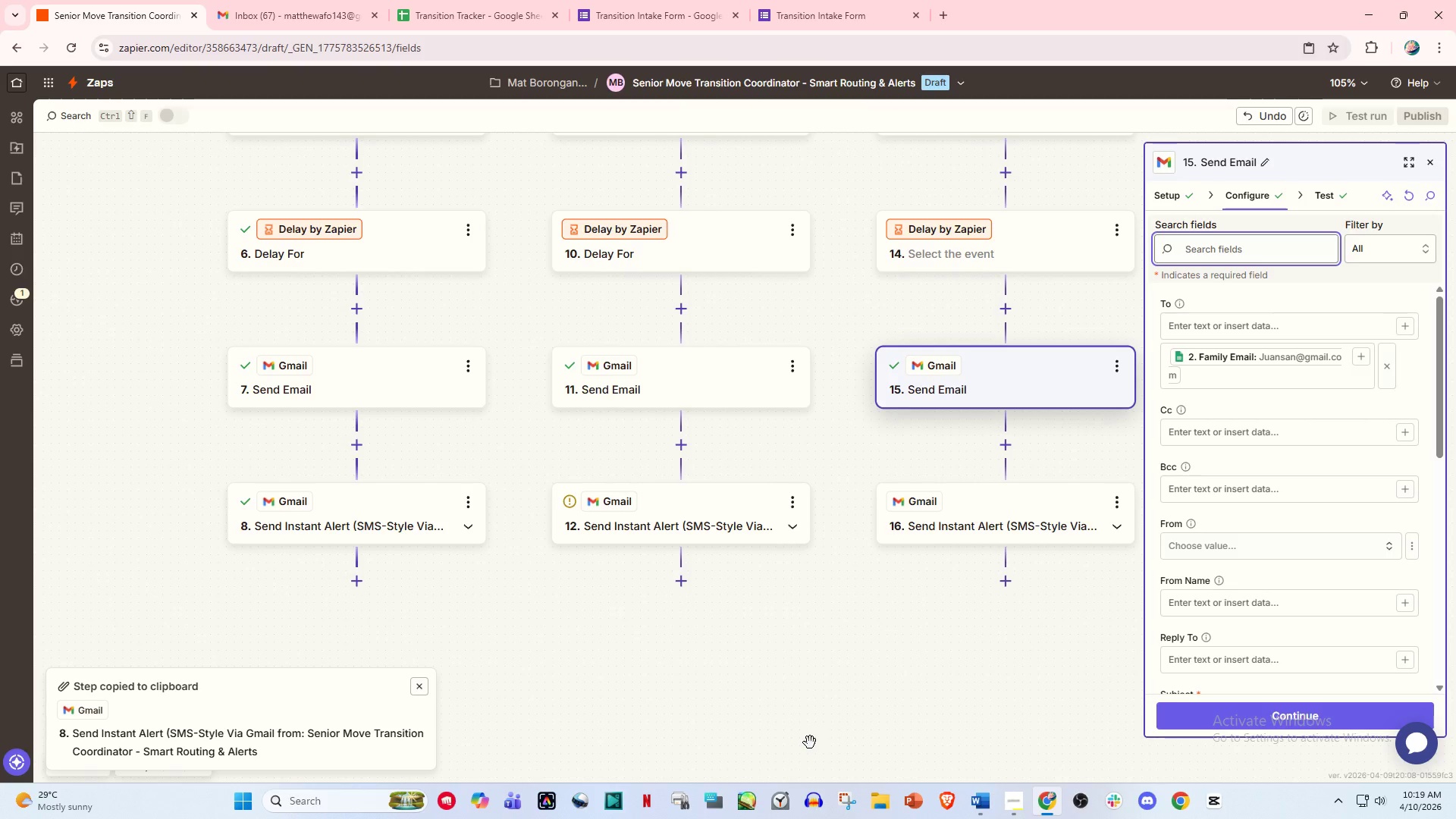 
left_click([394, 382])
 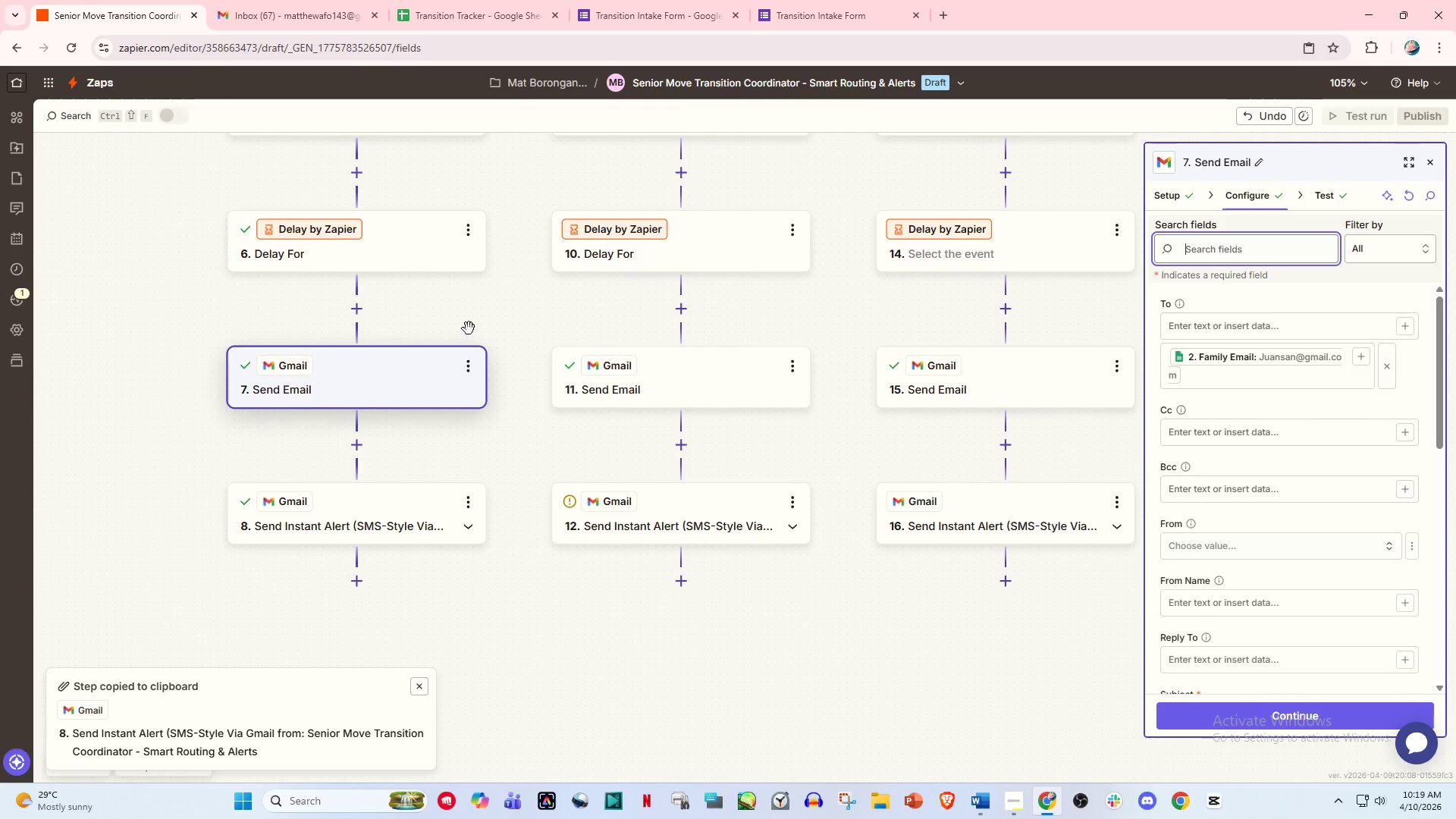 
left_click([463, 308])
 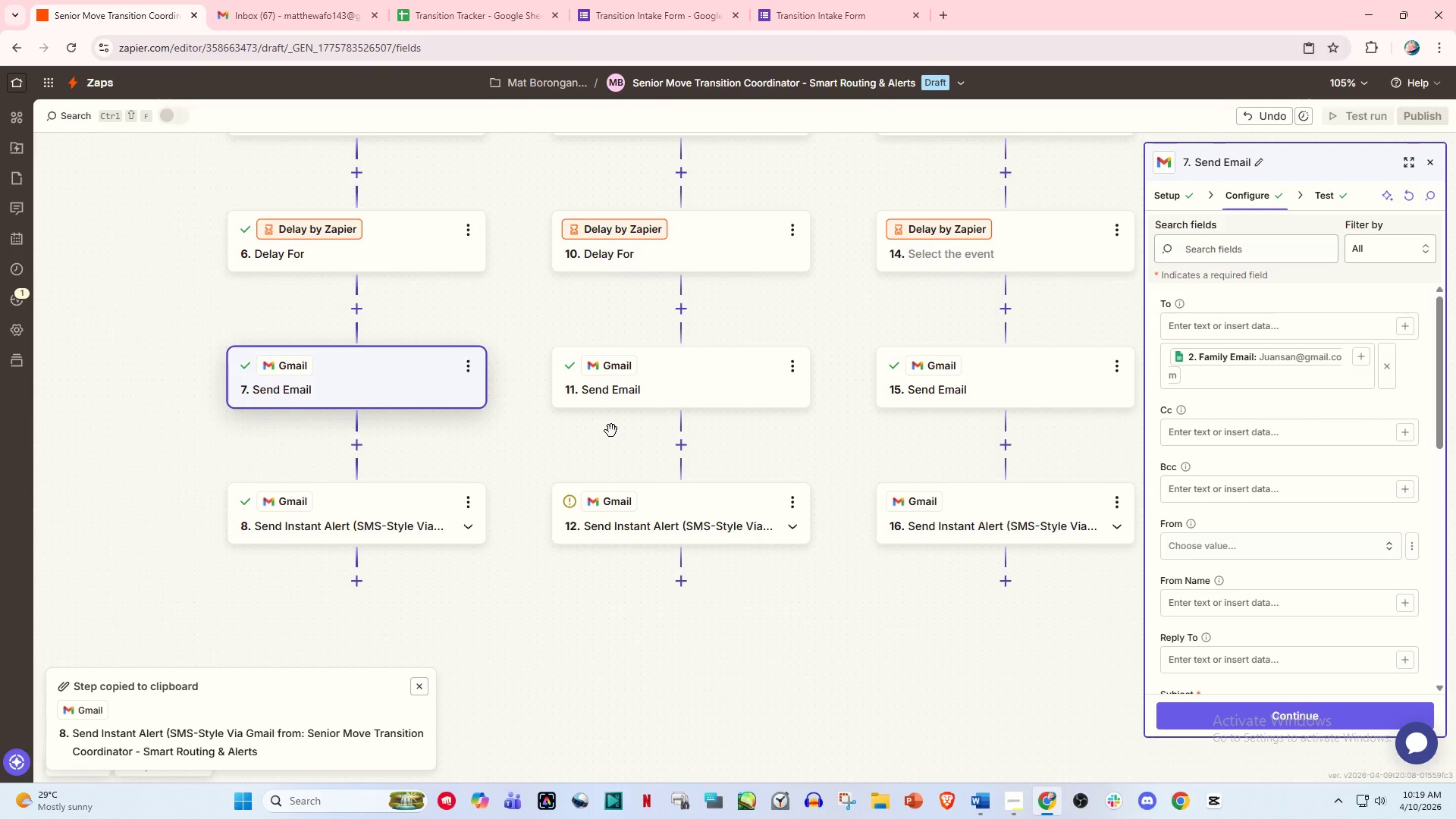 
wait(7.97)
 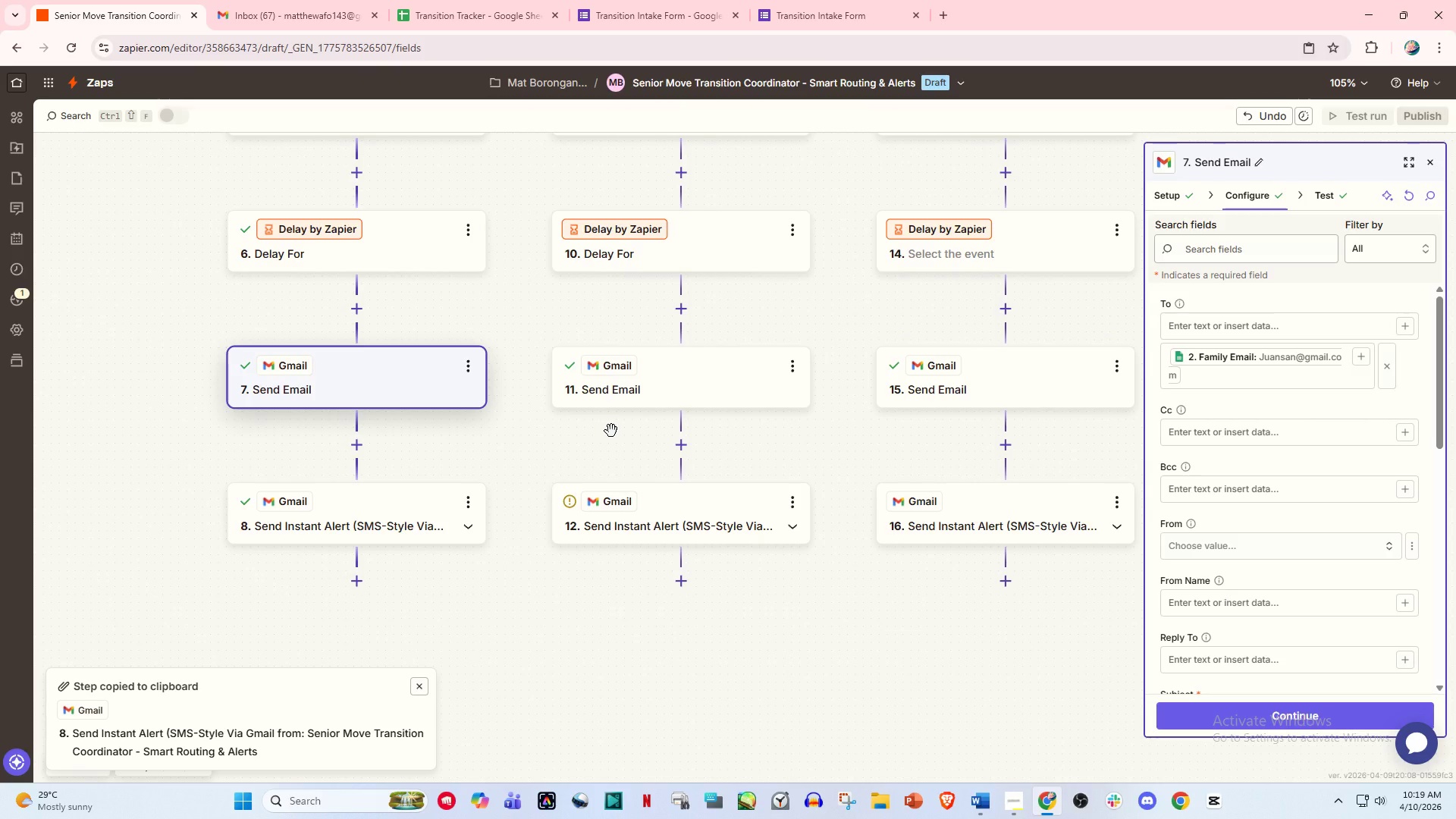 
scroll: coordinate [419, 453], scroll_direction: up, amount: 2.0
 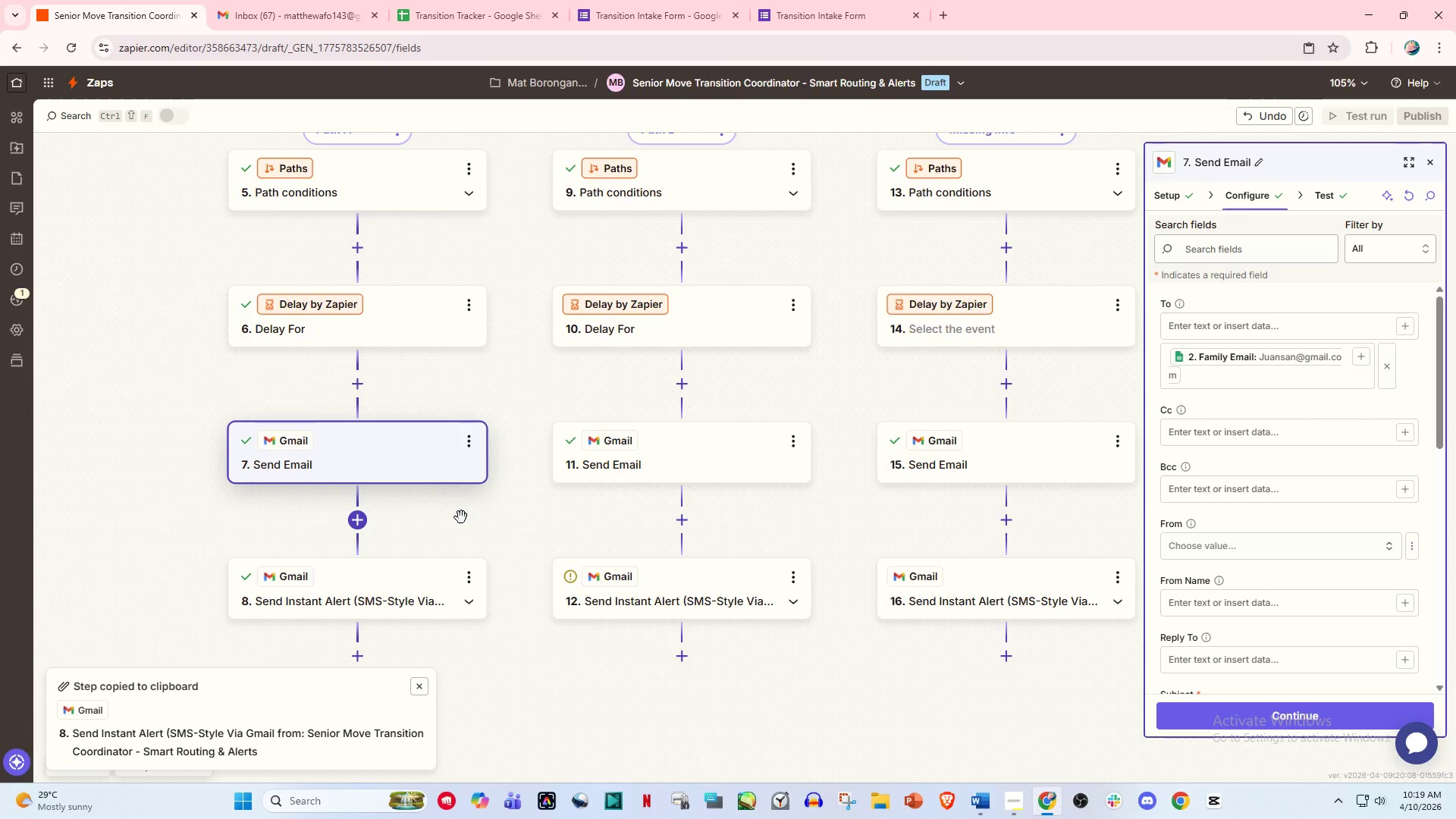 
scroll: coordinate [443, 526], scroll_direction: down, amount: 1.0
 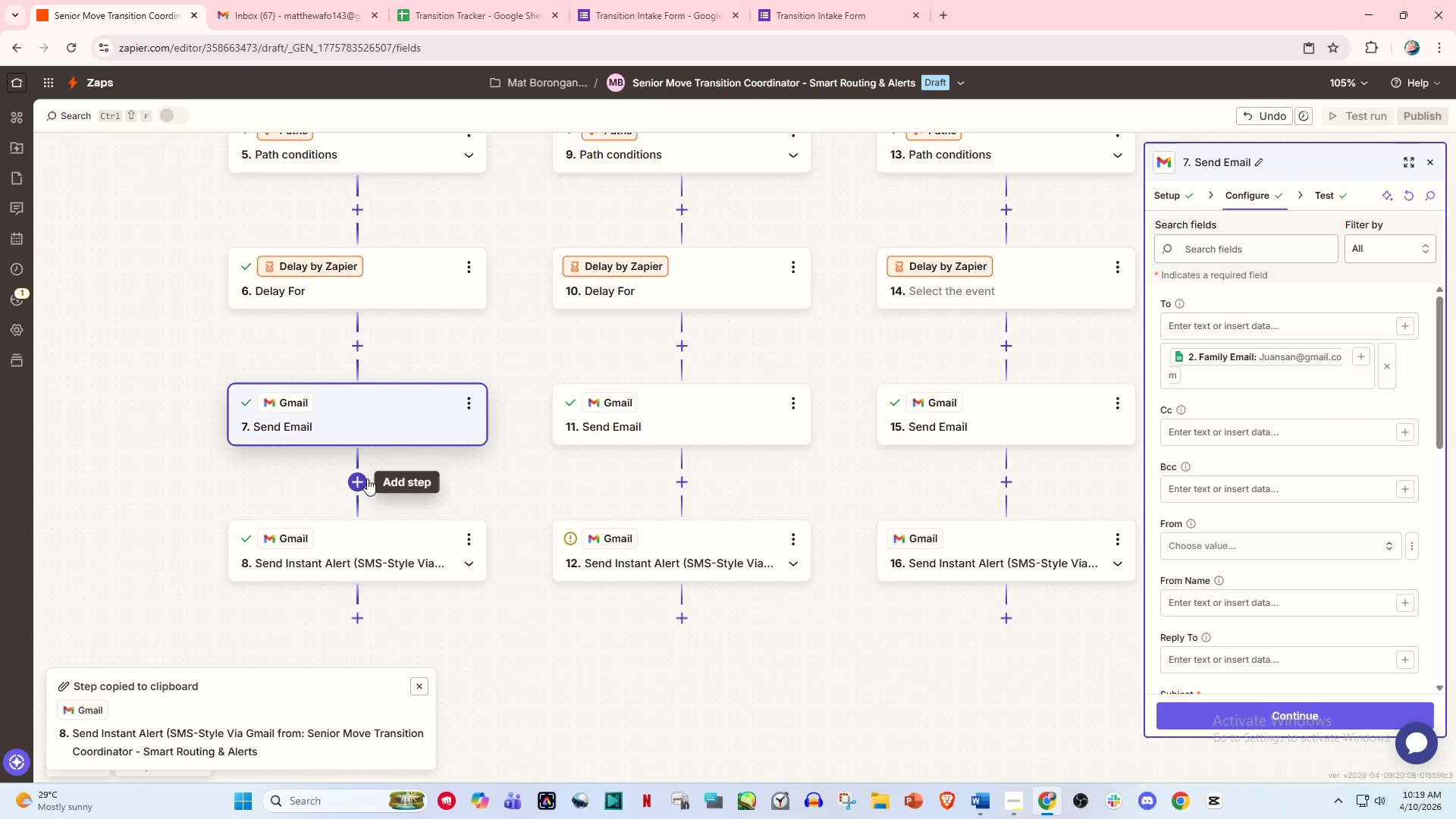 
left_click([359, 482])
 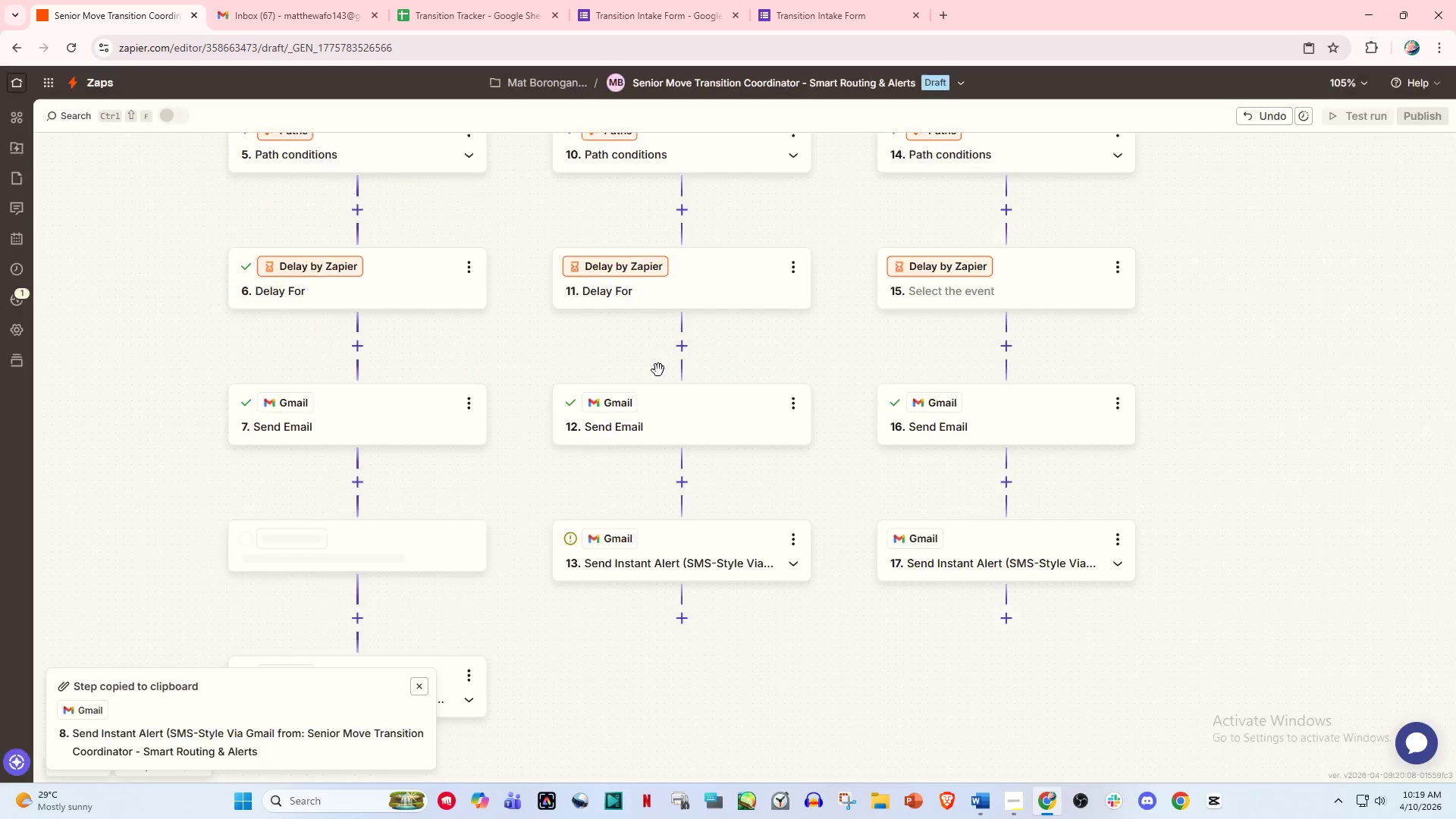 
left_click([413, 357])
 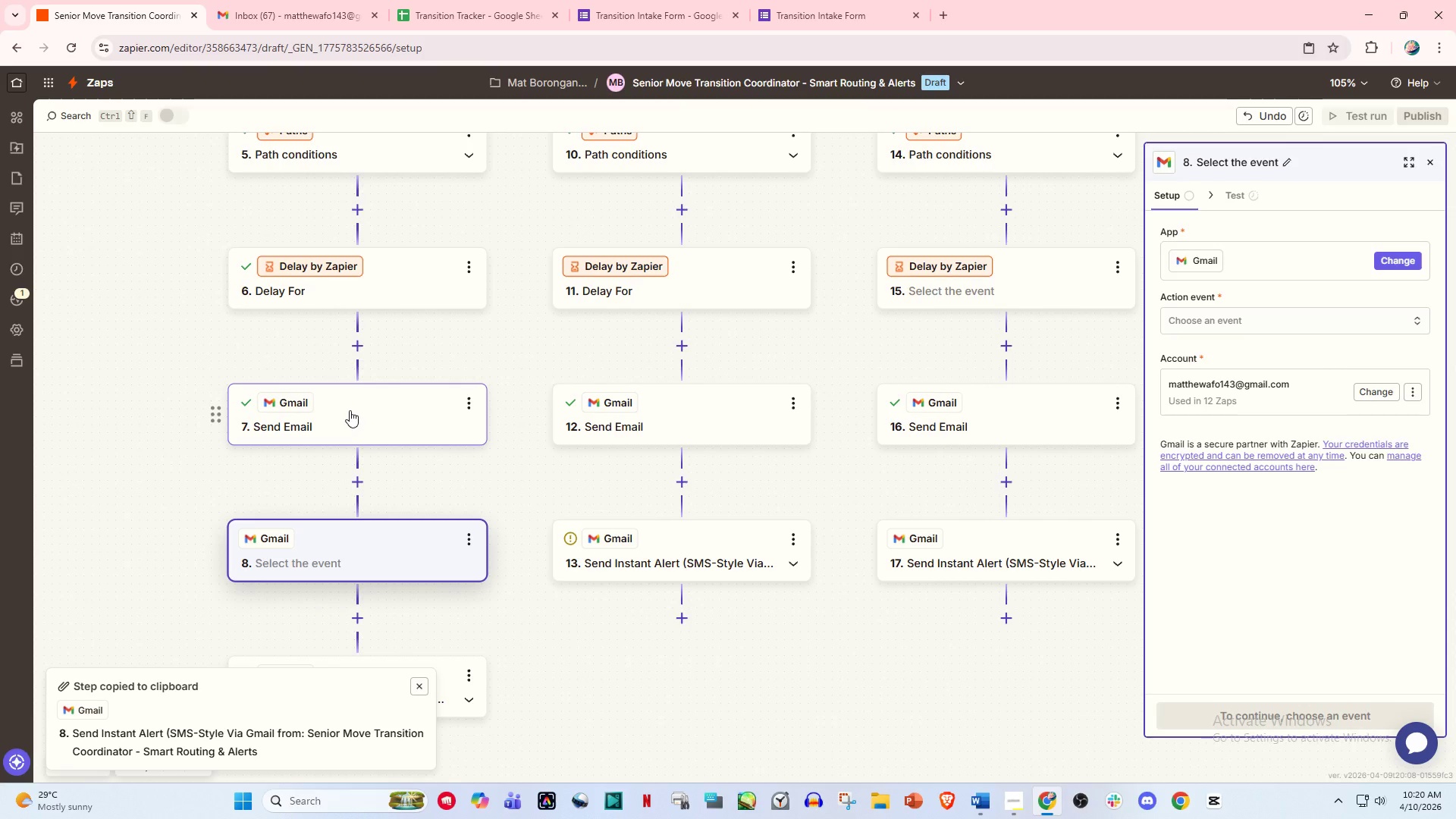 
wait(6.78)
 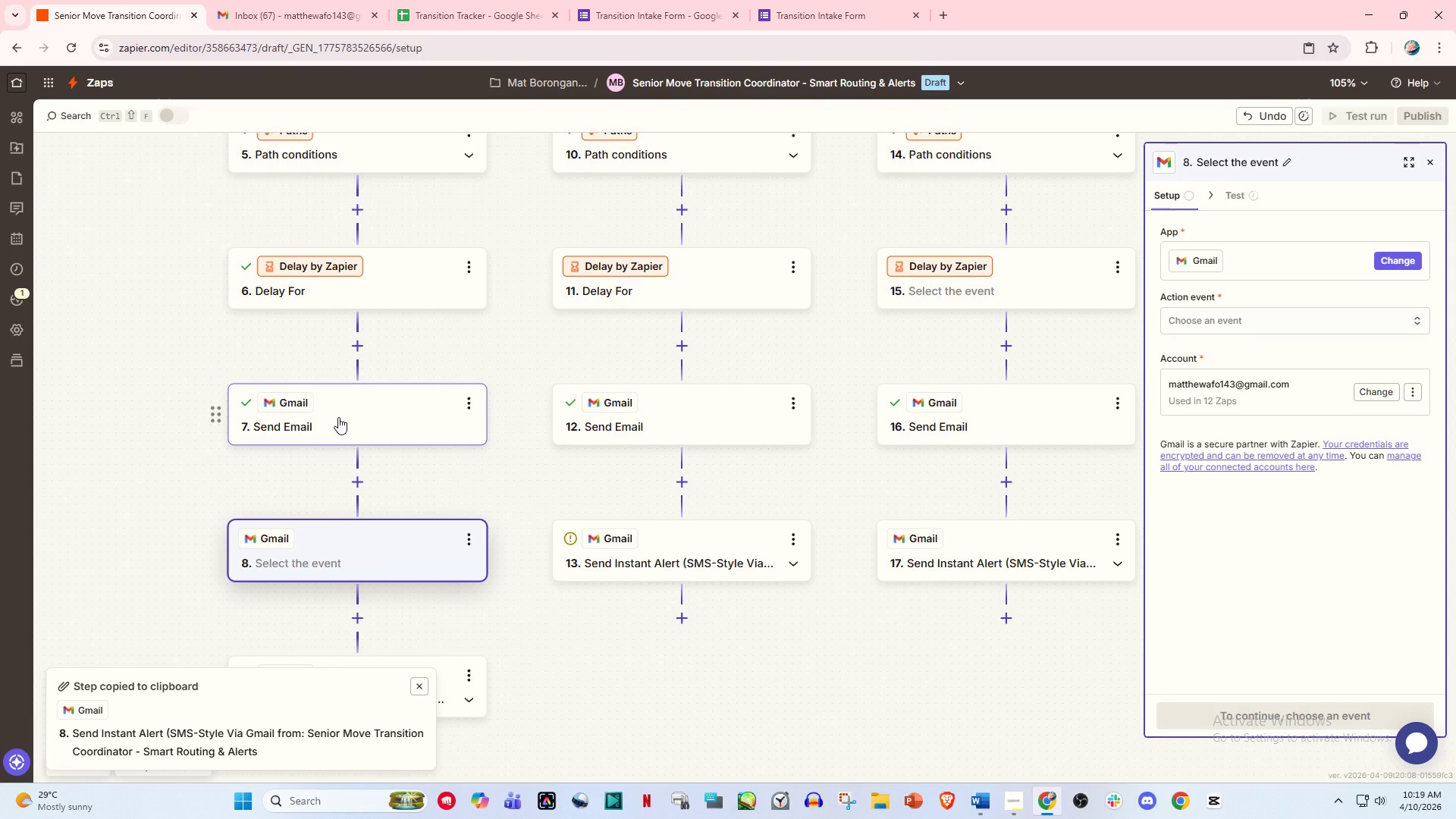 
left_click([398, 422])
 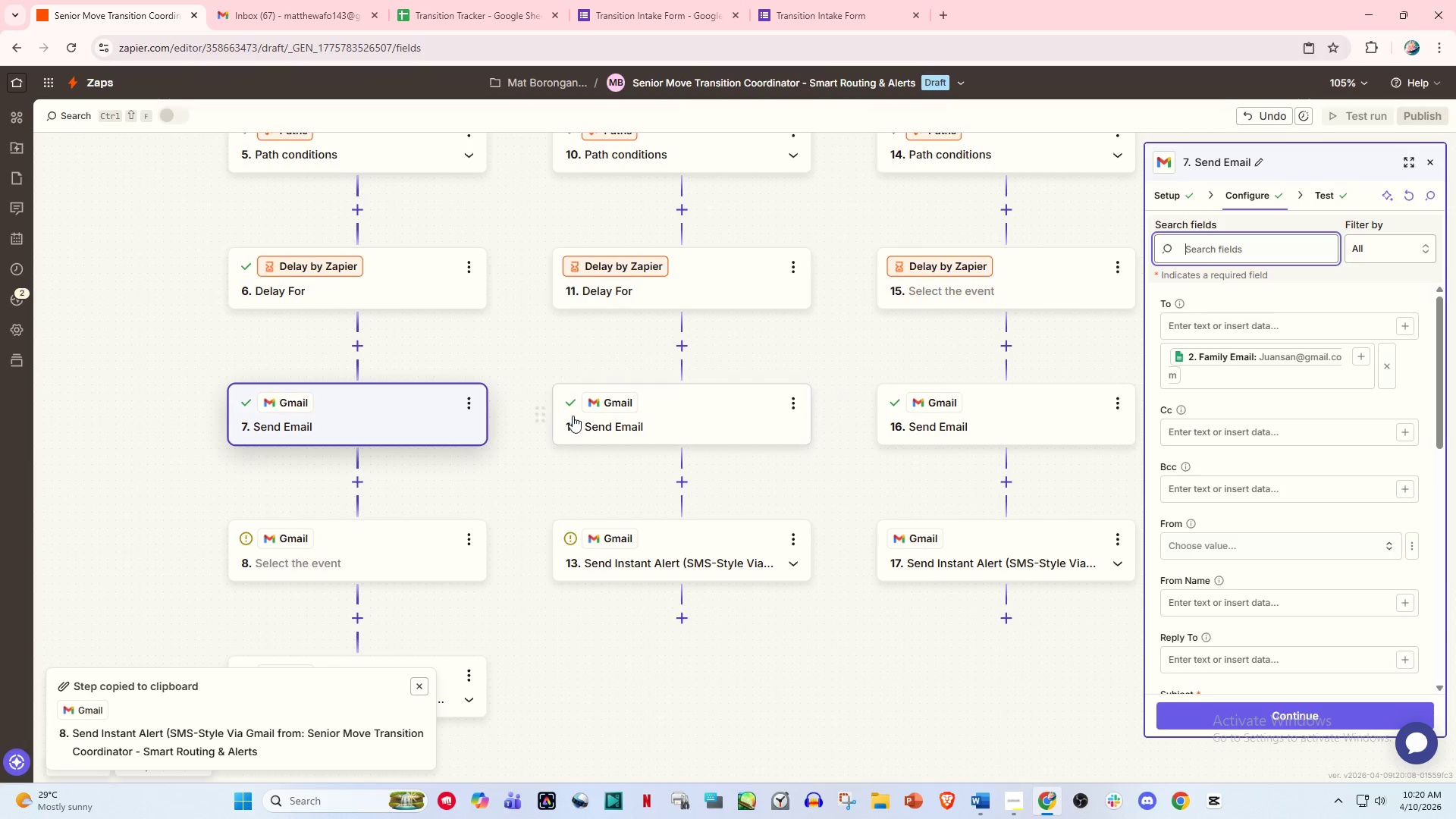 
left_click([386, 565])
 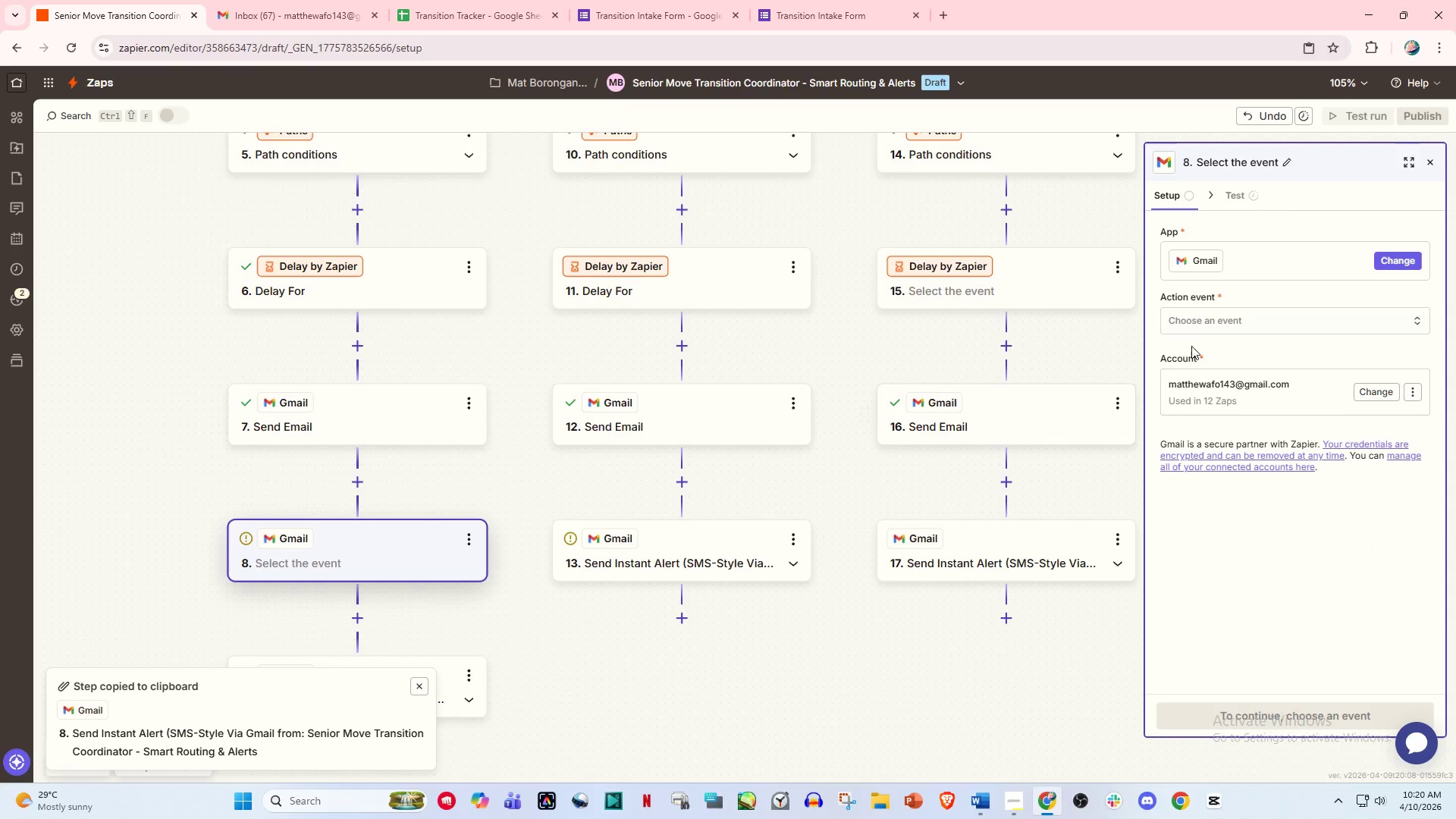 
left_click([1206, 315])
 